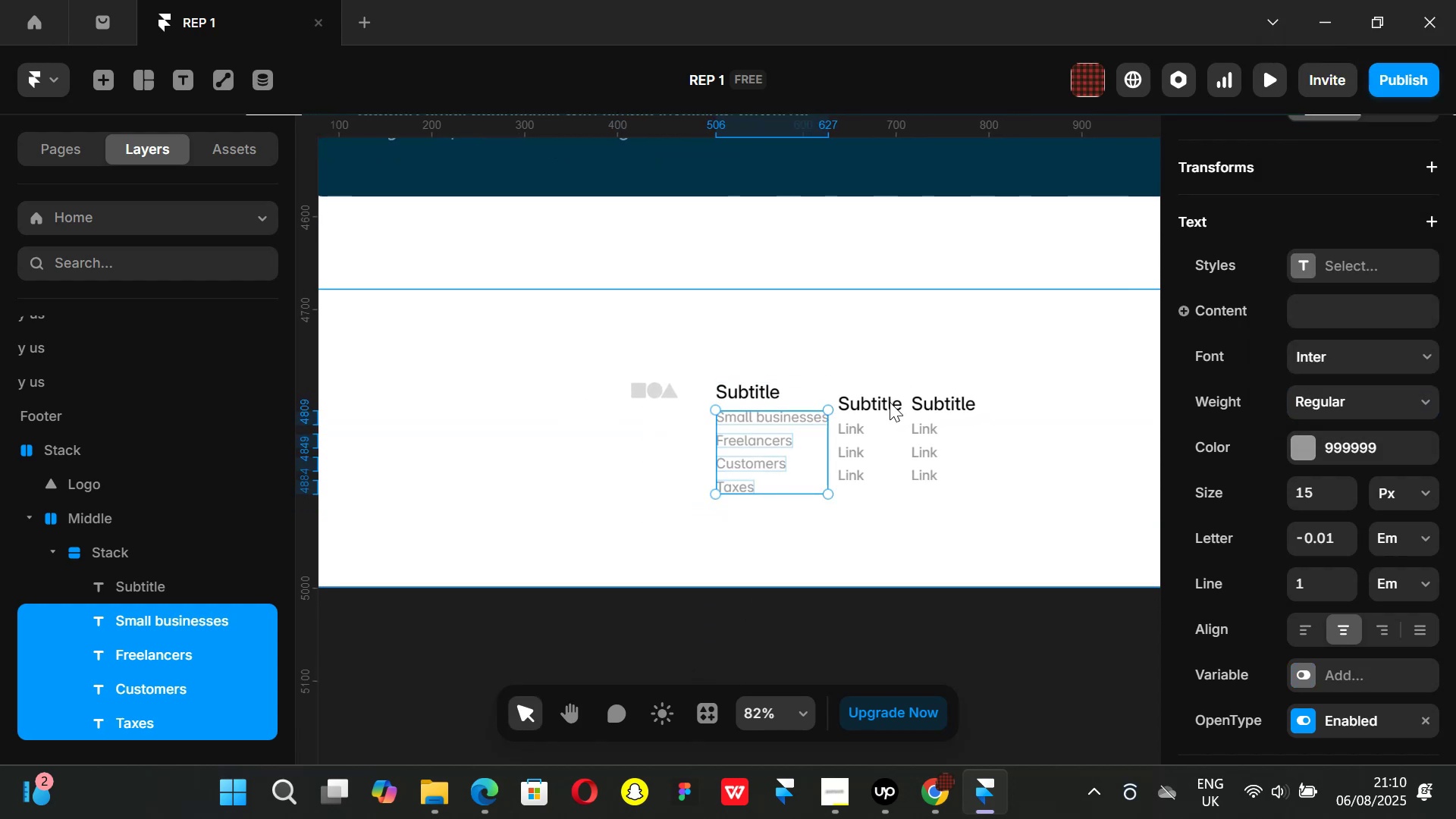 
wait(12.66)
 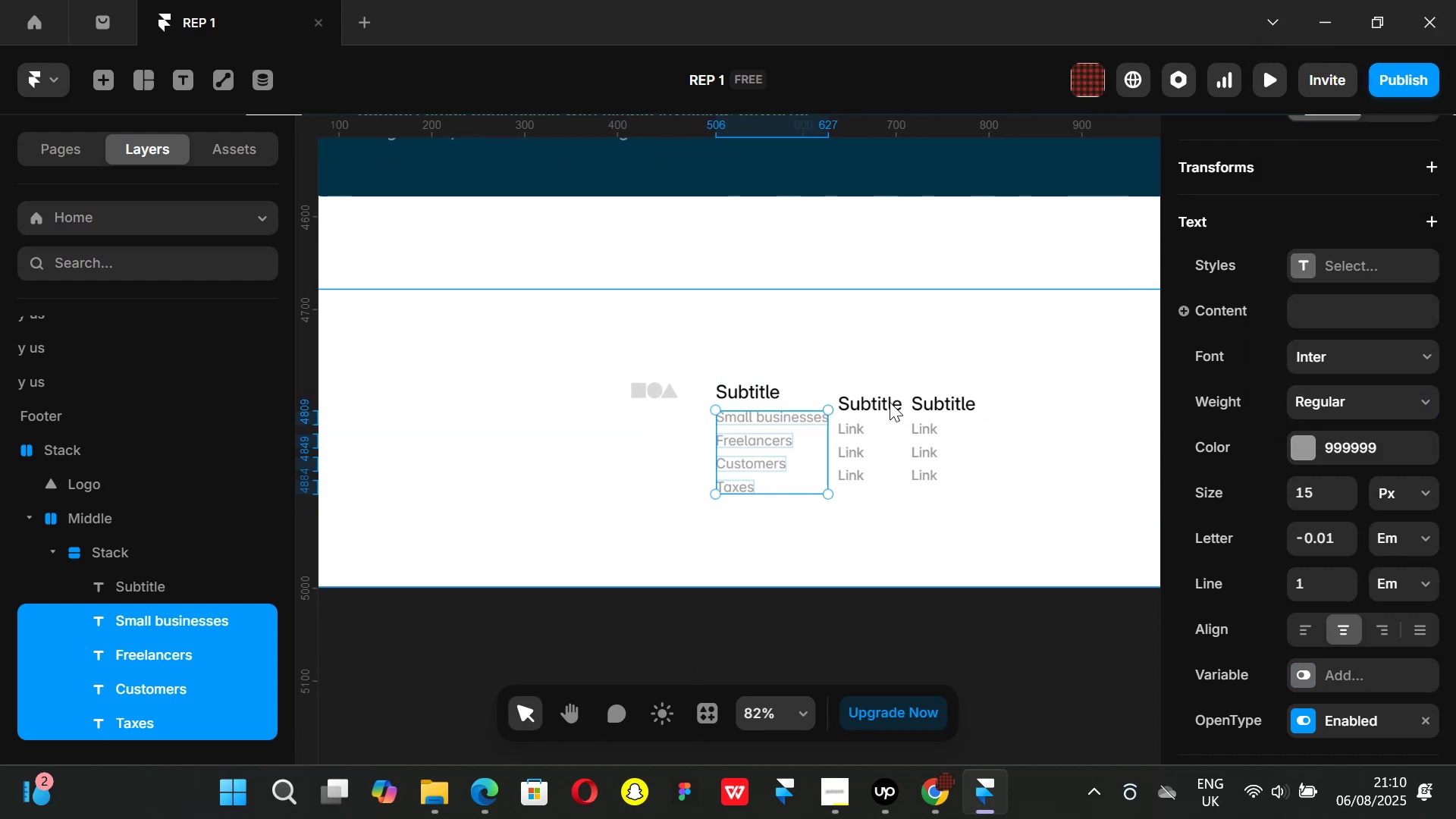 
middle_click([657, 615])
 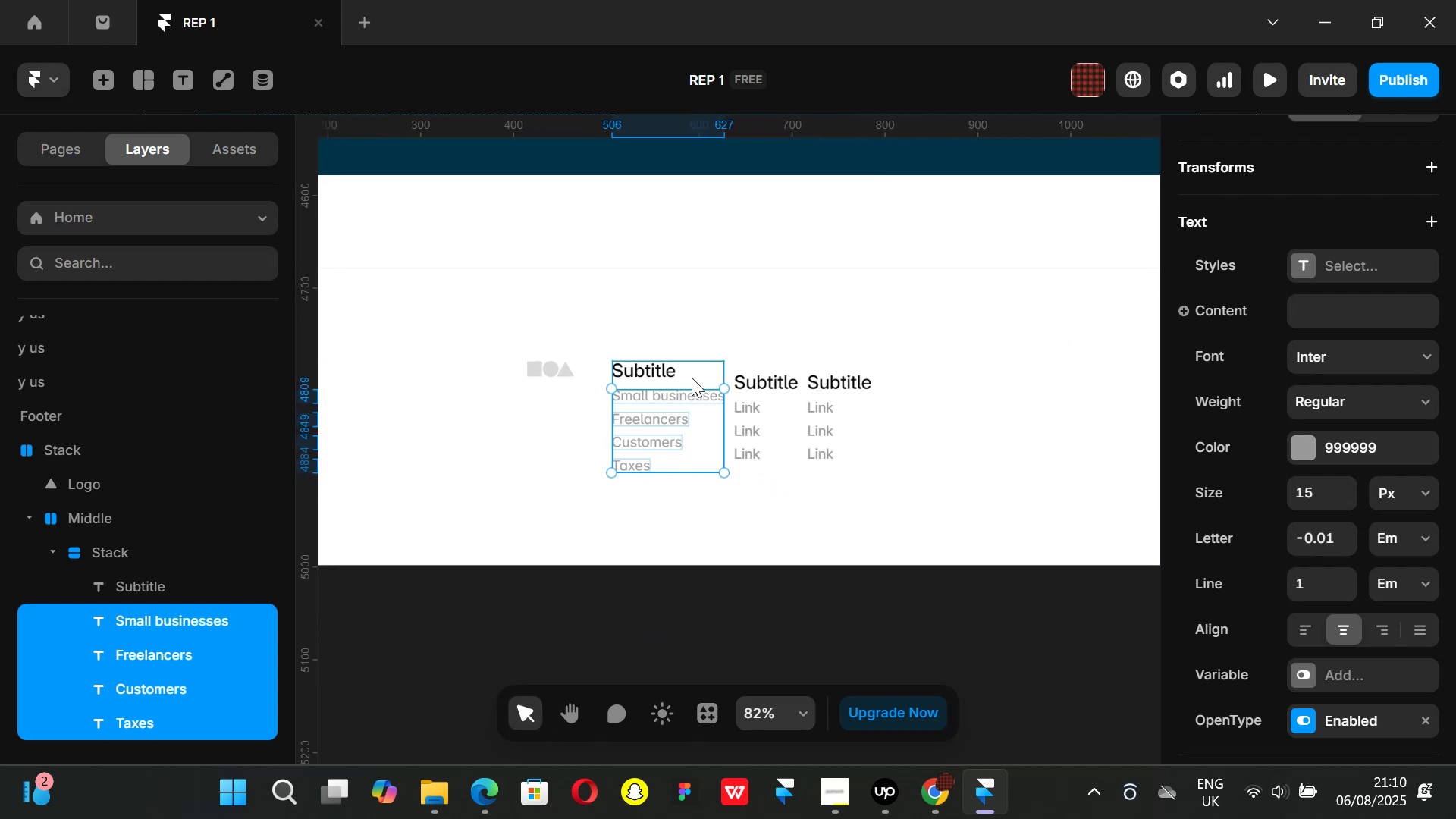 
left_click([692, 378])
 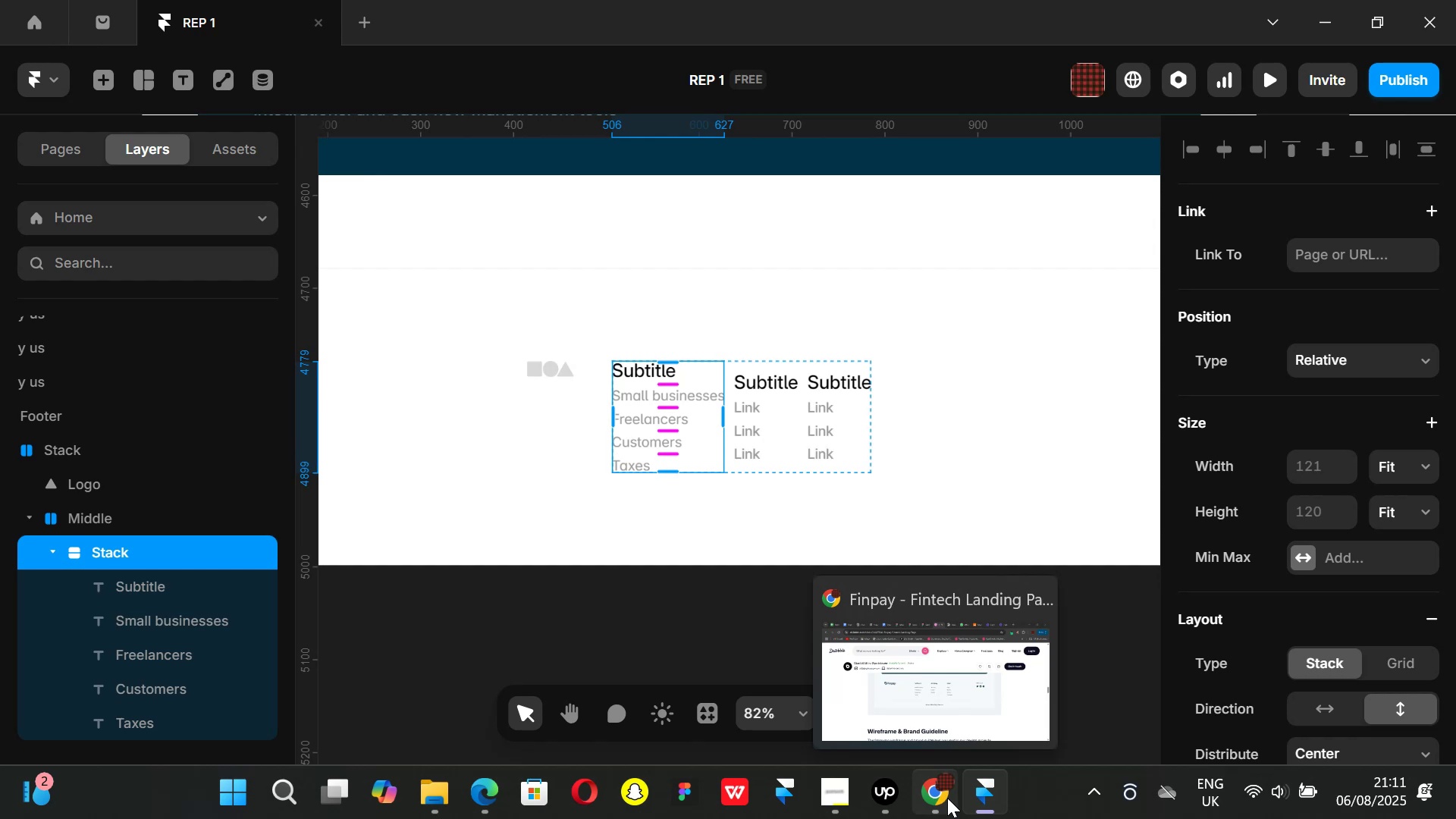 
wait(27.86)
 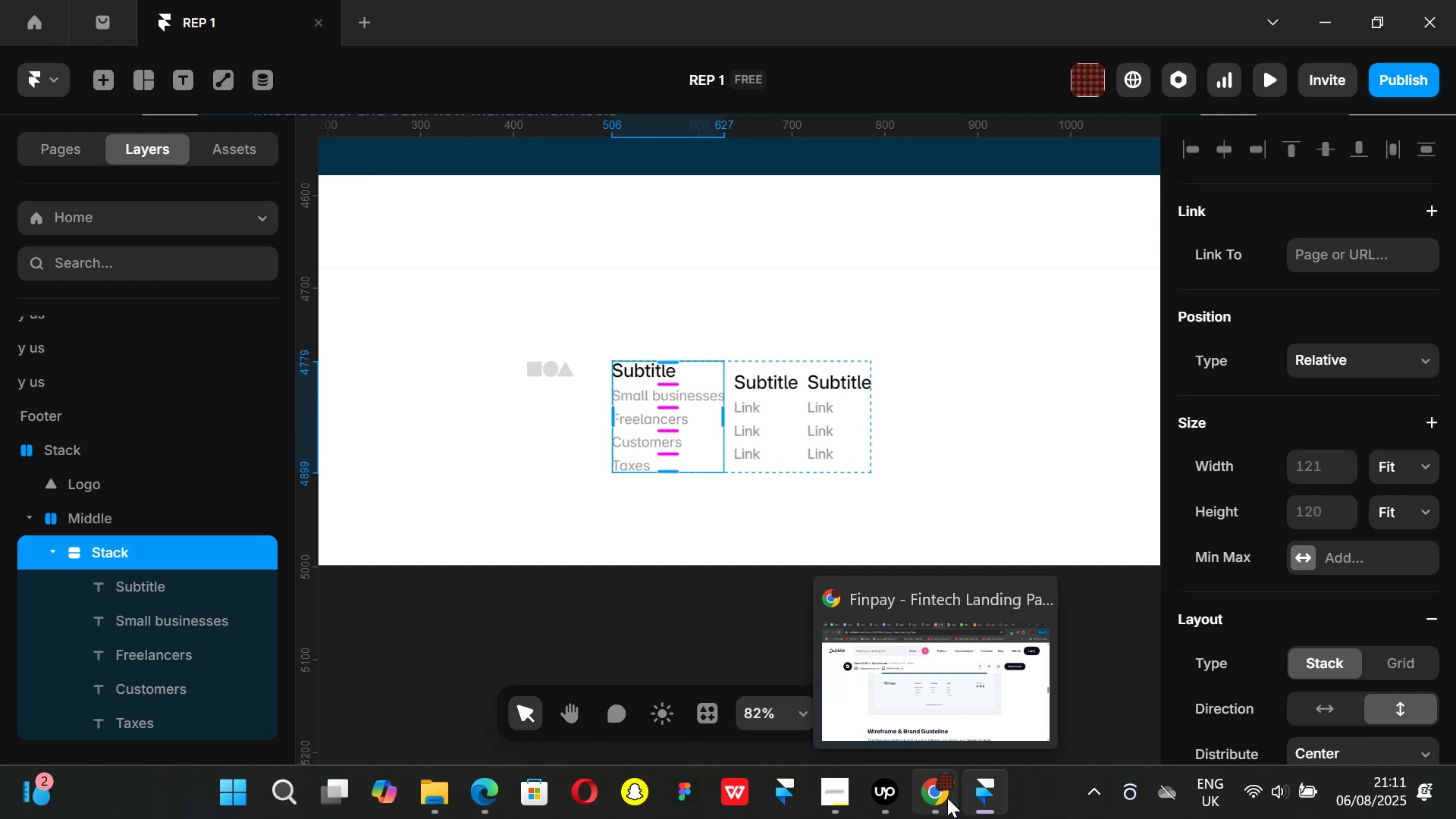 
left_click([773, 435])
 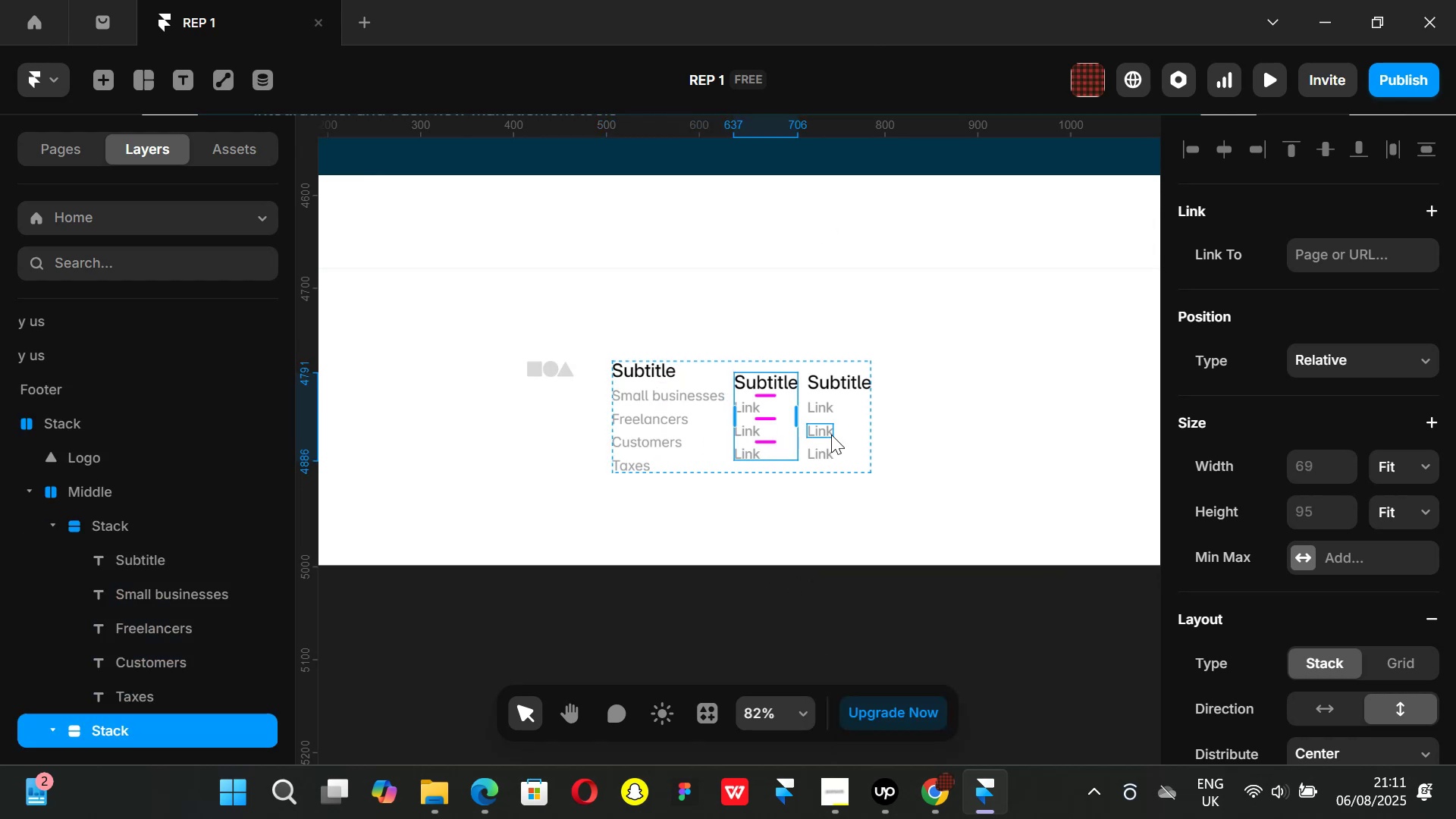 
hold_key(key=ShiftLeft, duration=0.75)
left_click([847, 435])
 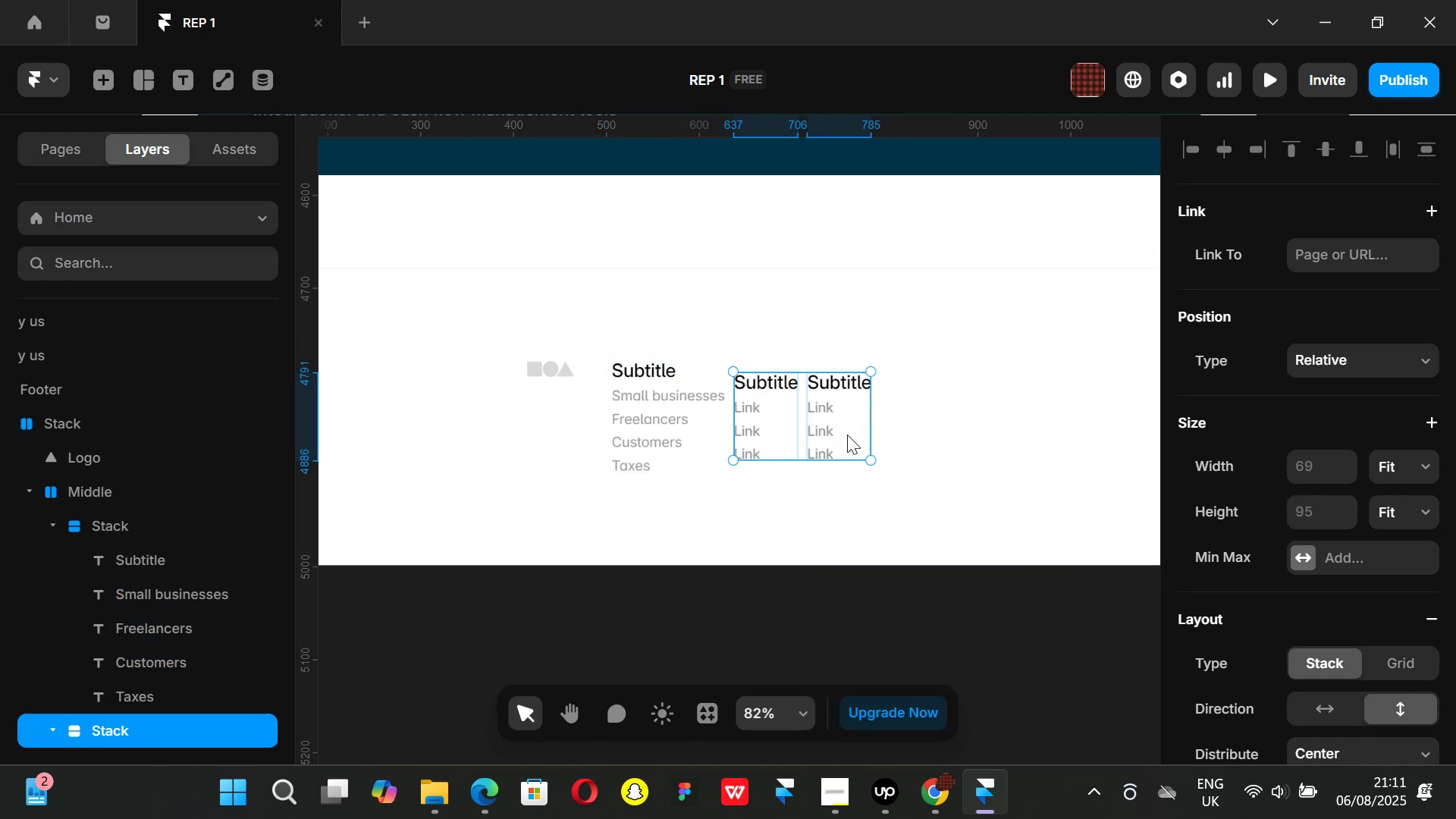 
key(Backspace)
 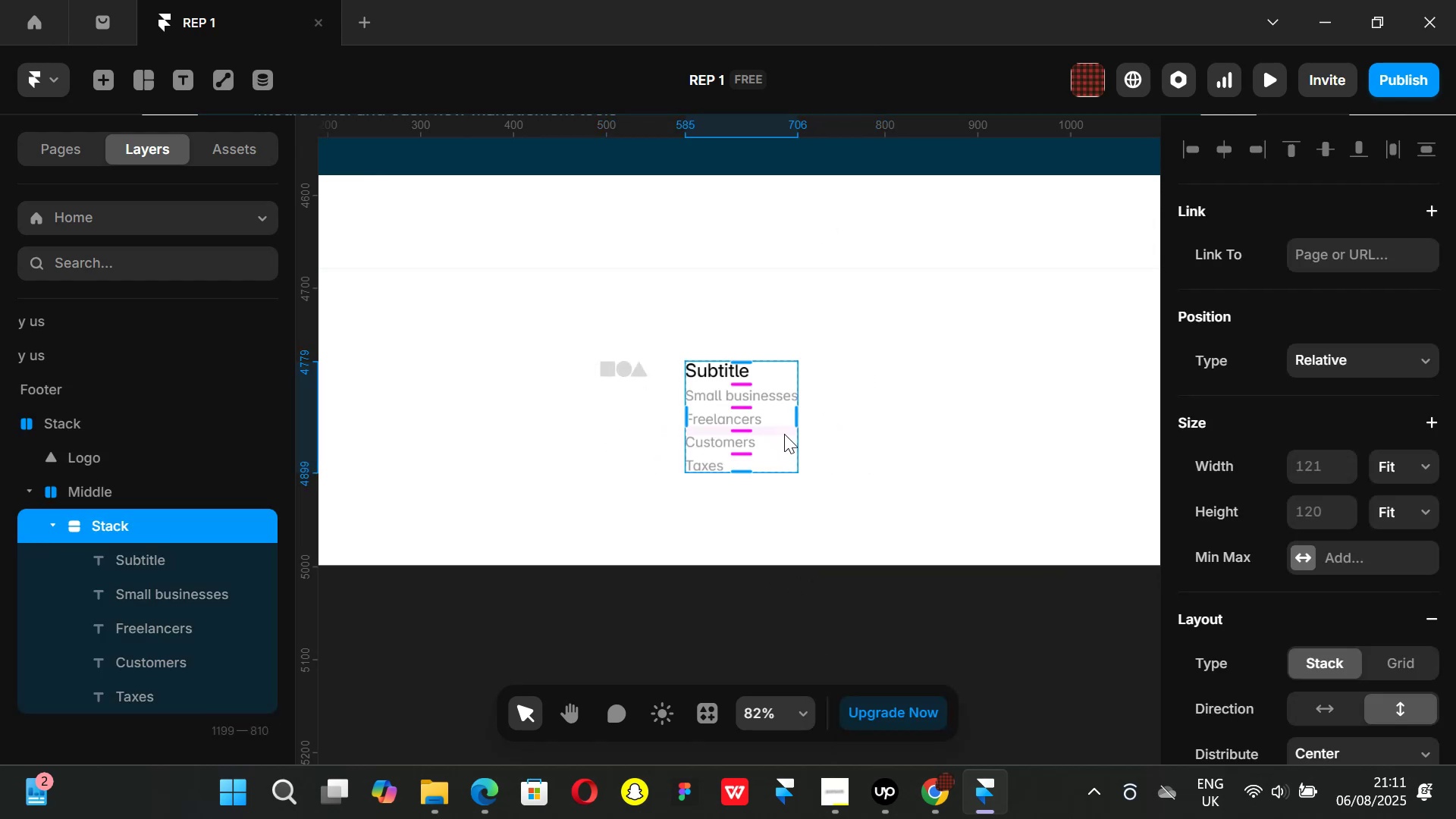 
key(Control+ControlLeft)
 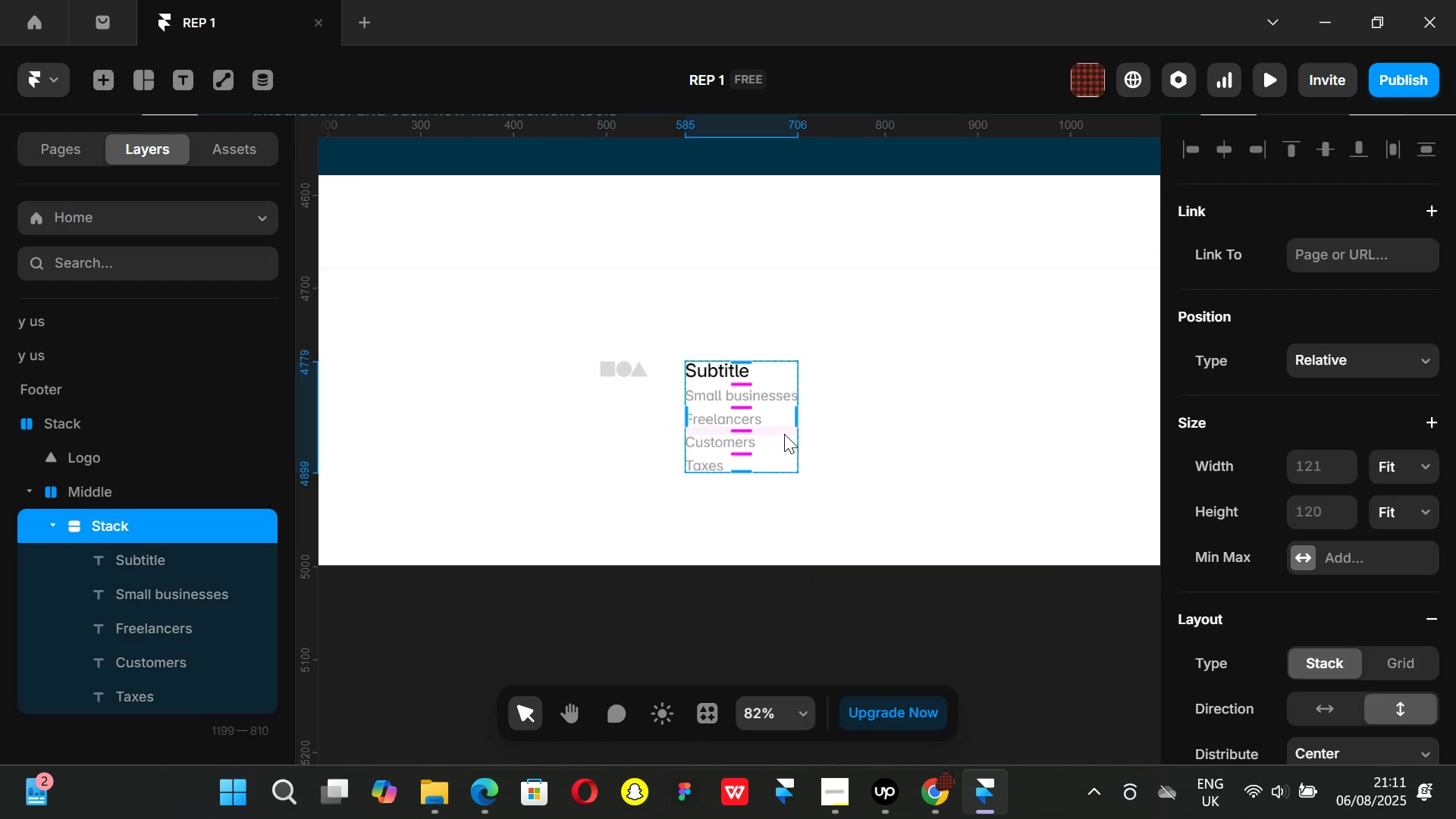 
key(Control+D)
 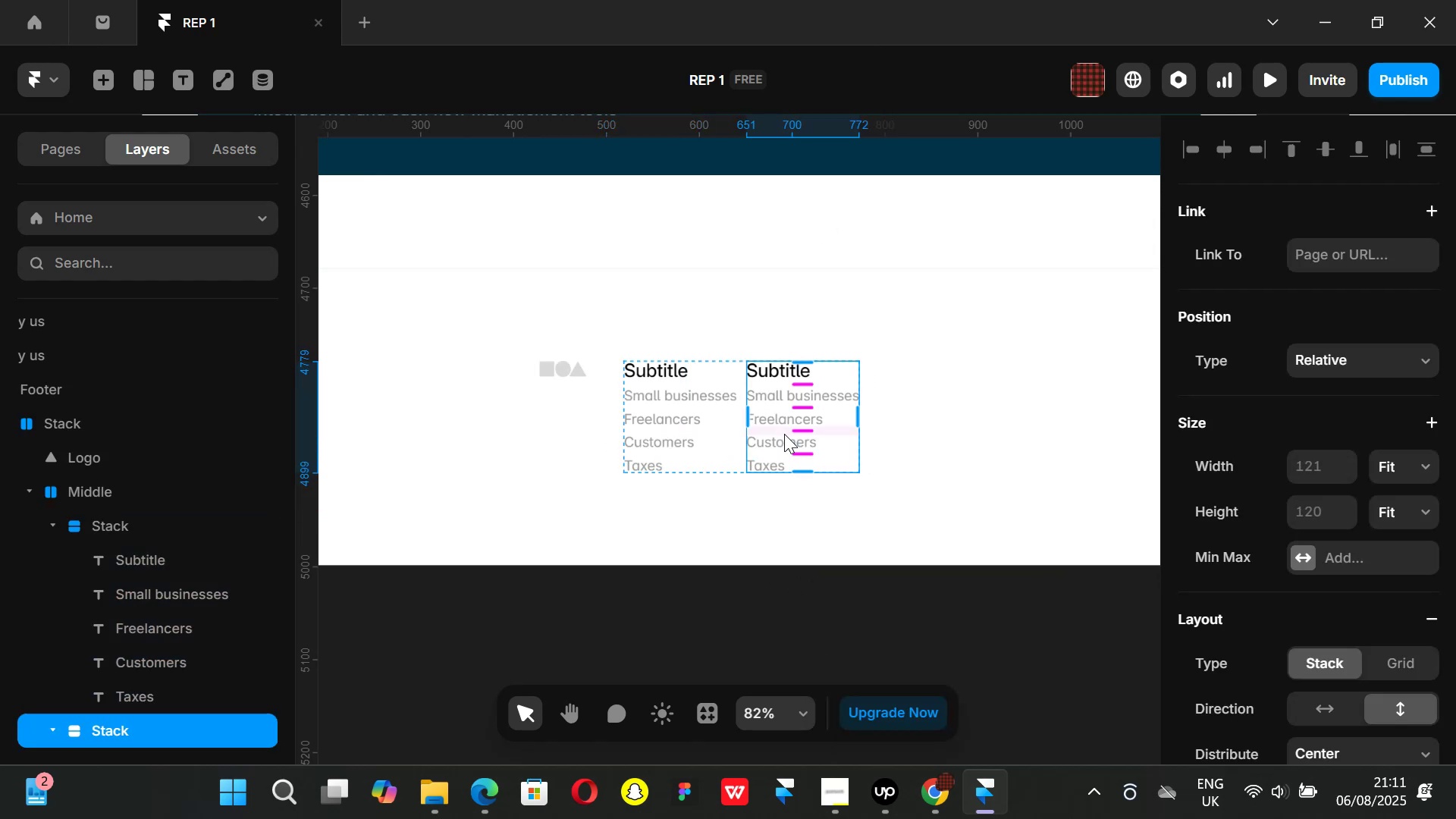 
key(Control+ControlLeft)
 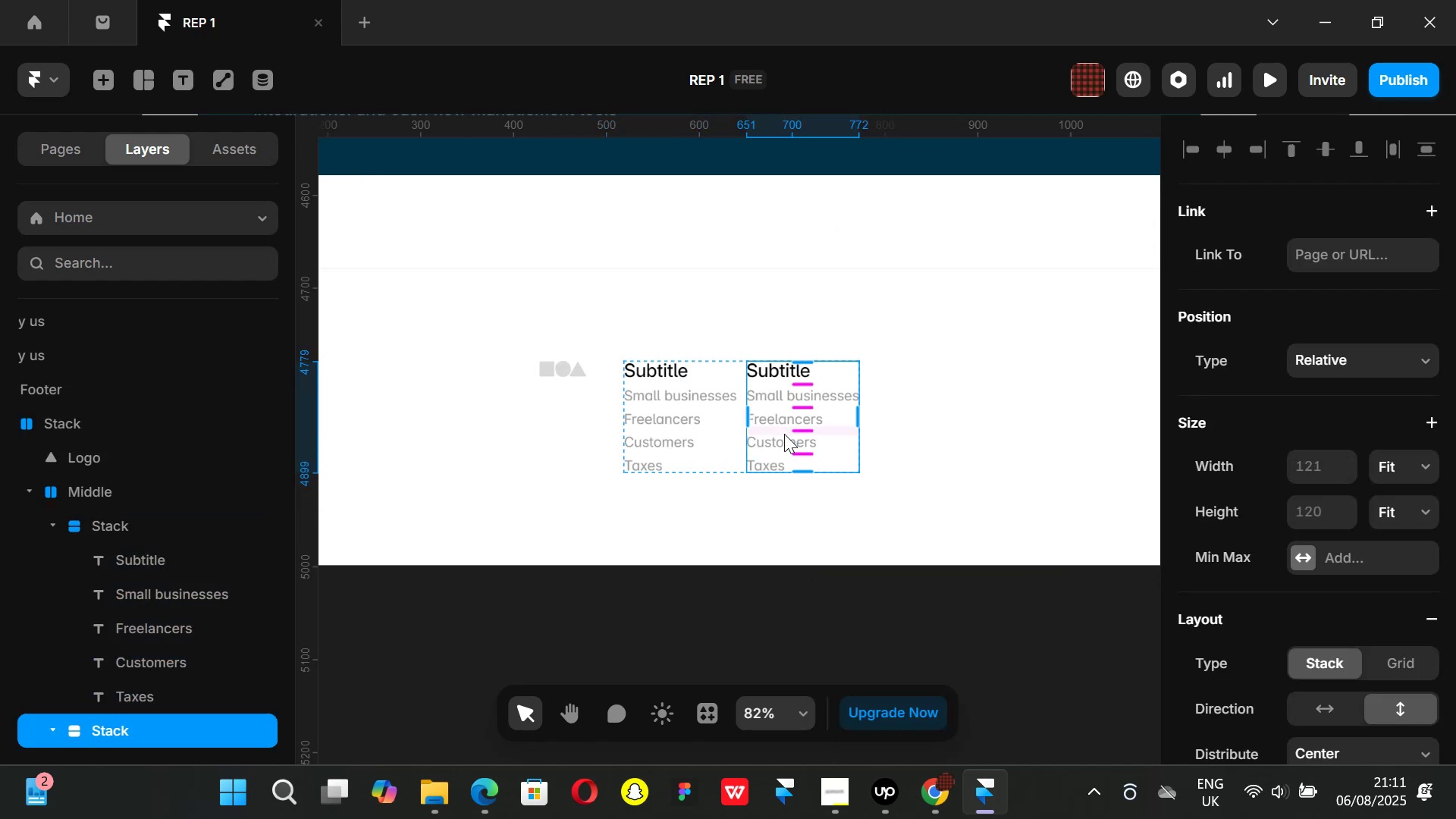 
key(Control+D)
 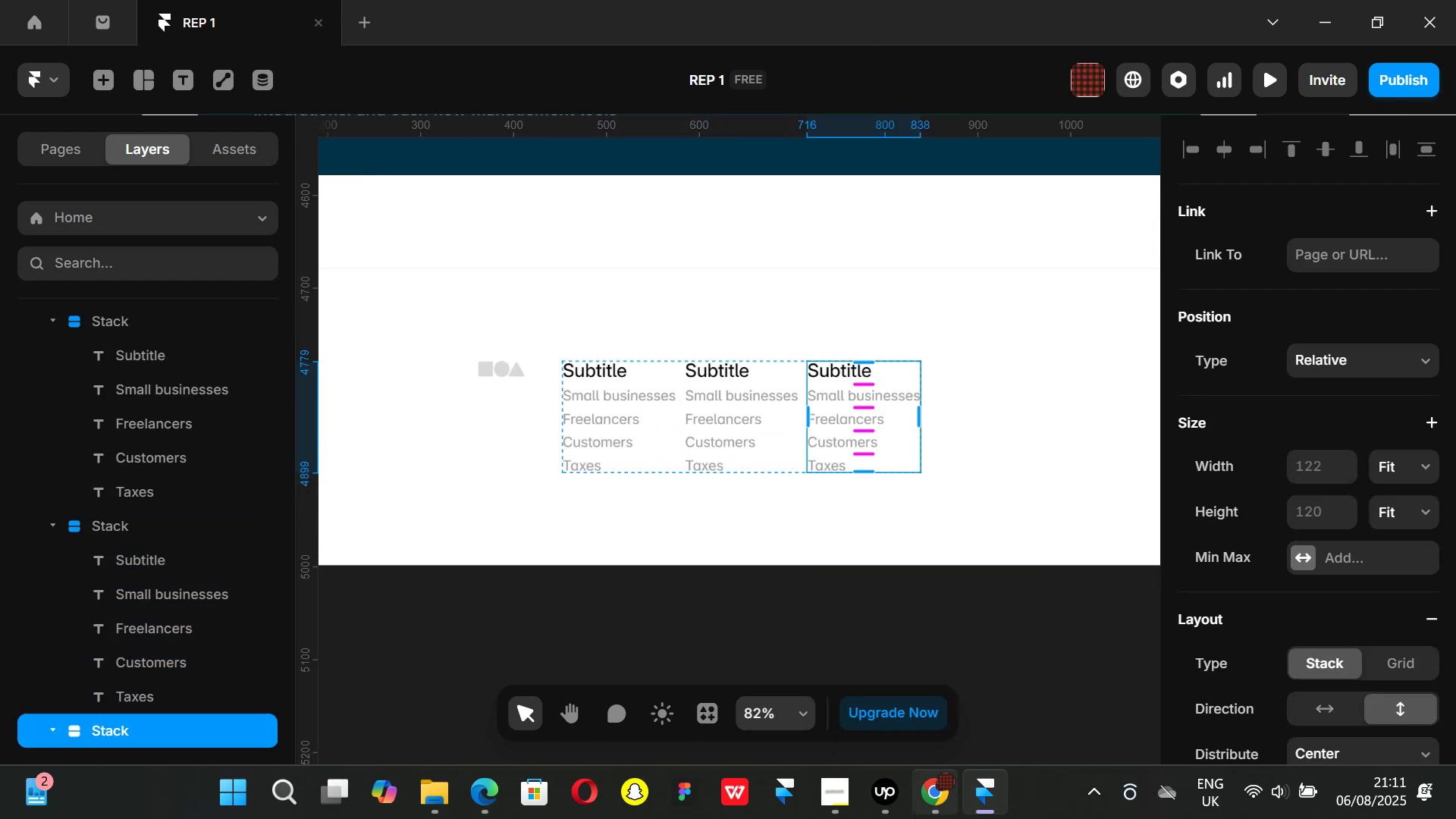 
left_click([924, 806])
 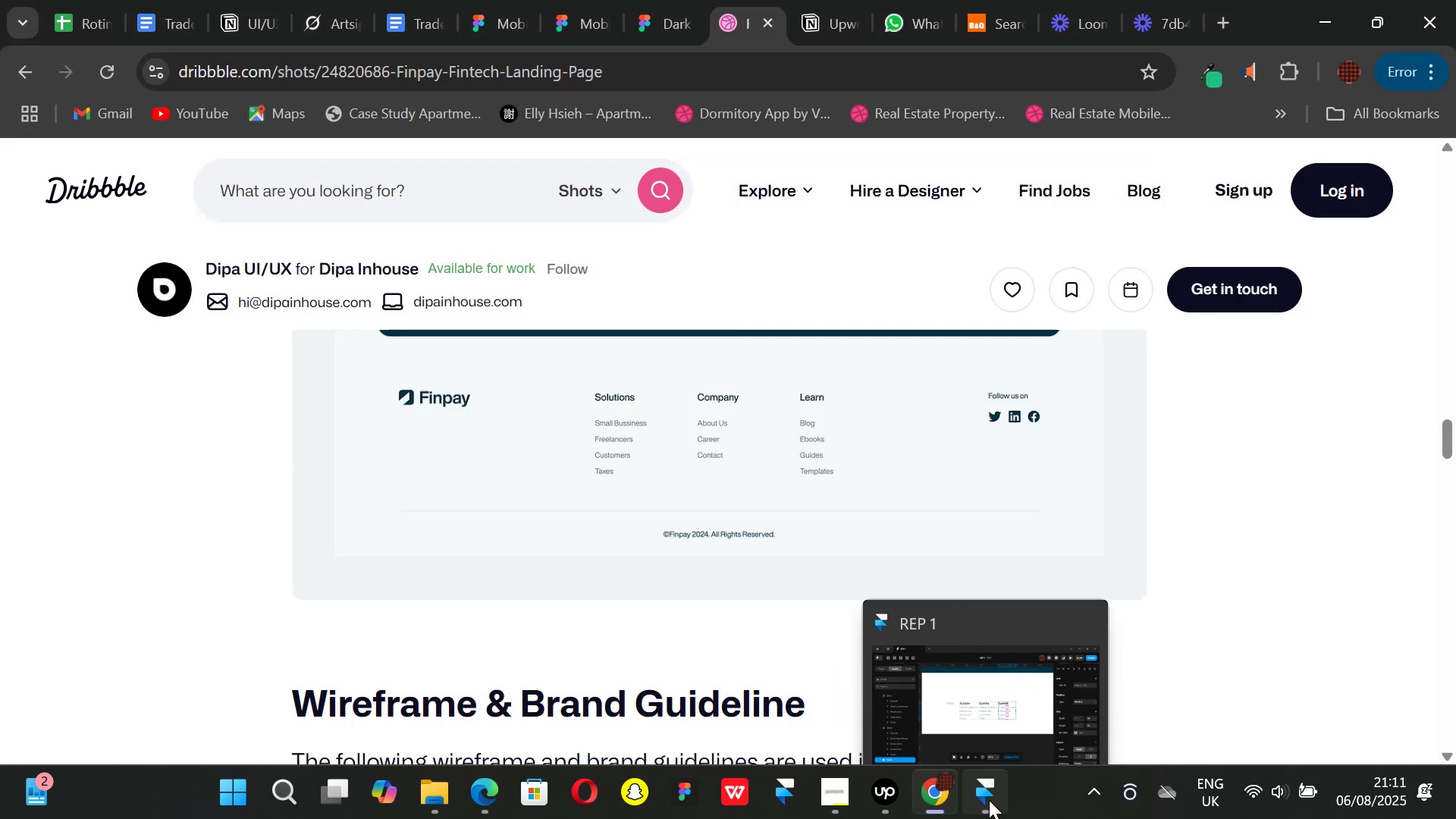 
left_click([989, 800])
 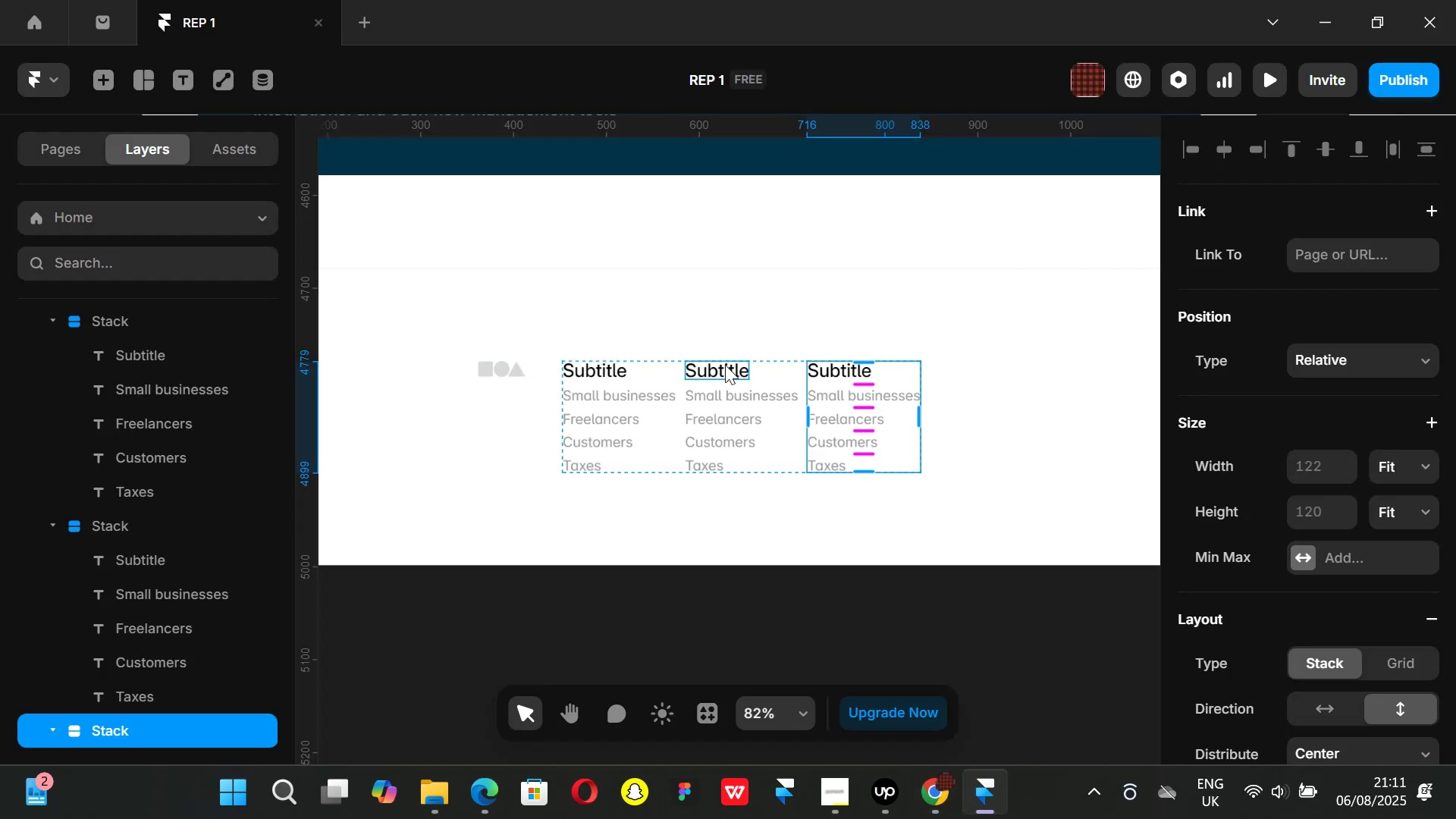 
double_click([725, 365])
 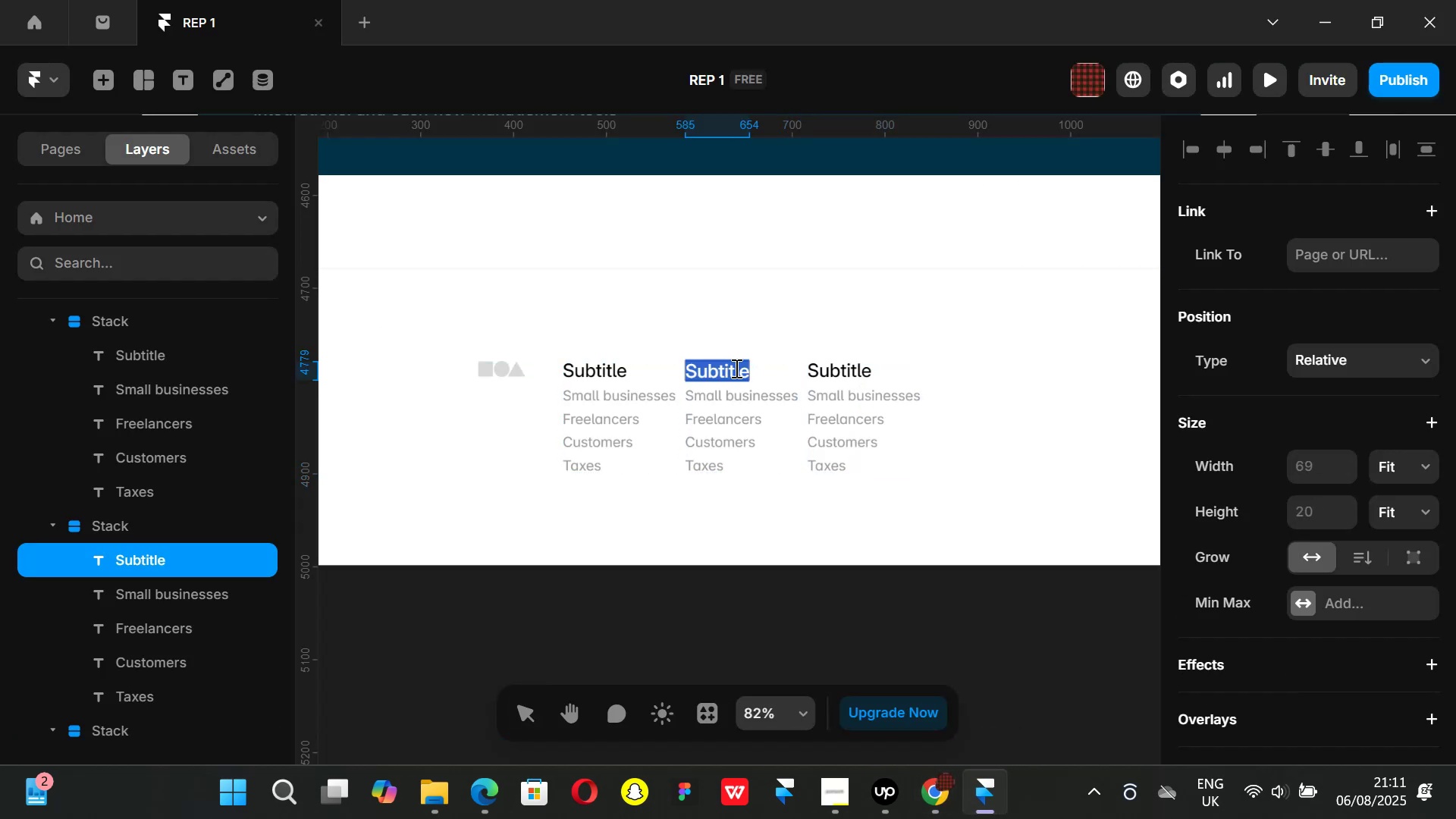 
key(Backspace)
type(Company)
 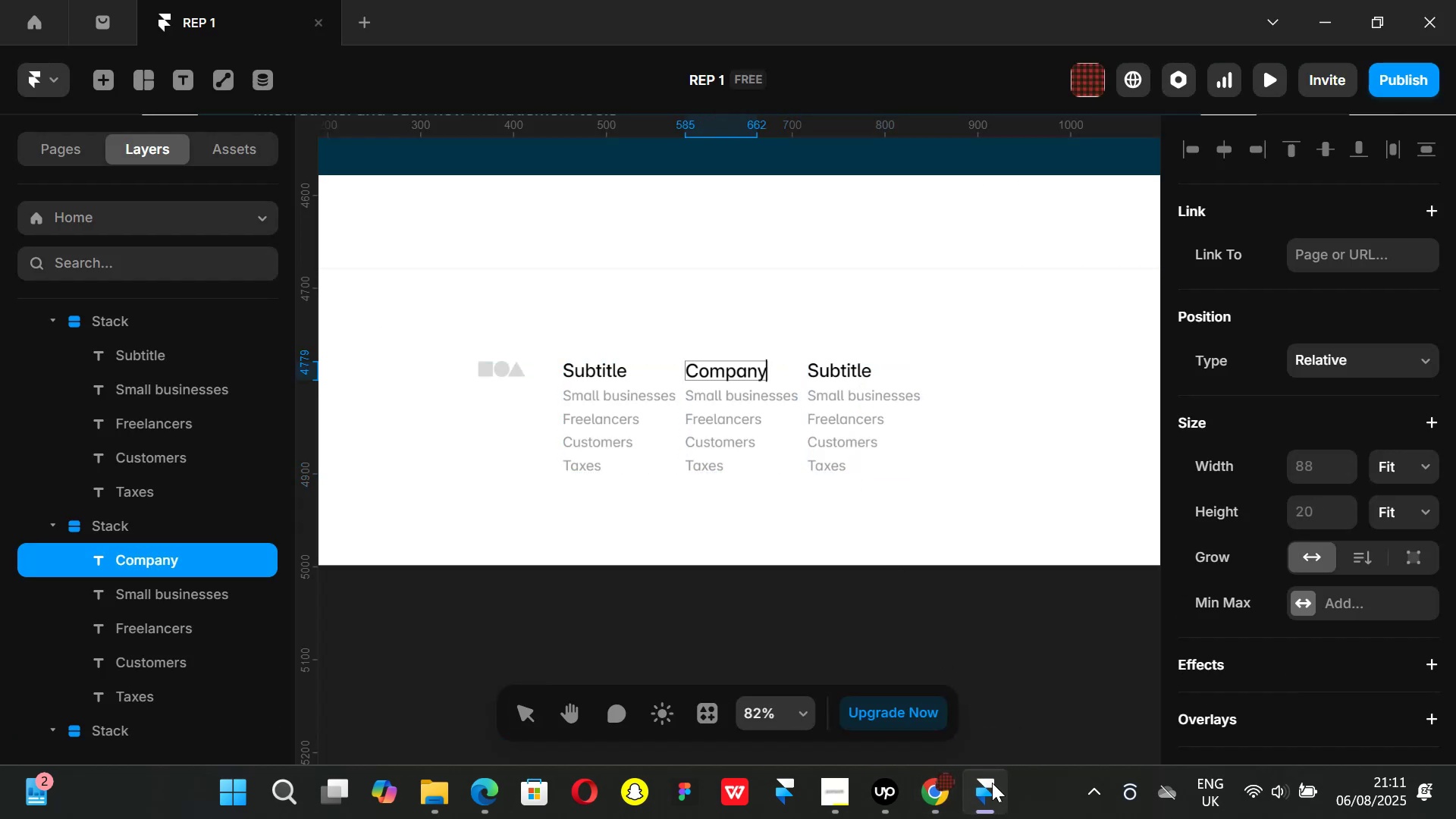 
left_click([955, 798])
 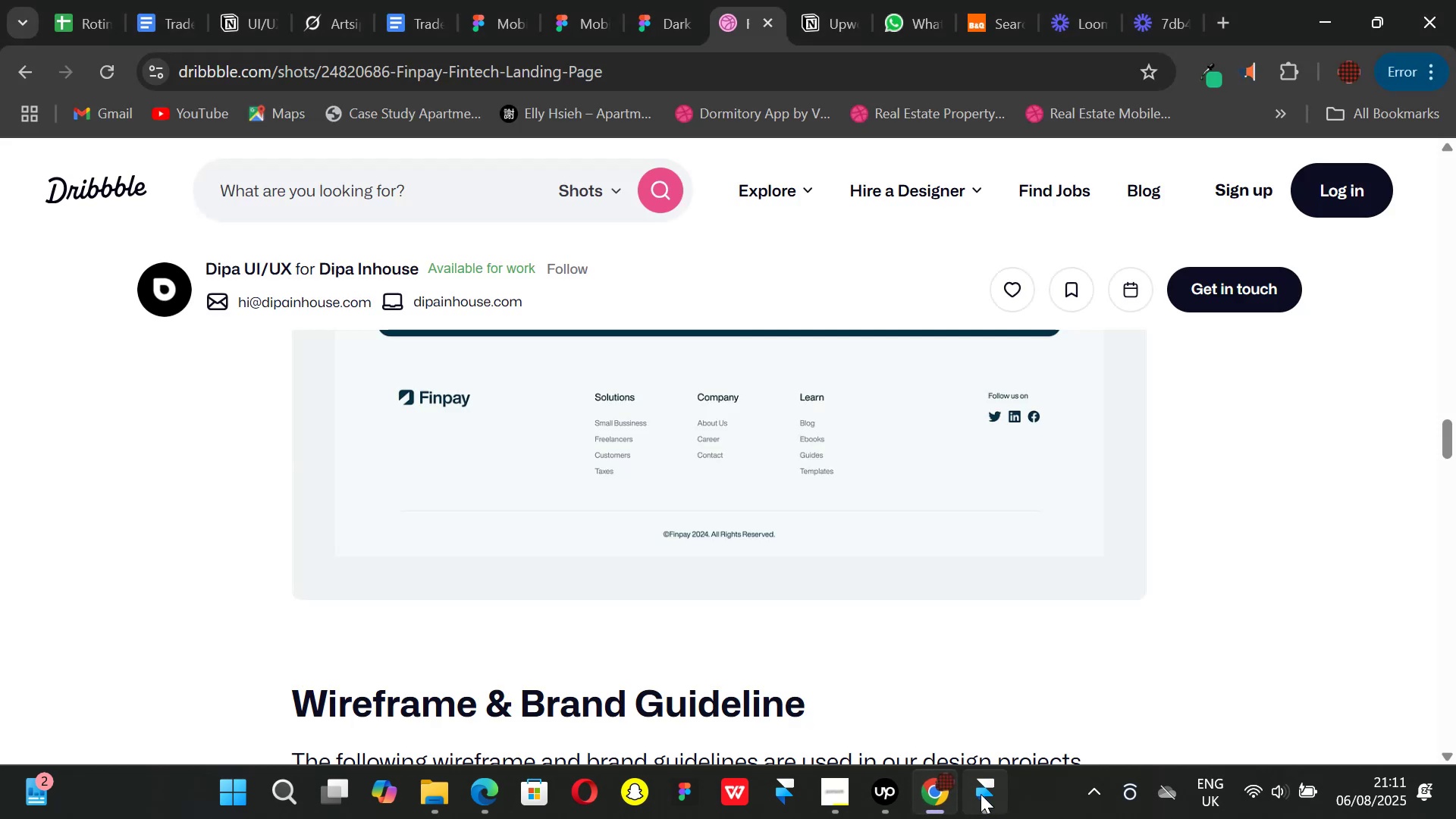 
left_click([981, 794])
 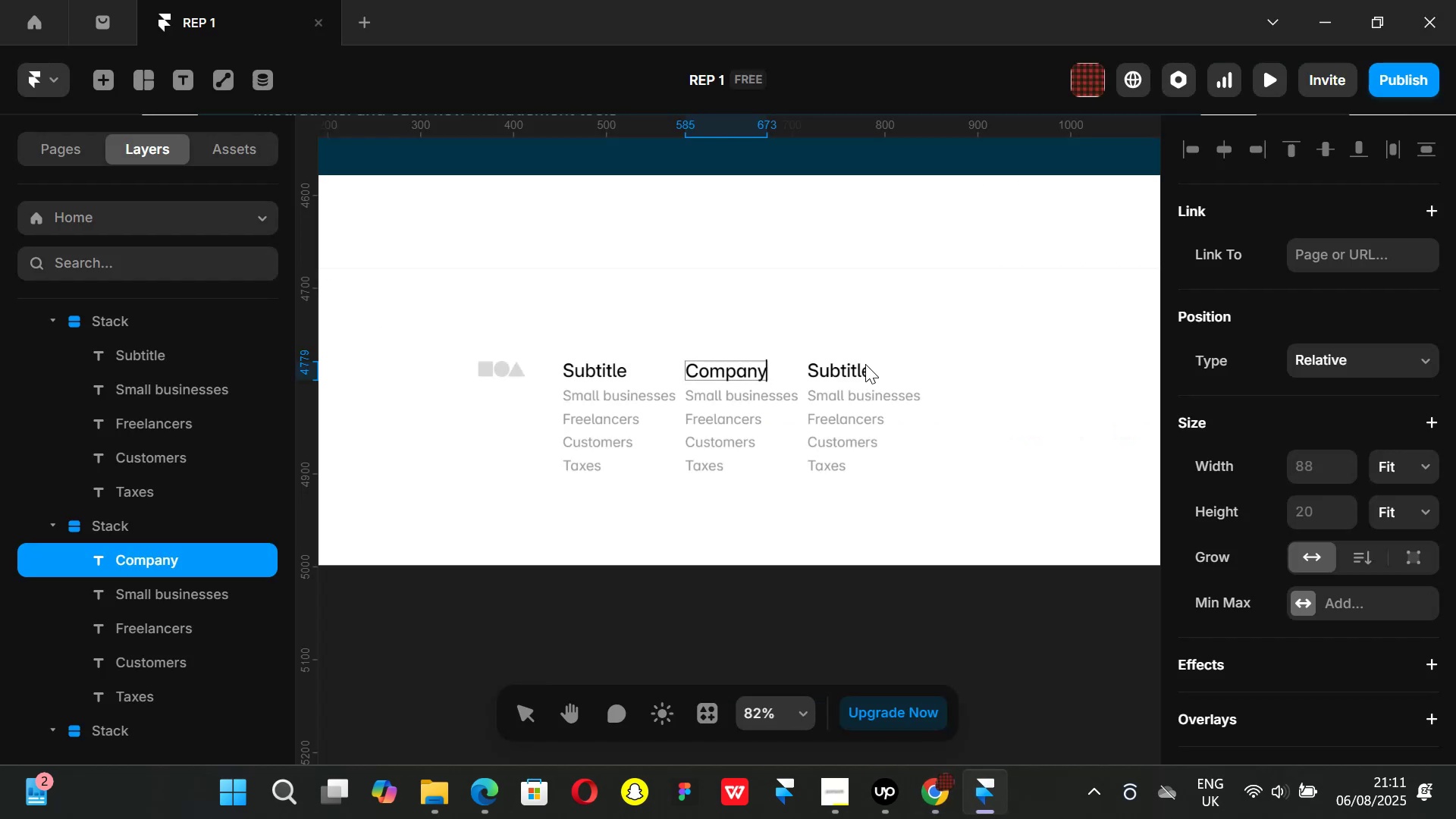 
double_click([865, 364])
 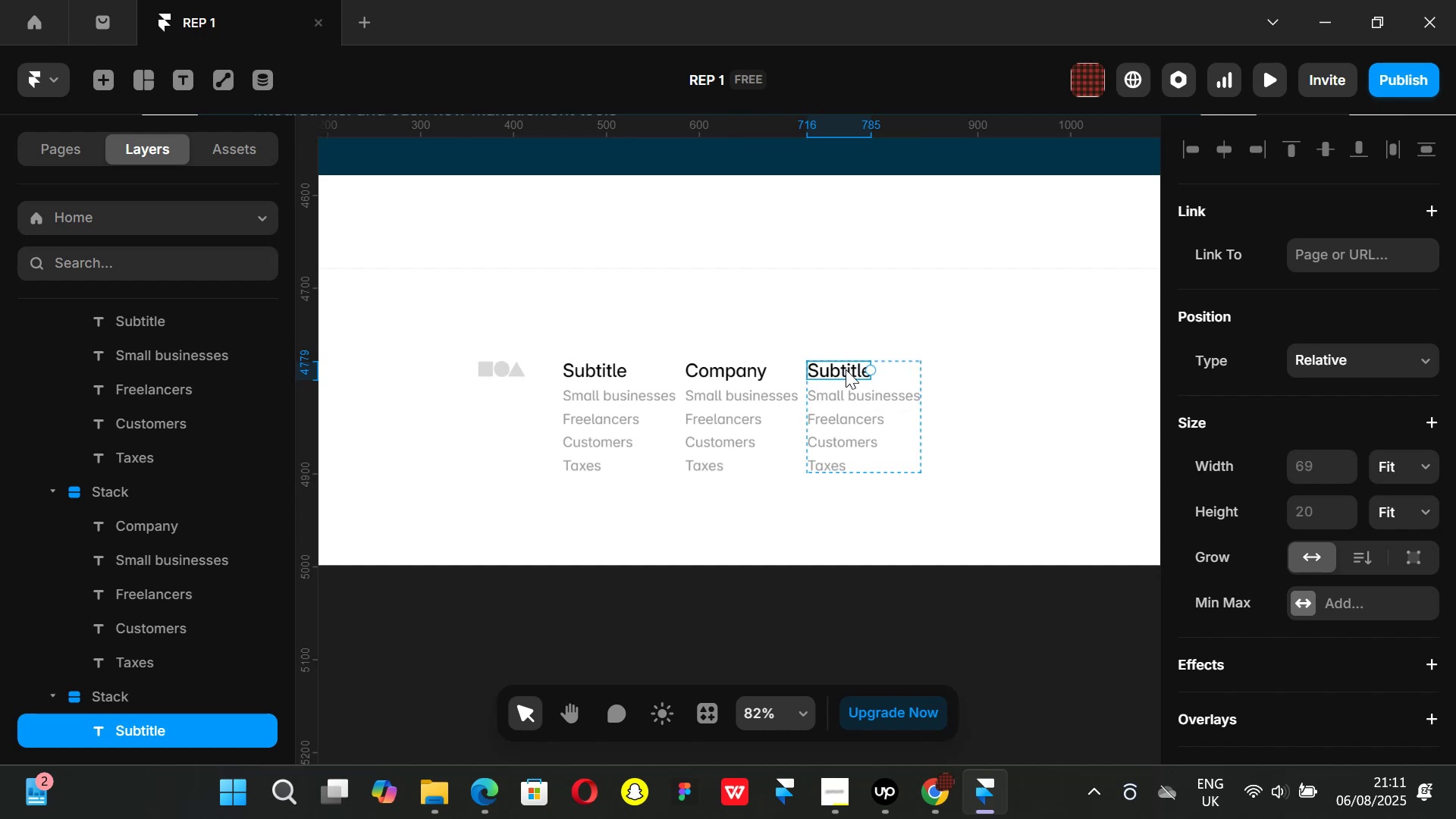 
double_click([846, 369])
 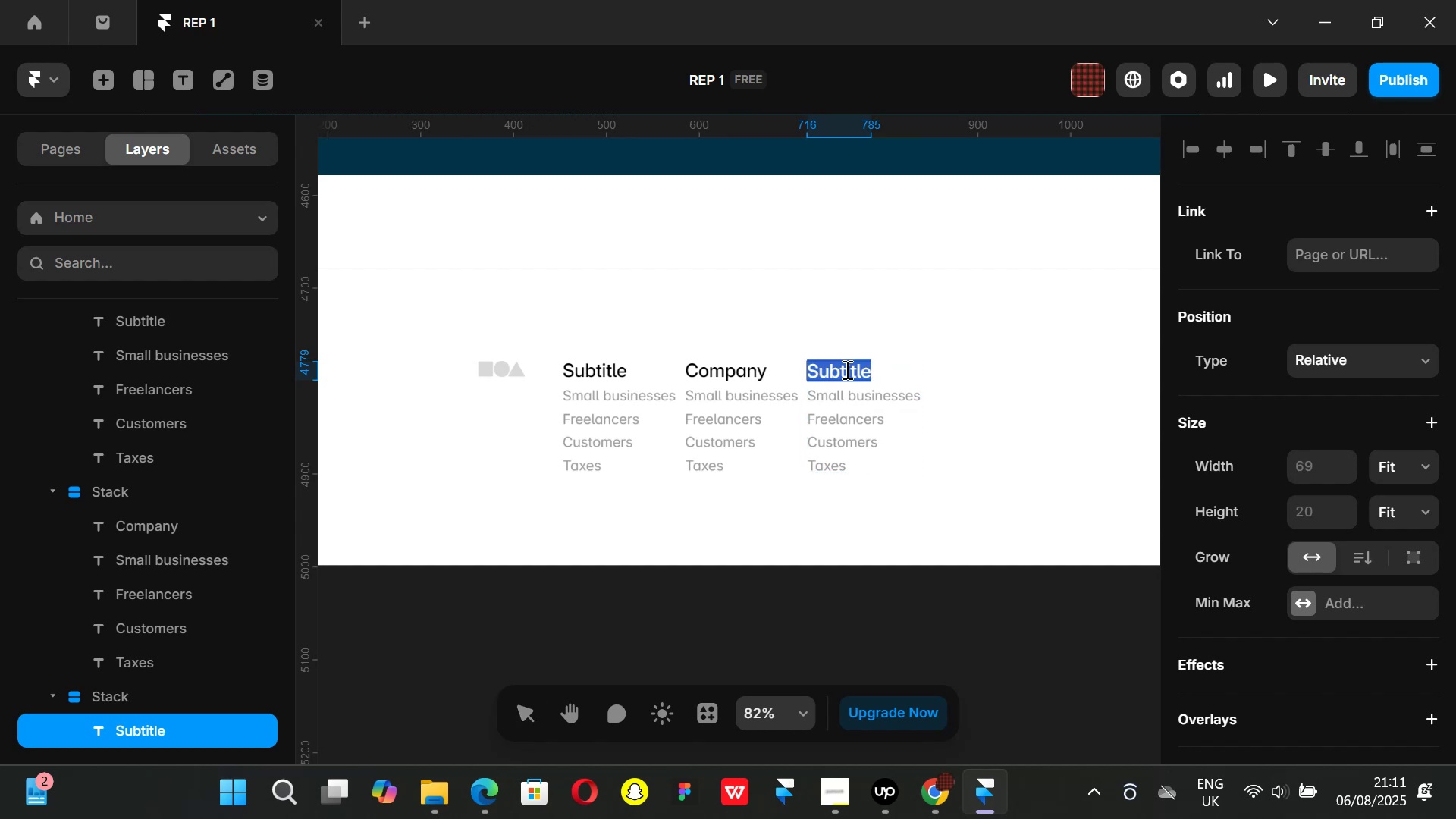 
key(Backspace)
type(Learn)
 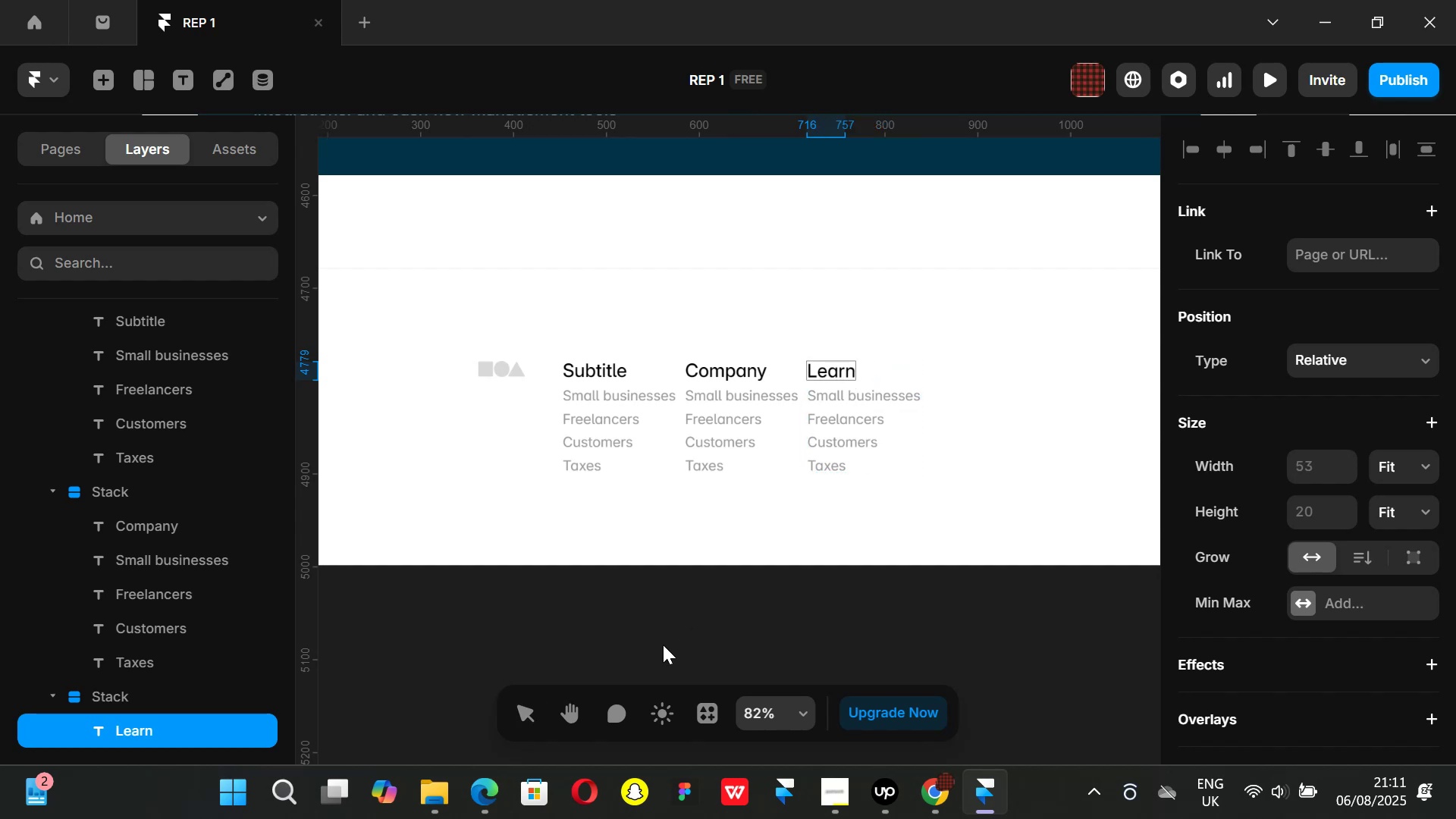 
left_click([627, 667])
 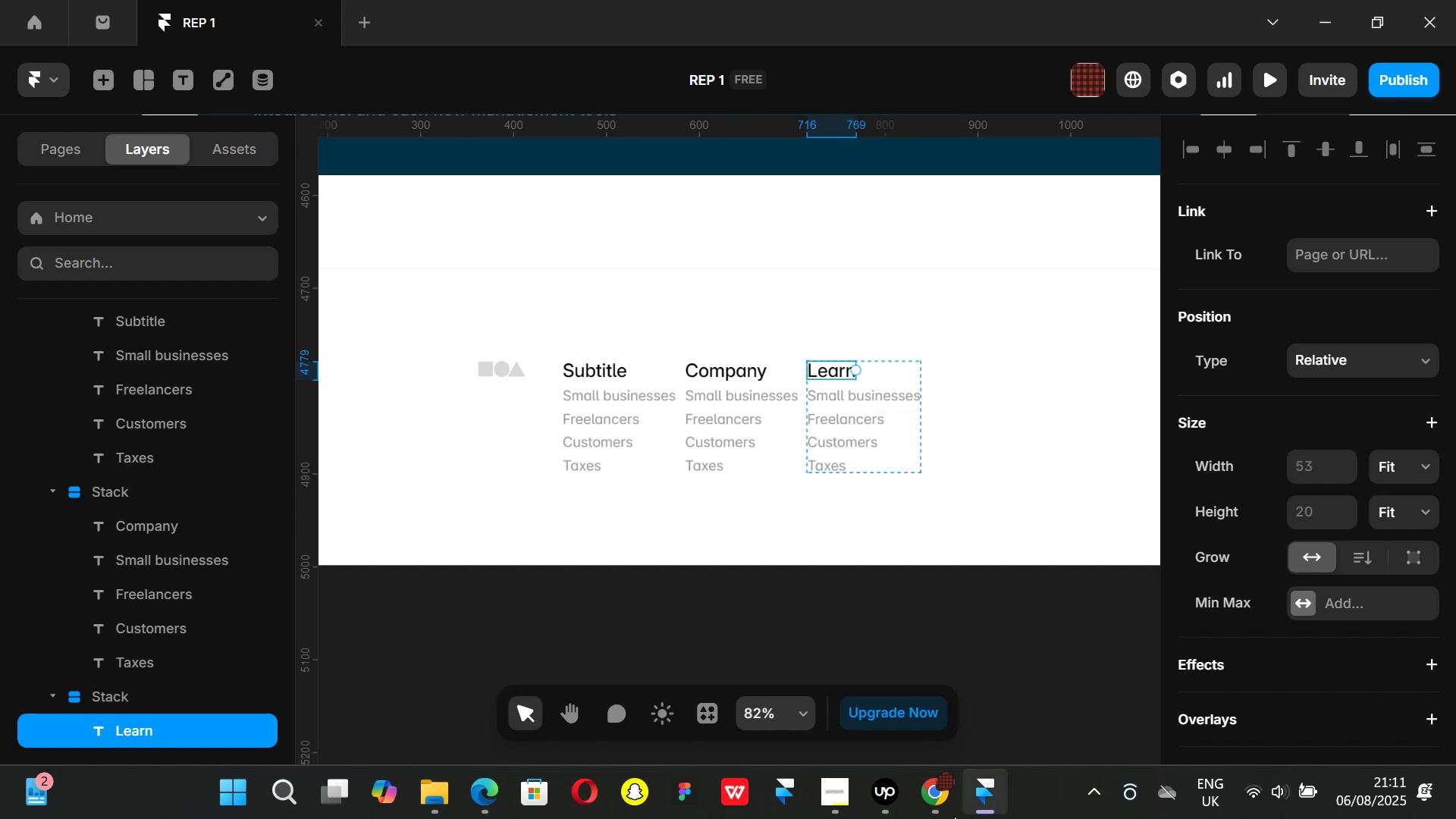 
left_click([946, 816])
 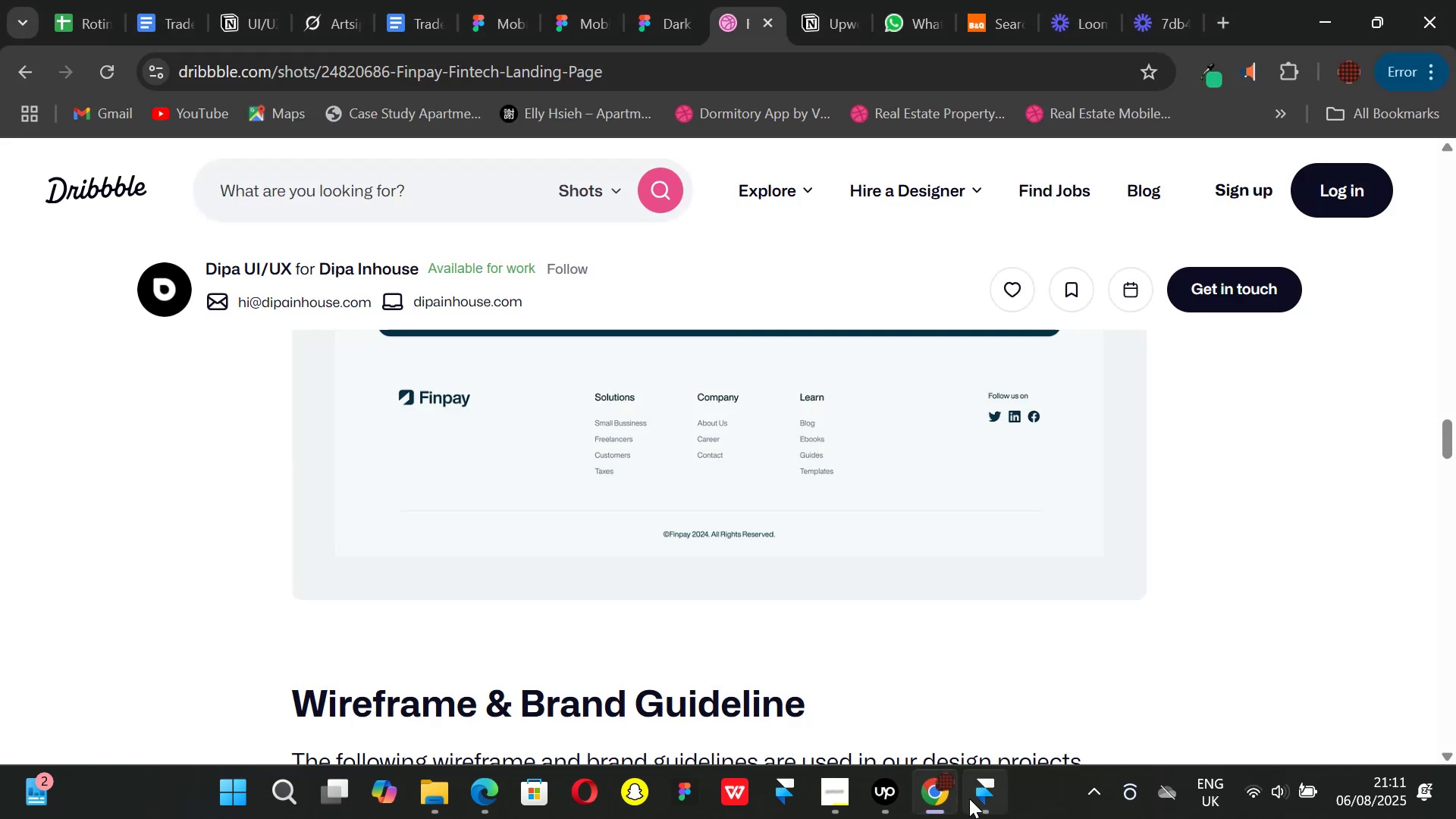 
left_click([969, 799])
 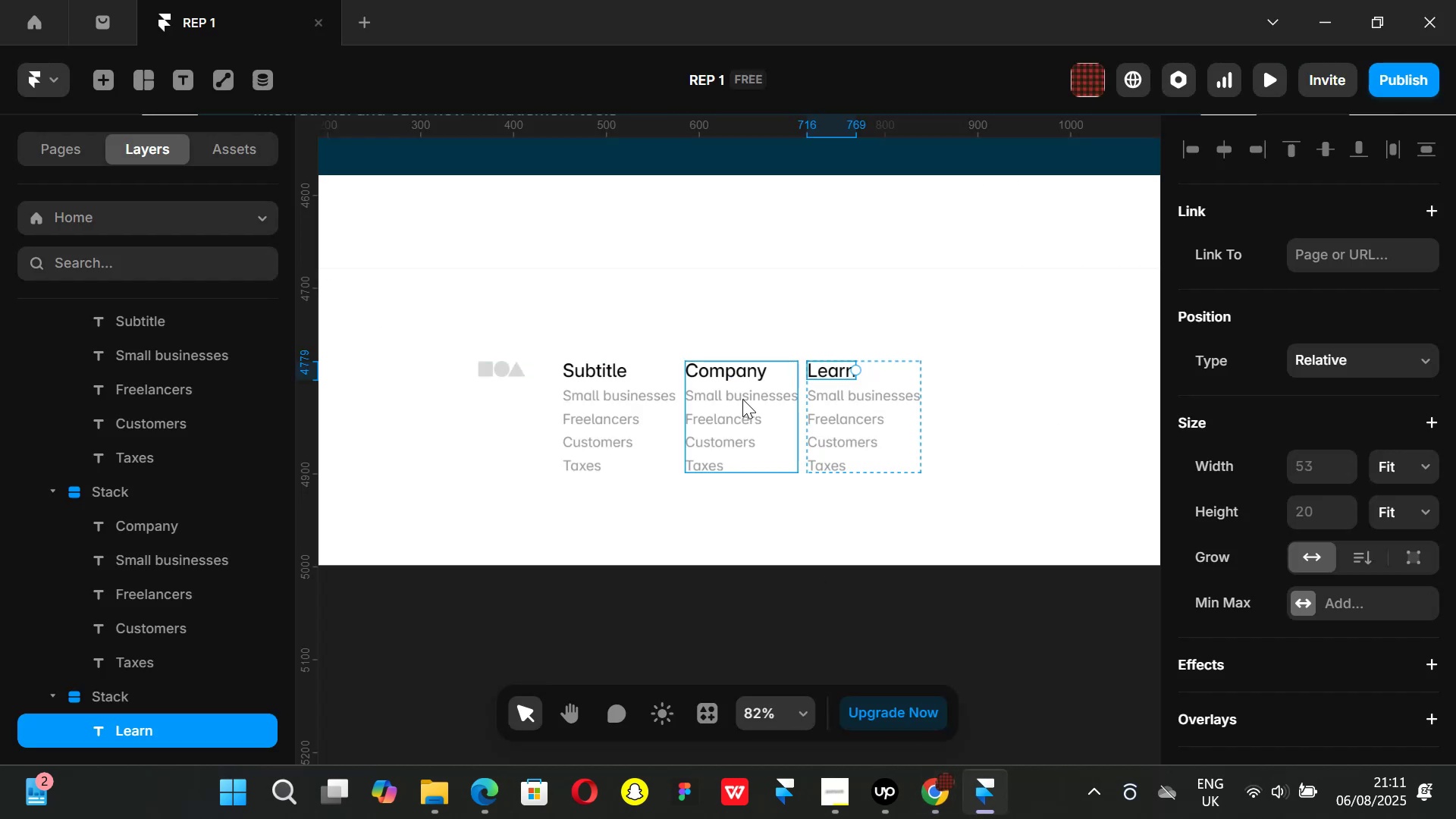 
double_click([742, 399])
 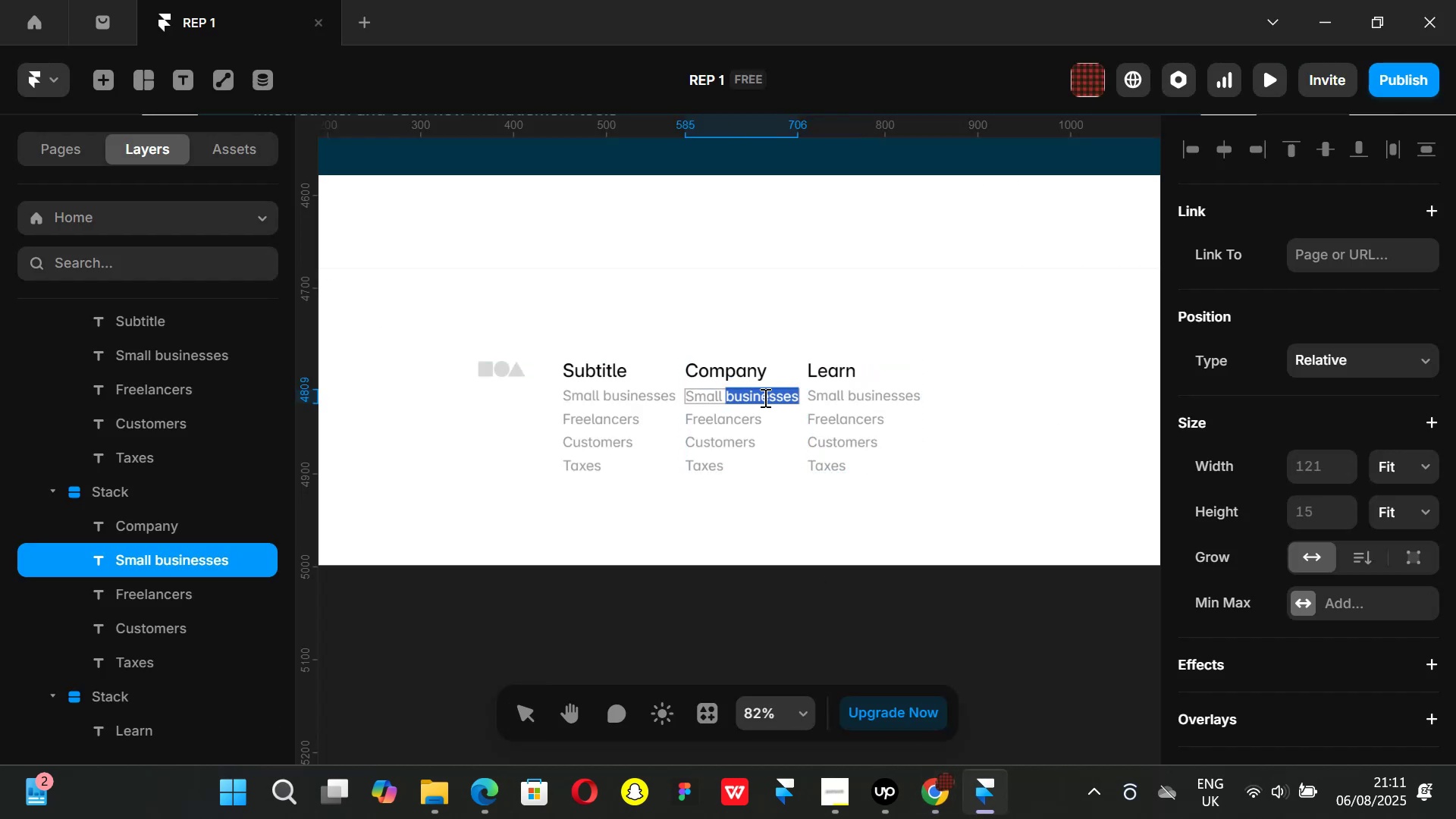 
key(Backspace)
key(Backspace)
key(Backspace)
key(Backspace)
key(Backspace)
key(Backspace)
key(Backspace)
type(About us)
 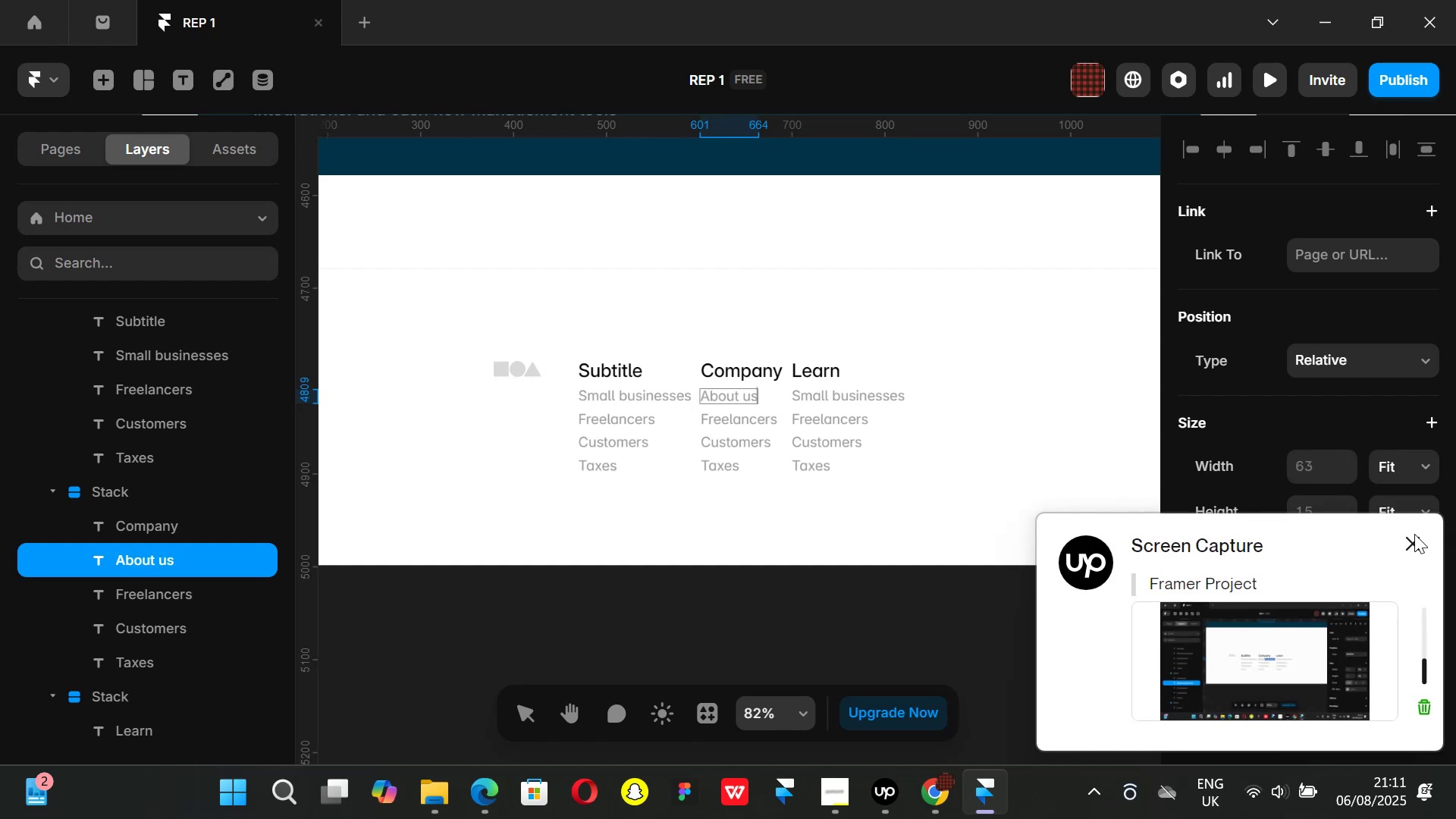 
left_click([1409, 544])
 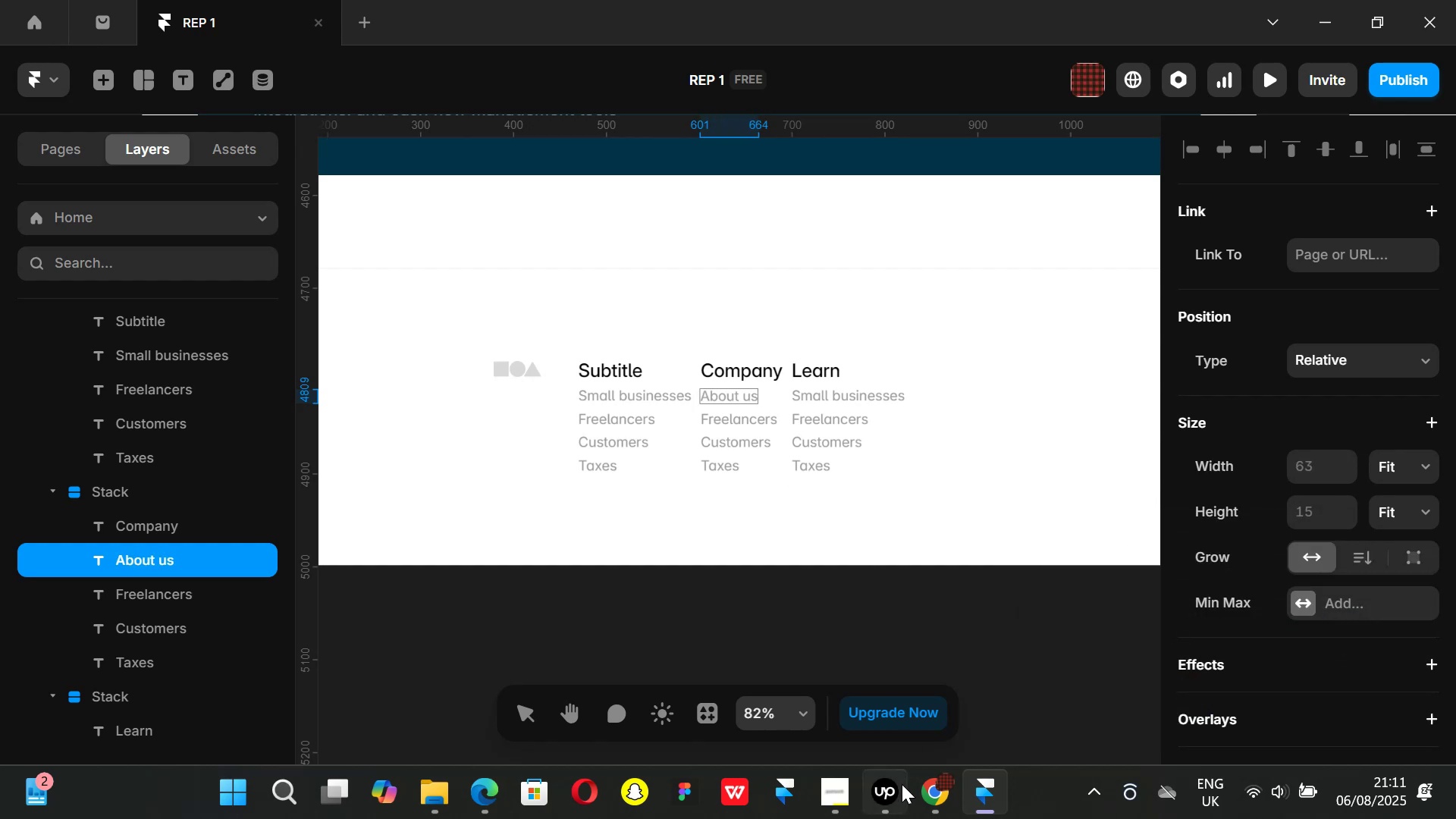 
left_click([928, 799])
 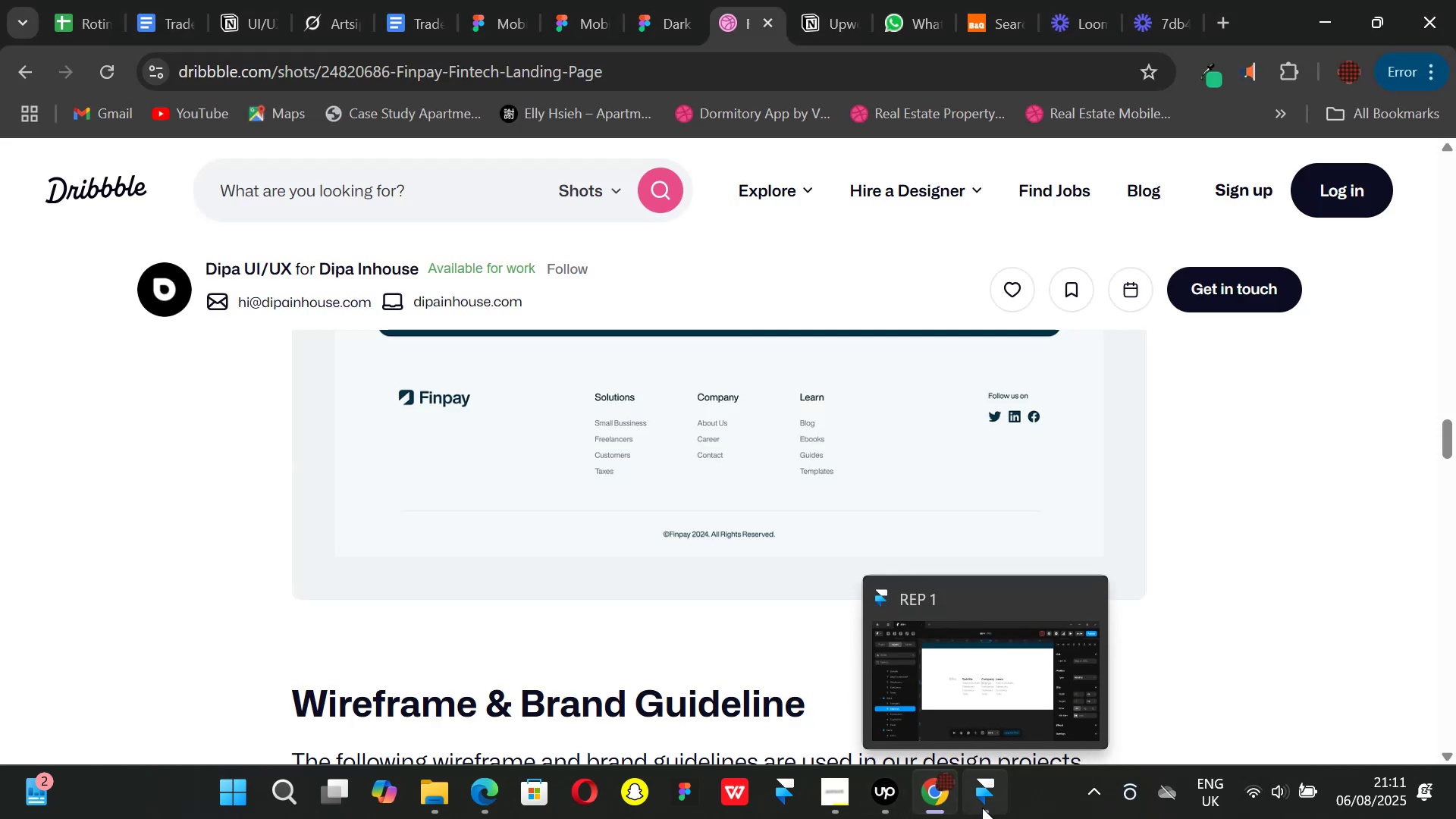 
left_click([982, 808])
 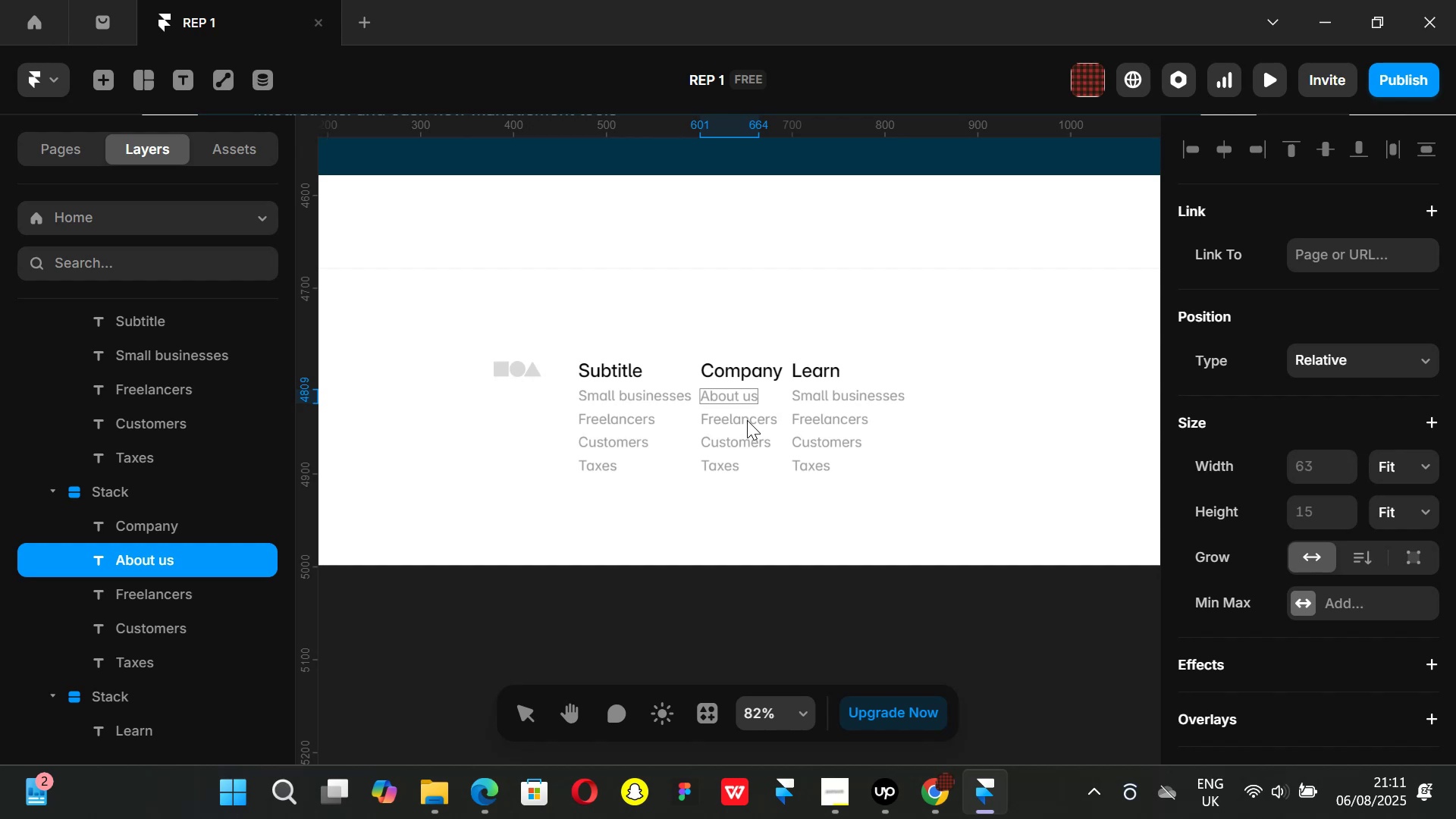 
double_click([747, 420])
 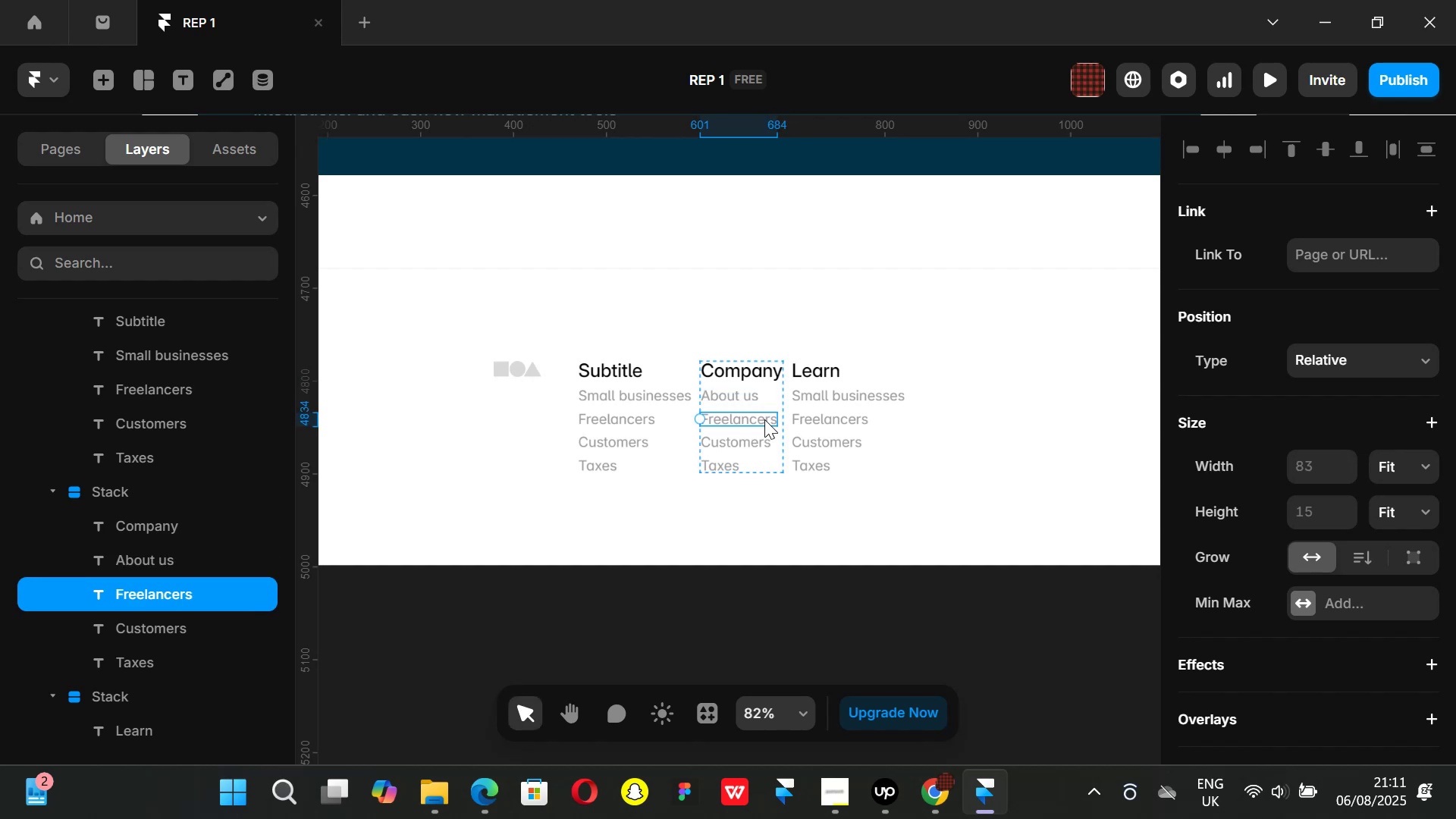 
double_click([764, 419])
 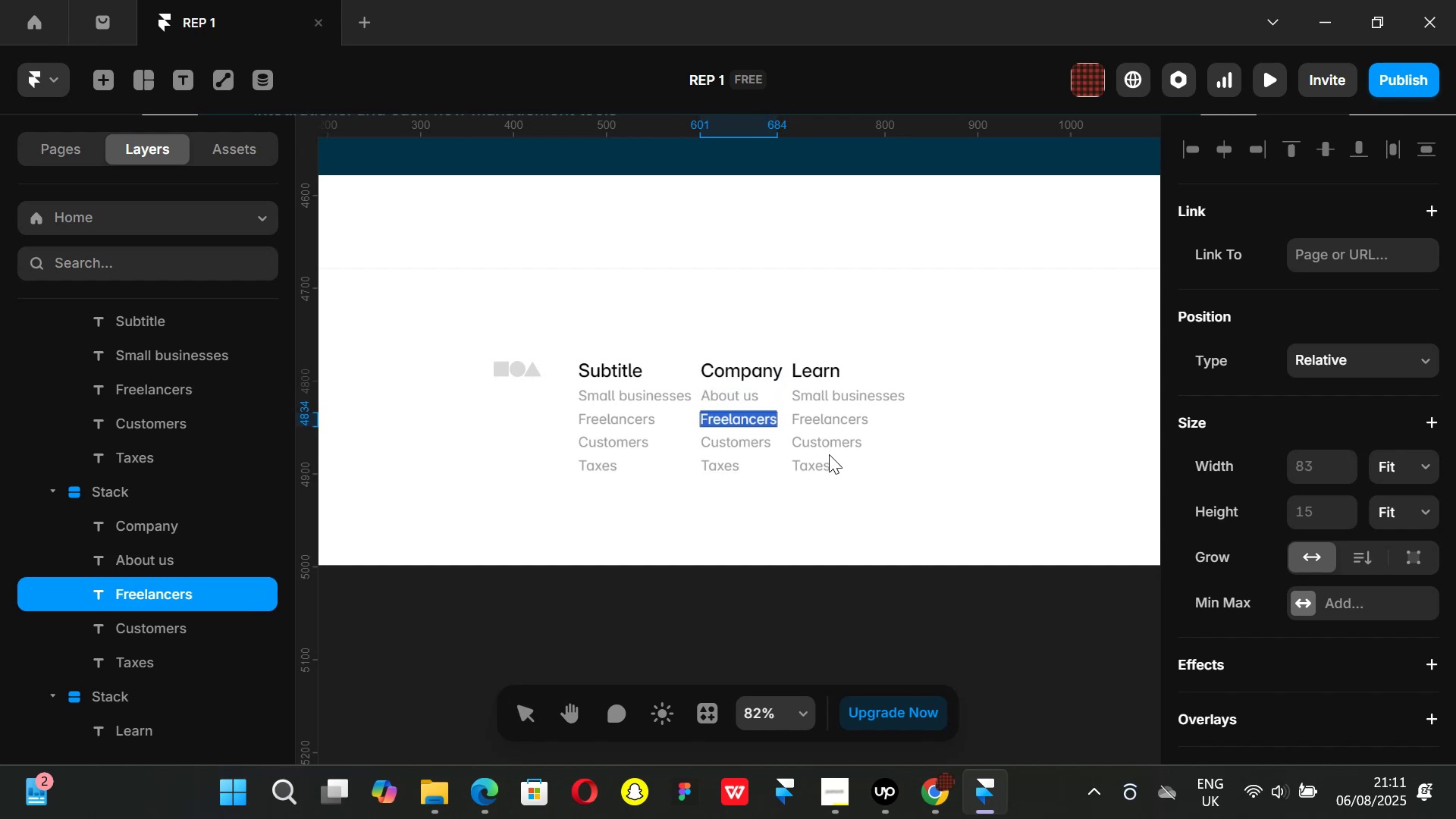 
key(Backspace)
type(Career)
 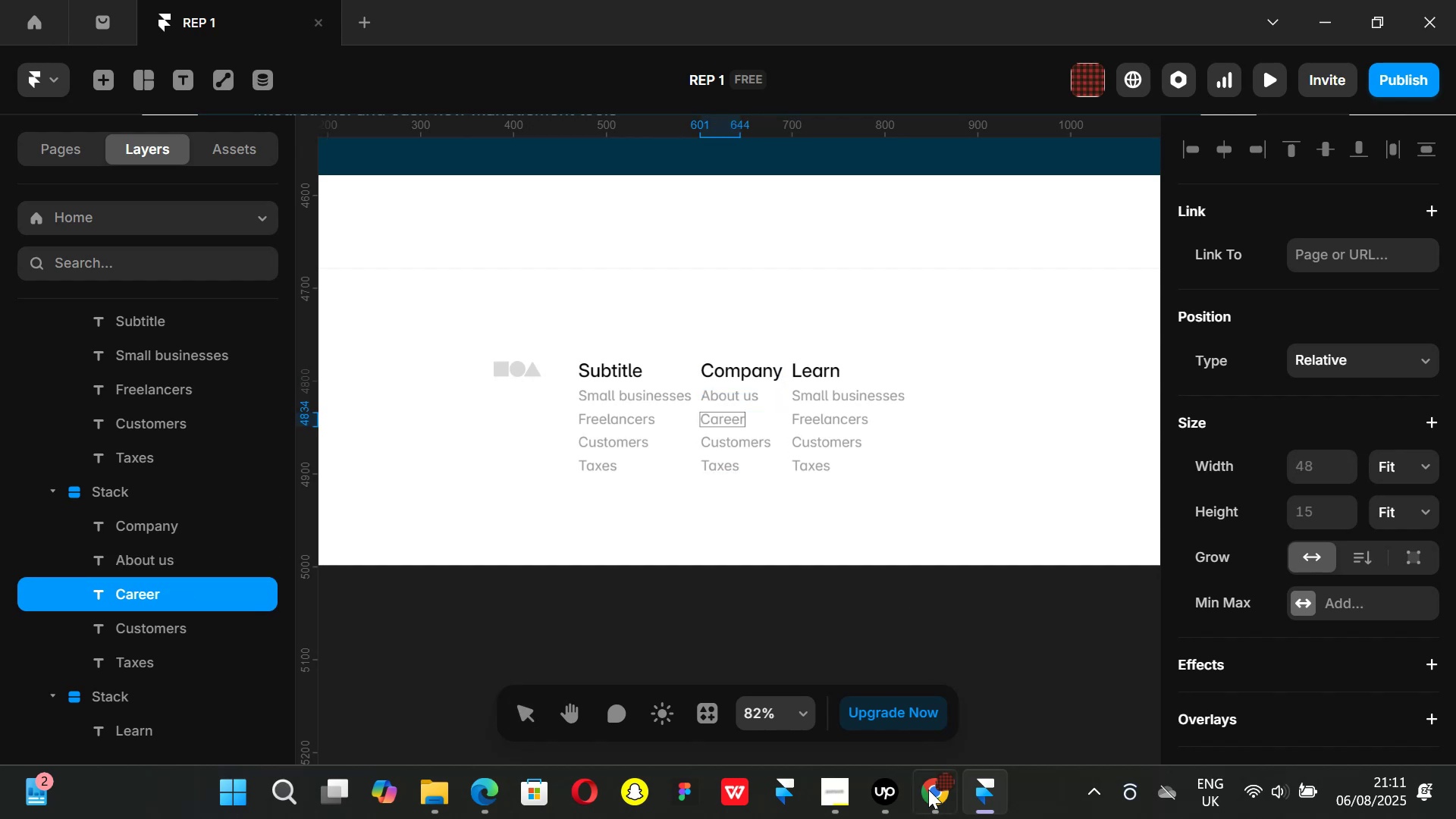 
left_click([941, 818])
 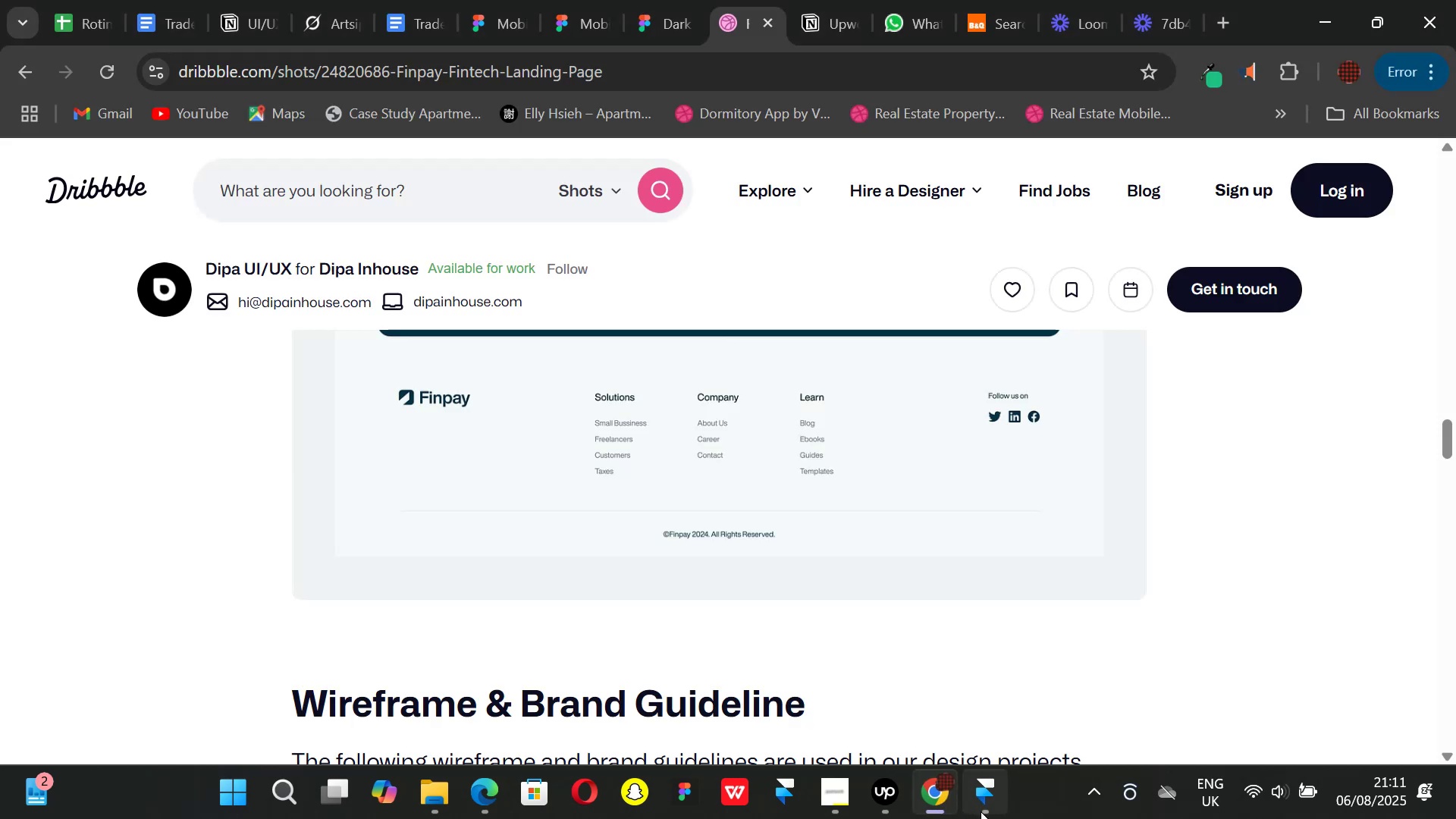 
left_click([981, 811])
 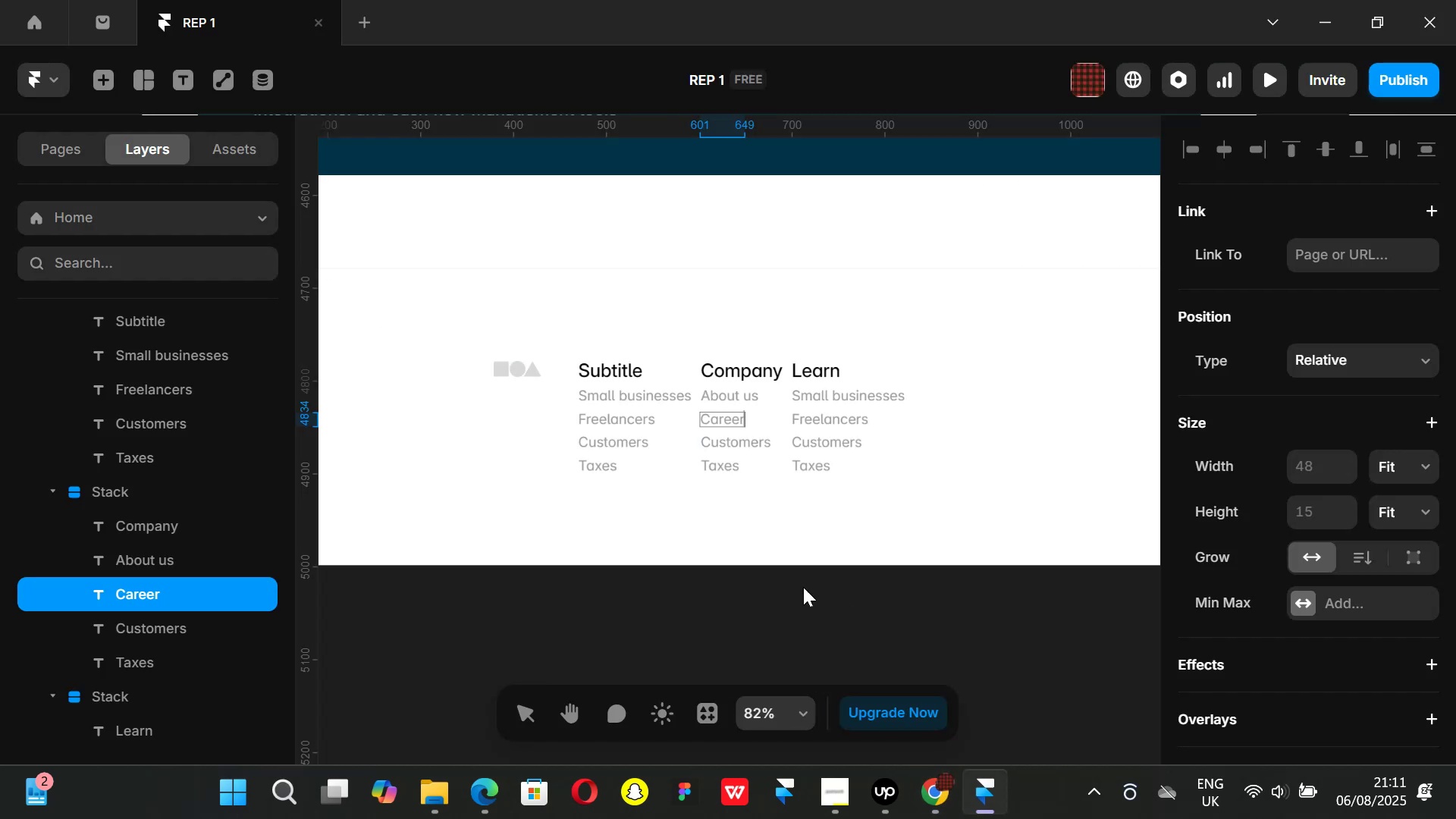 
left_click([801, 587])
 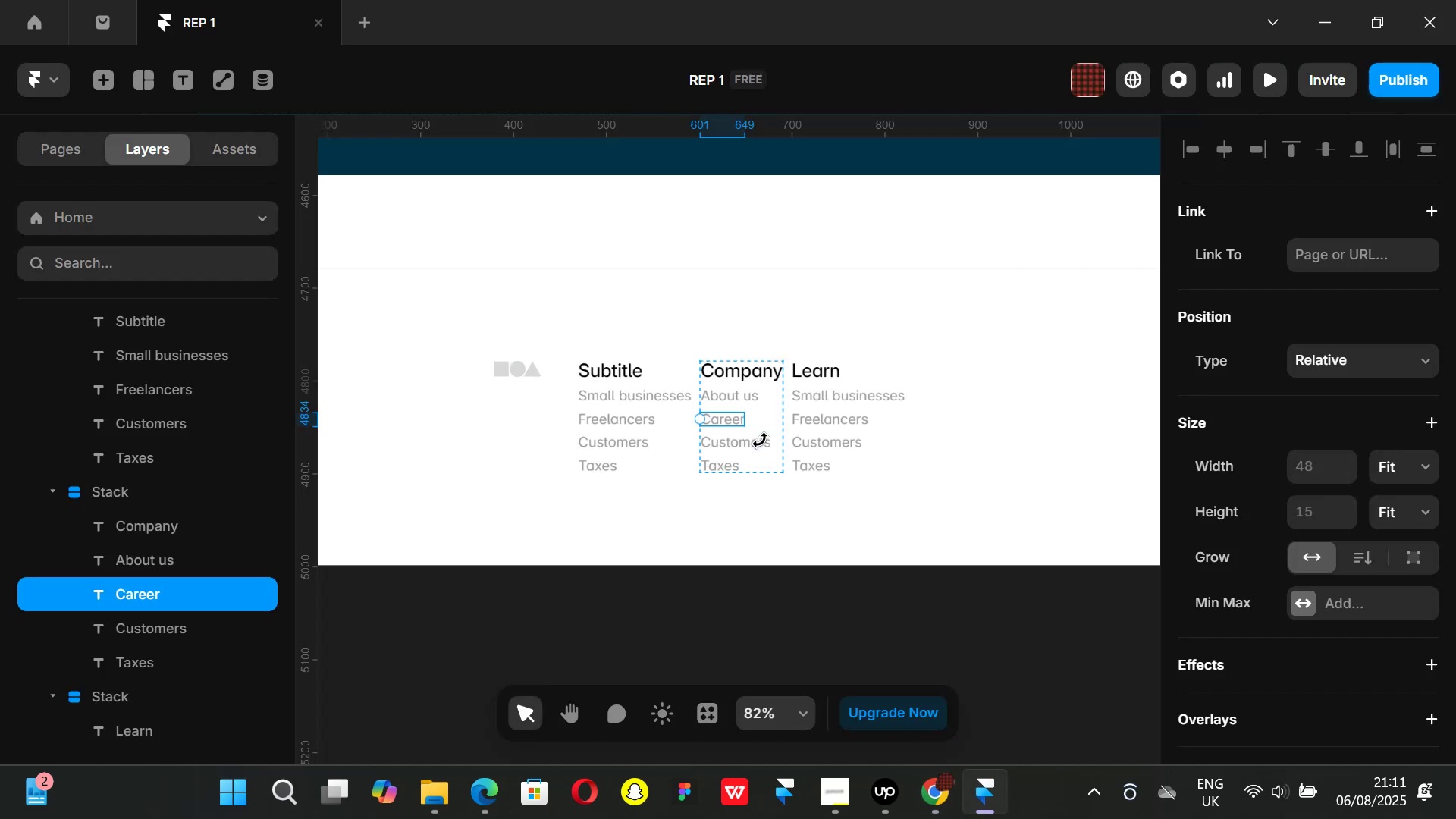 
left_click([759, 438])
 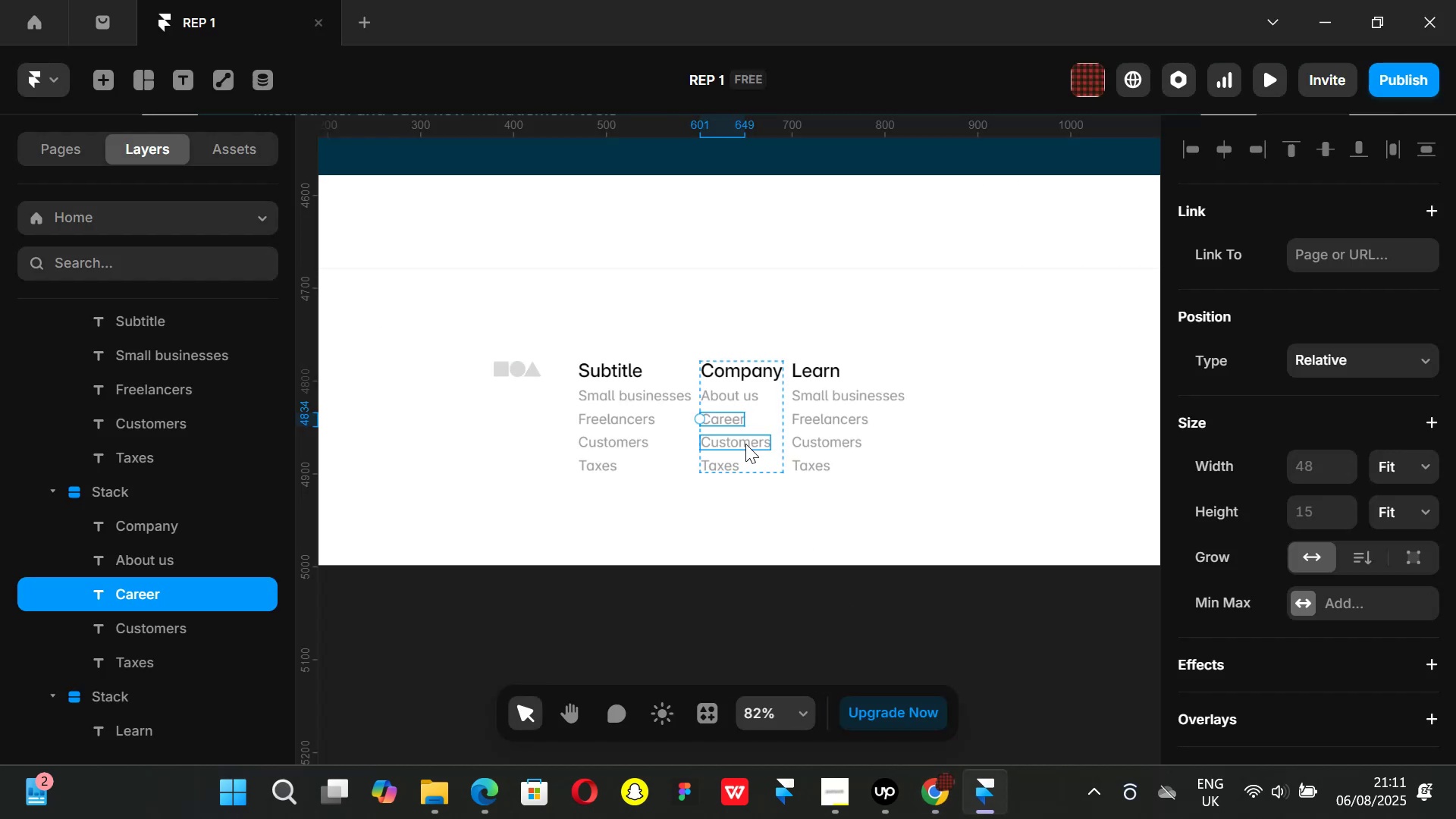 
double_click([745, 444])
 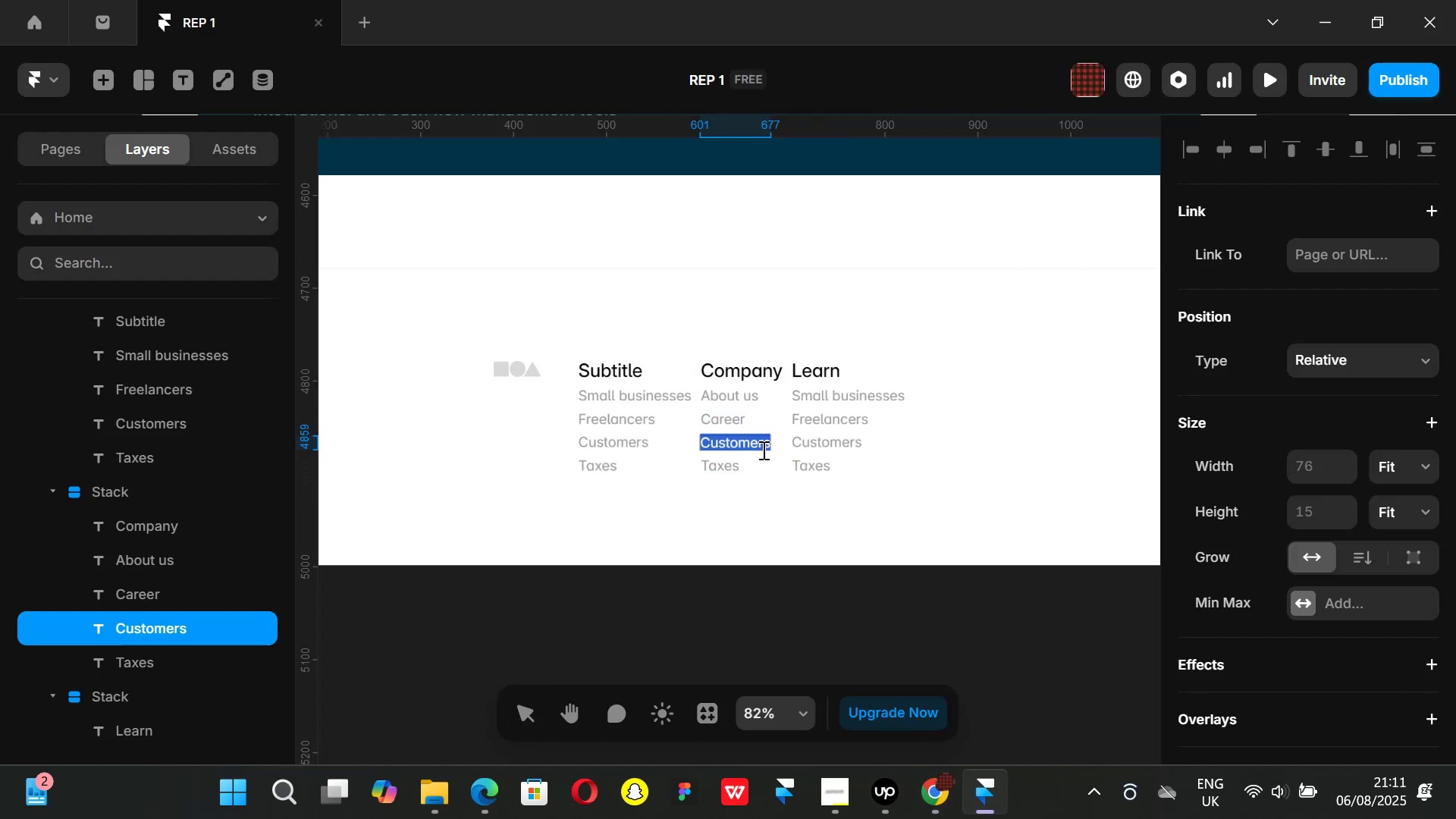 
key(Backspace)
type(Contact)
 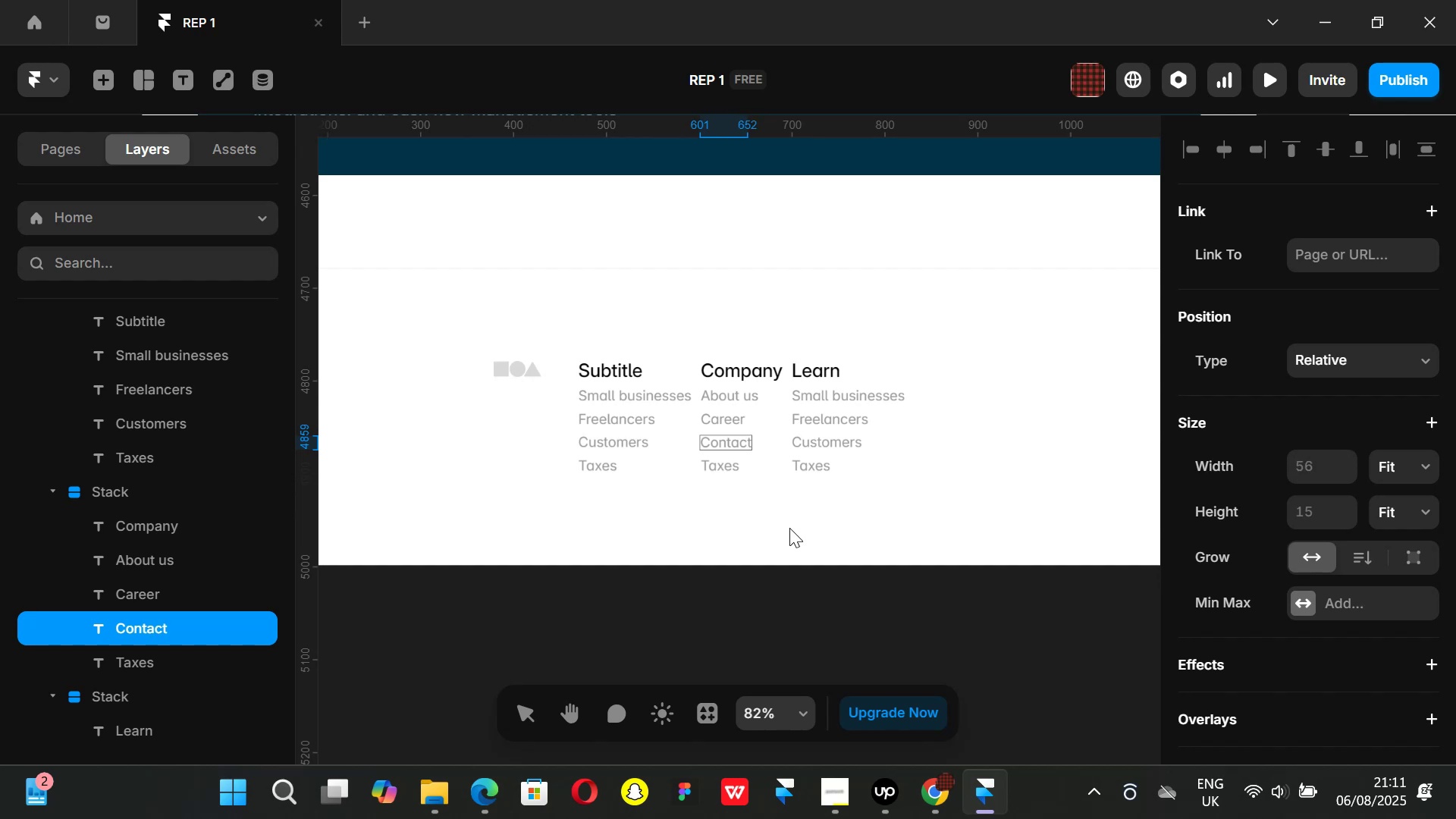 
left_click([749, 619])
 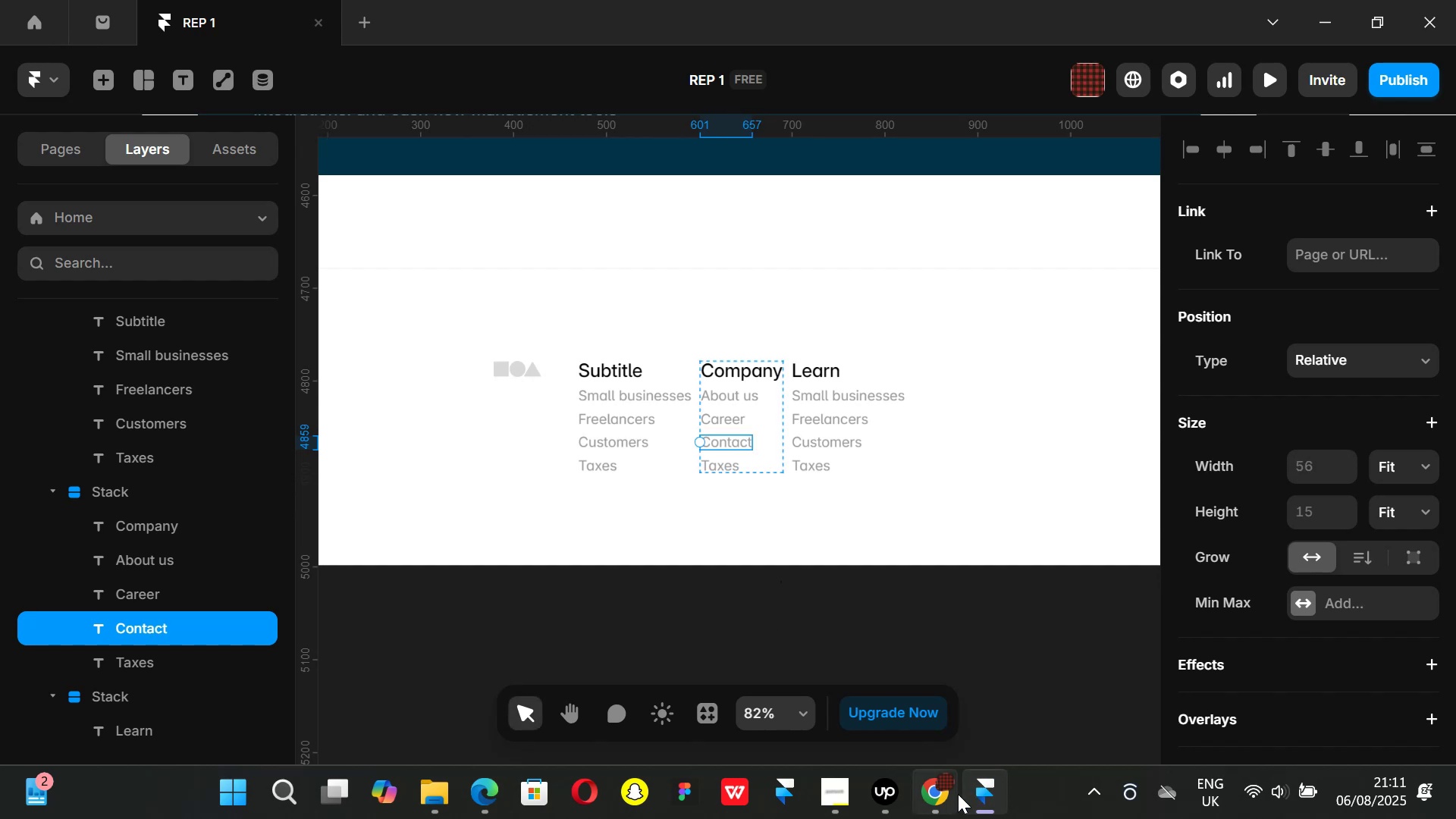 
left_click([957, 794])
 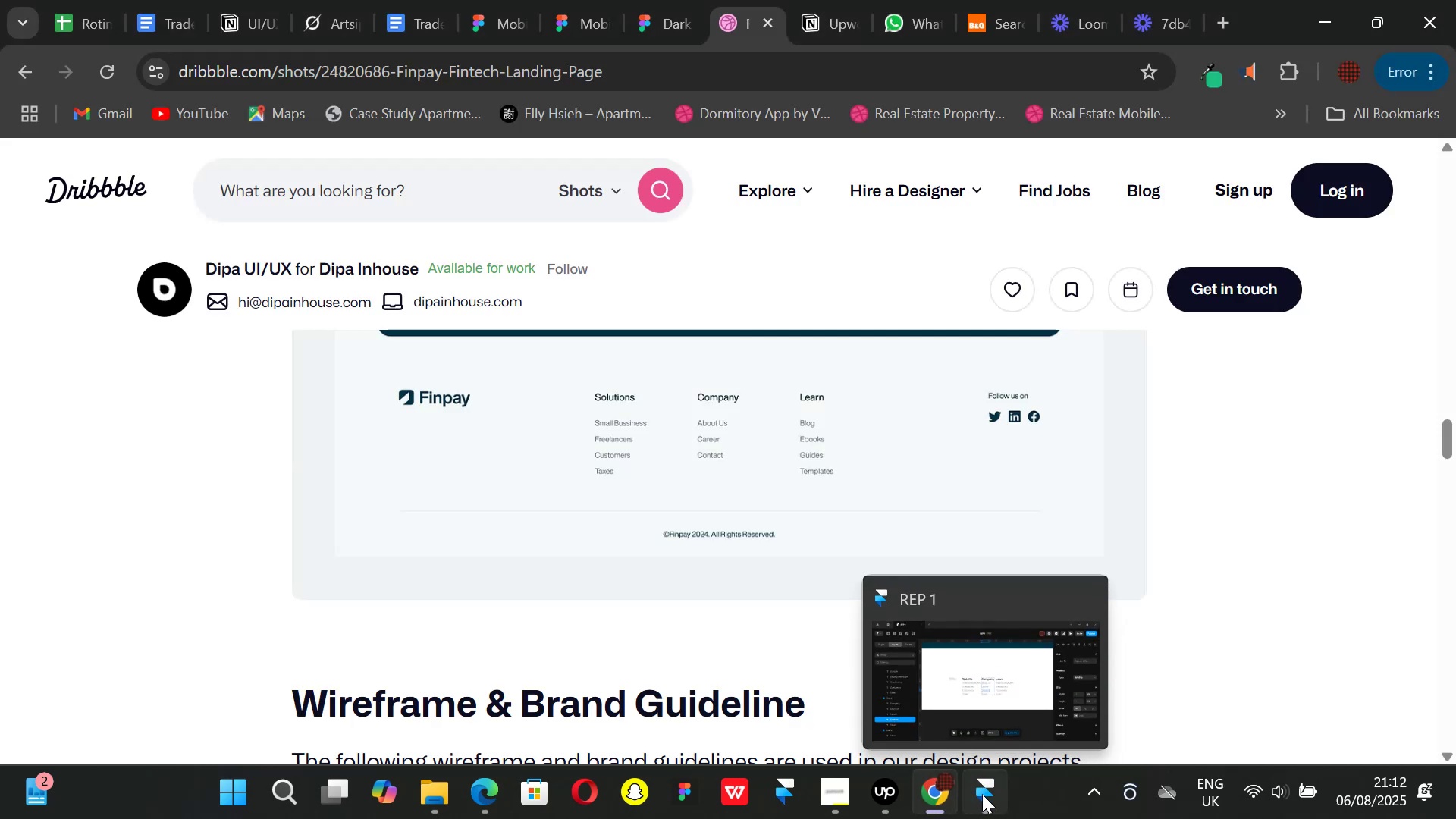 
left_click([982, 794])
 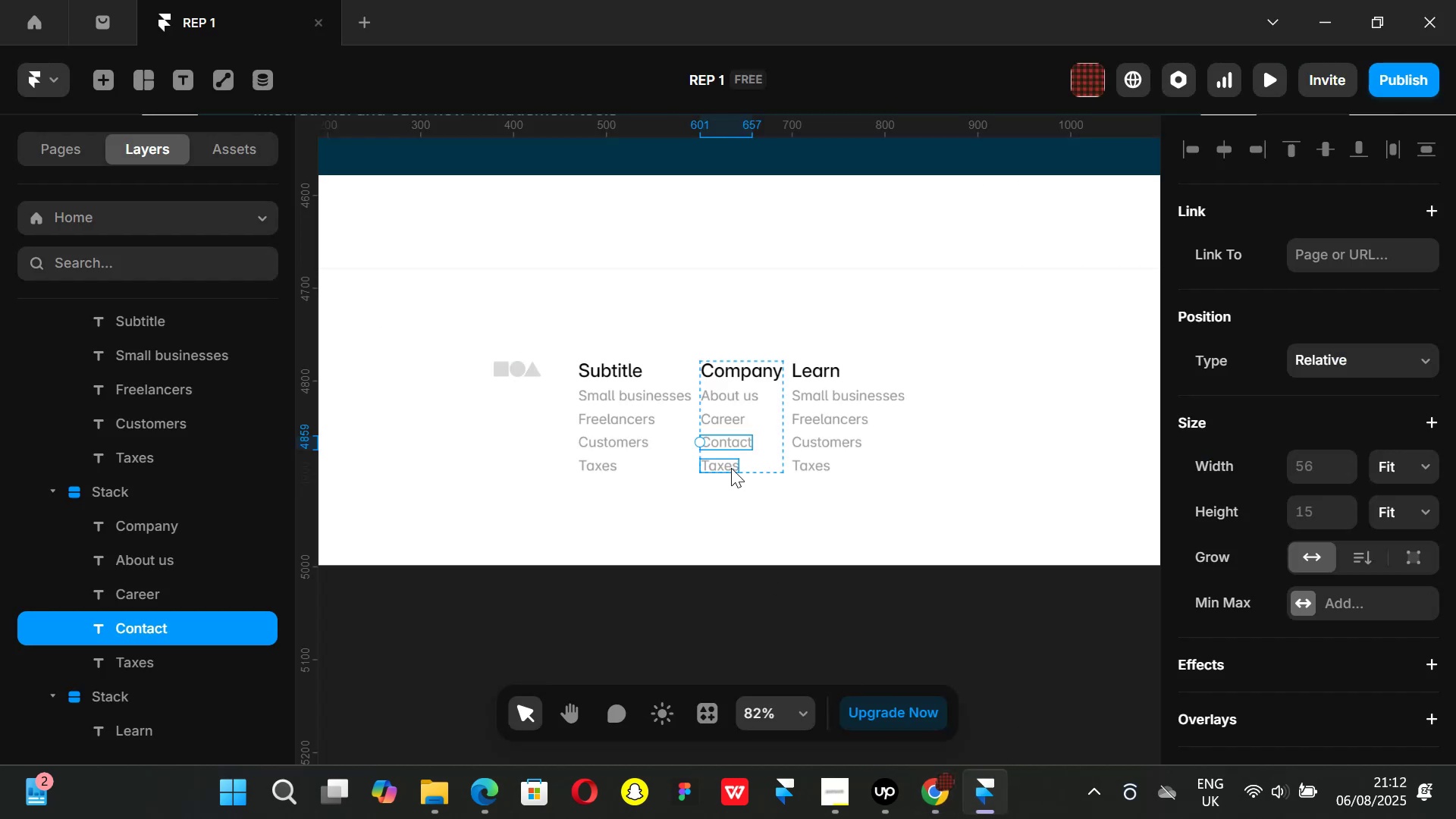 
left_click([731, 468])
 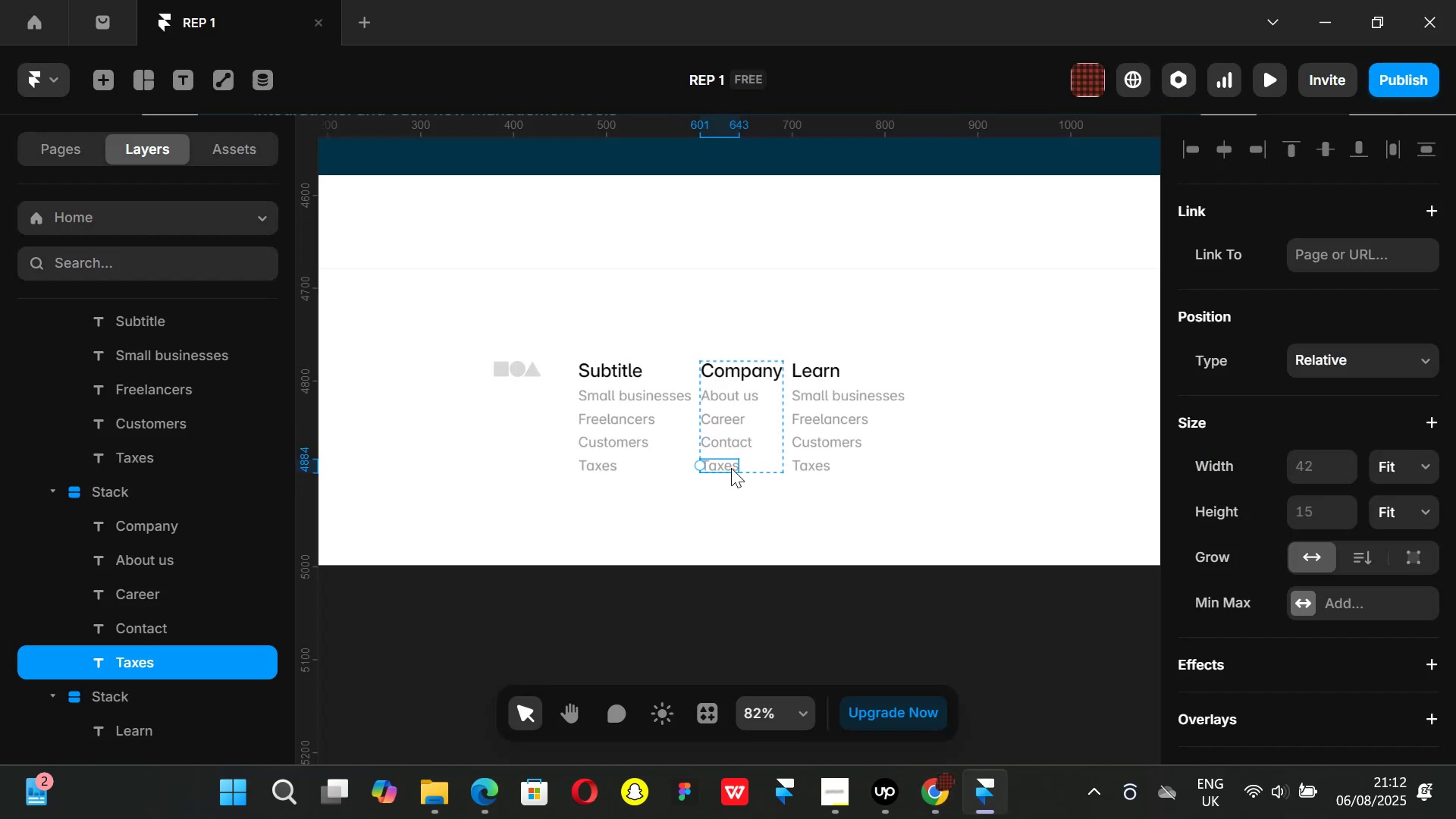 
key(Backspace)
 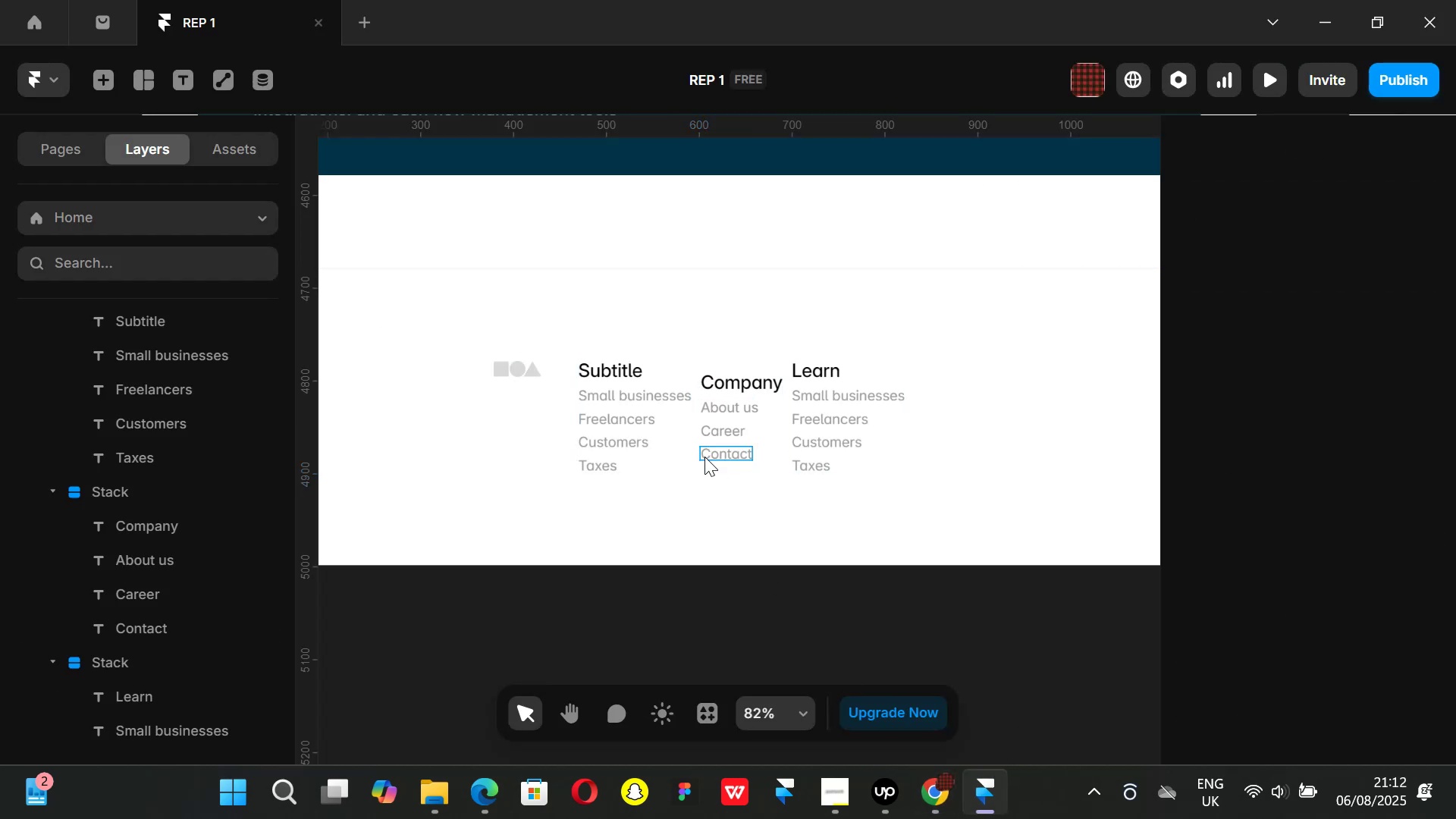 
left_click([695, 460])
 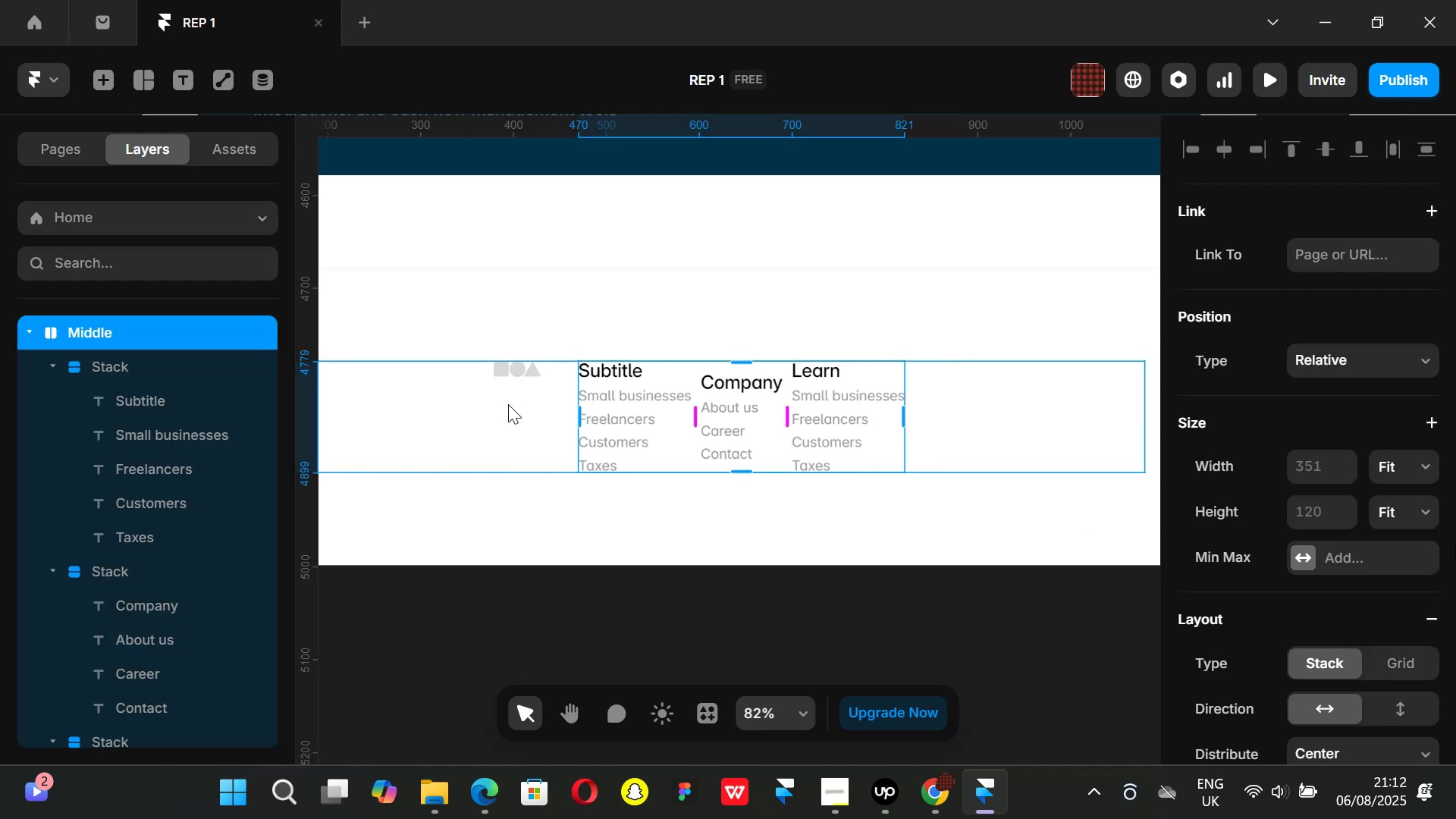 
left_click([121, 365])
 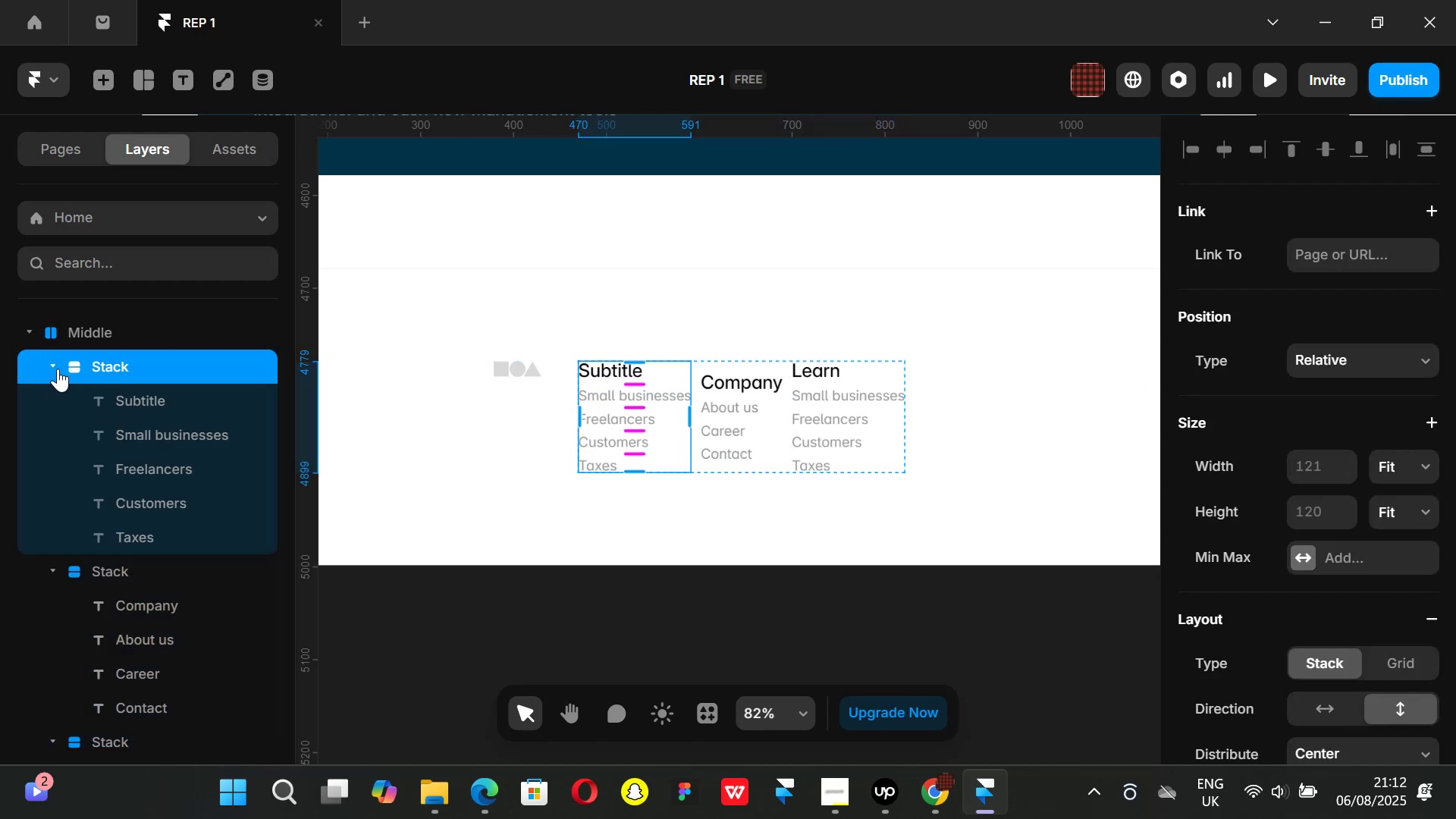 
double_click([81, 334])
 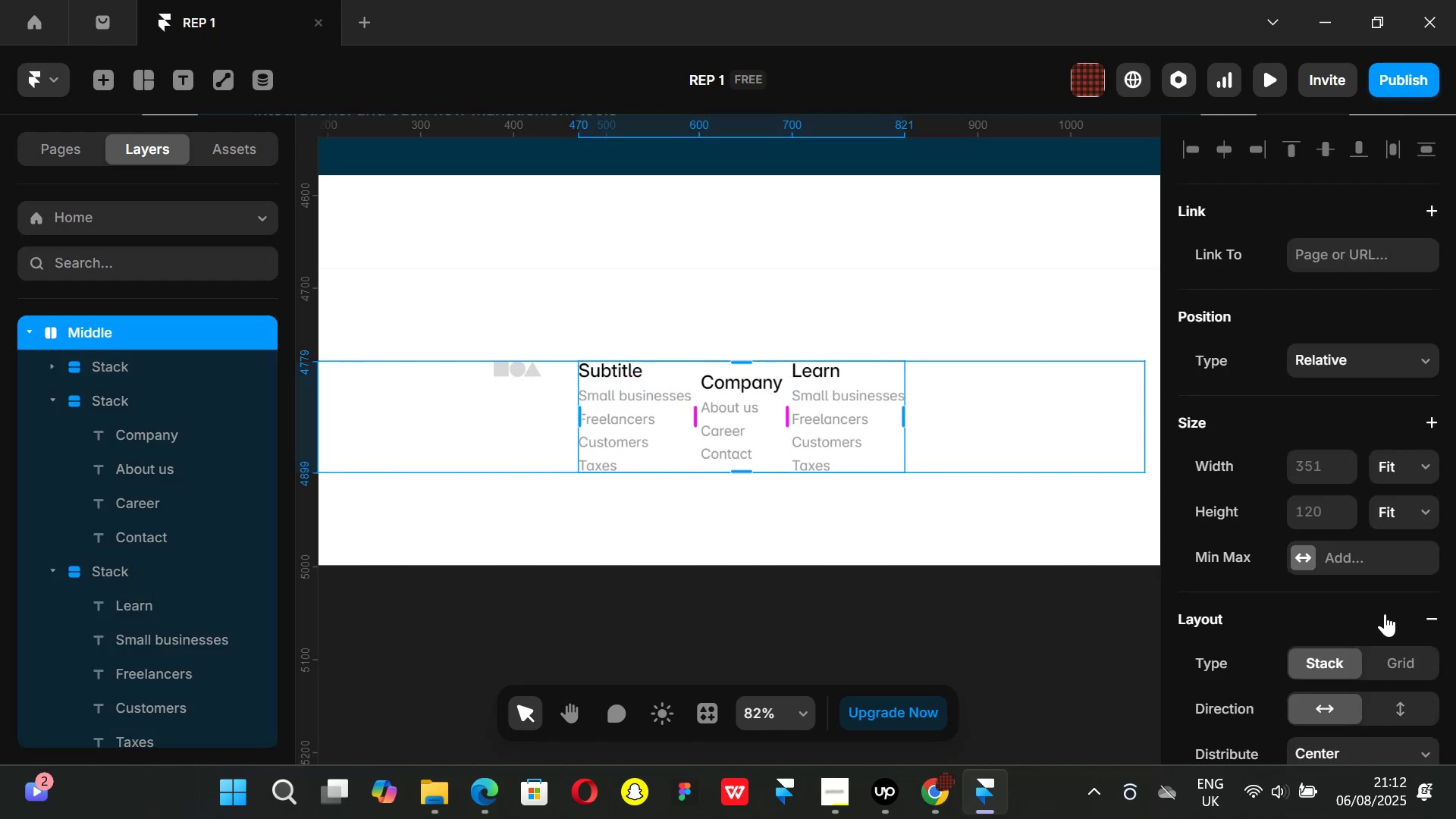 
scroll: coordinate [1404, 598], scroll_direction: down, amount: 2.0
 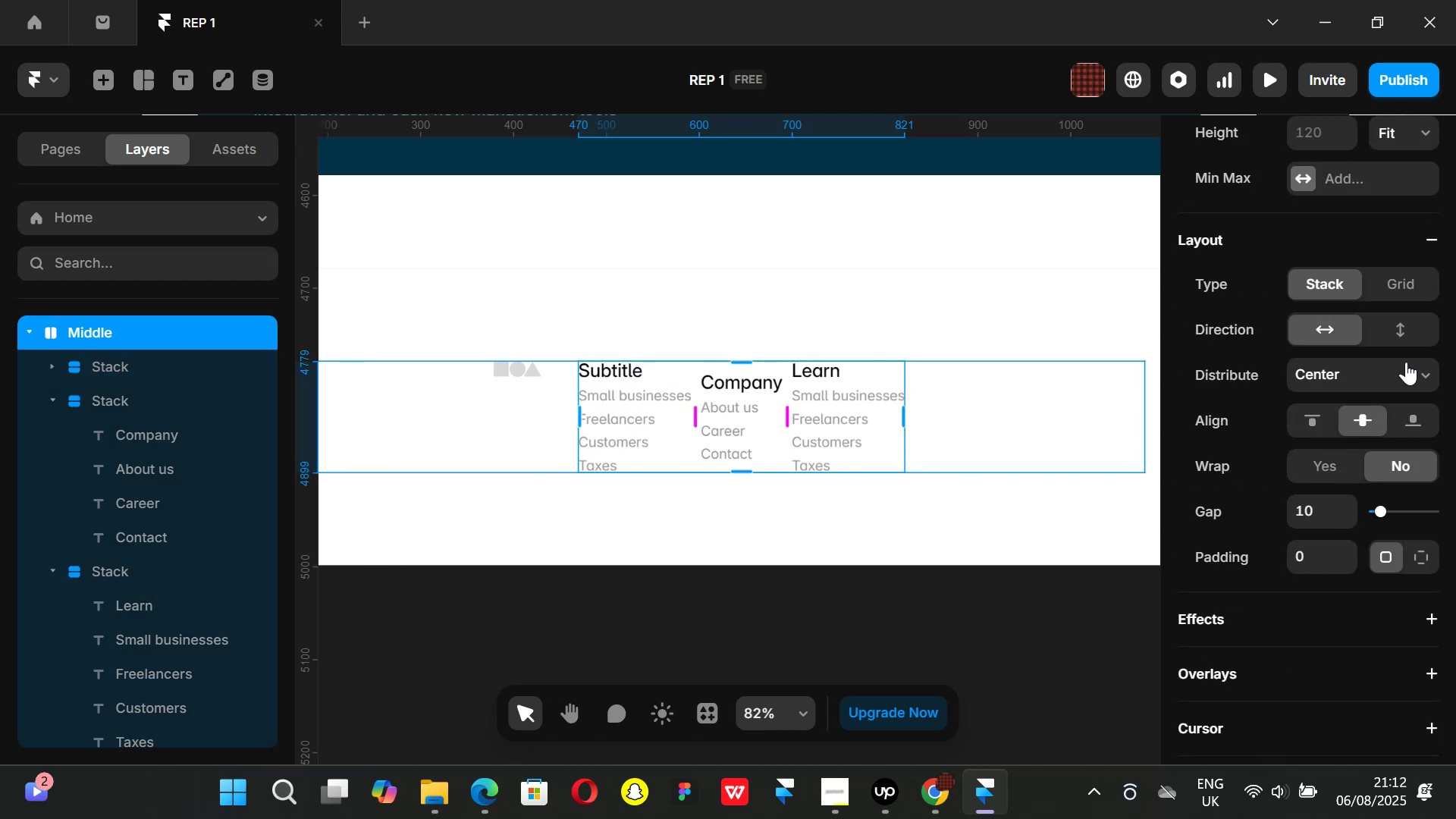 
left_click([1417, 372])
 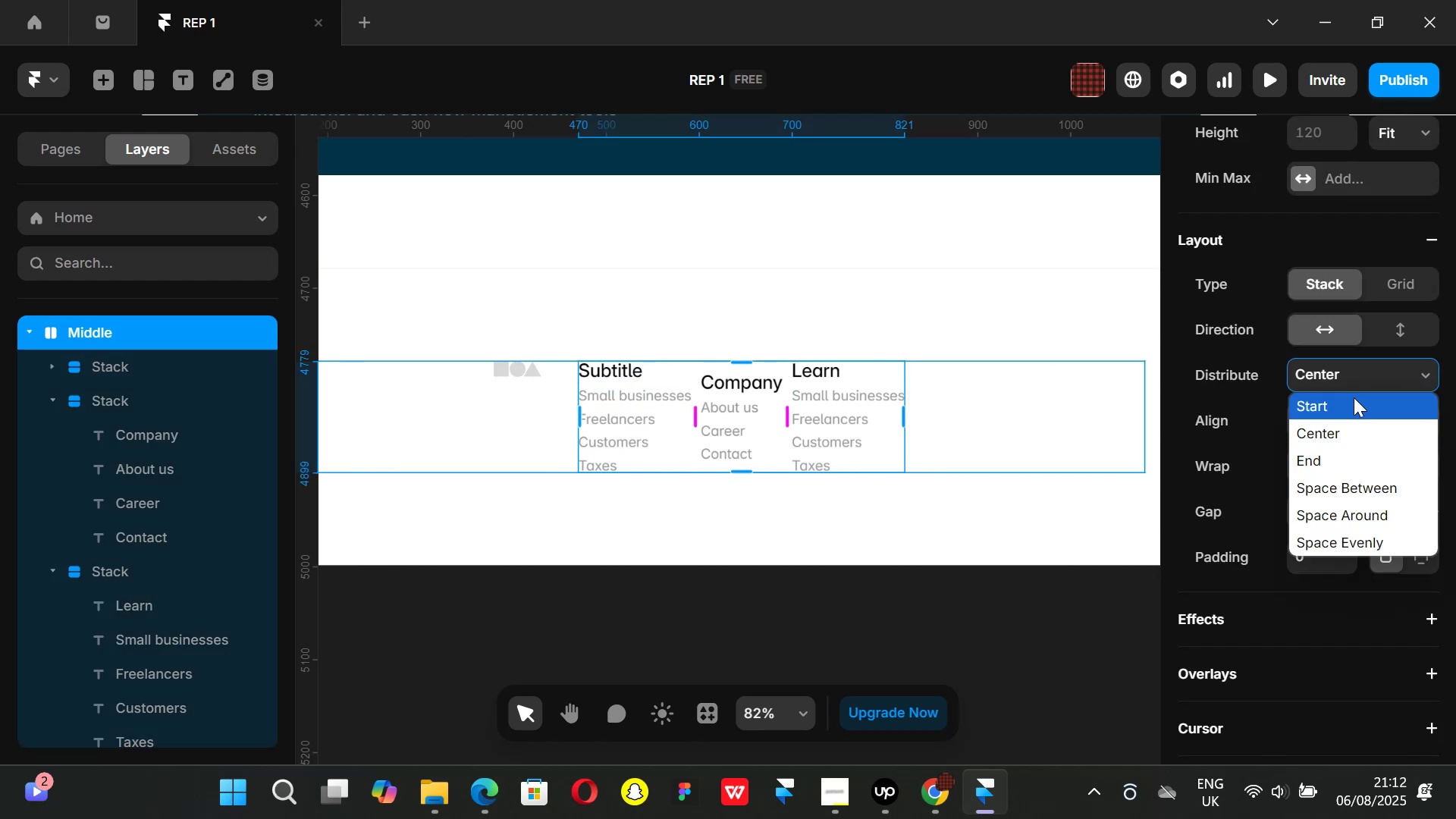 
left_click([1354, 397])
 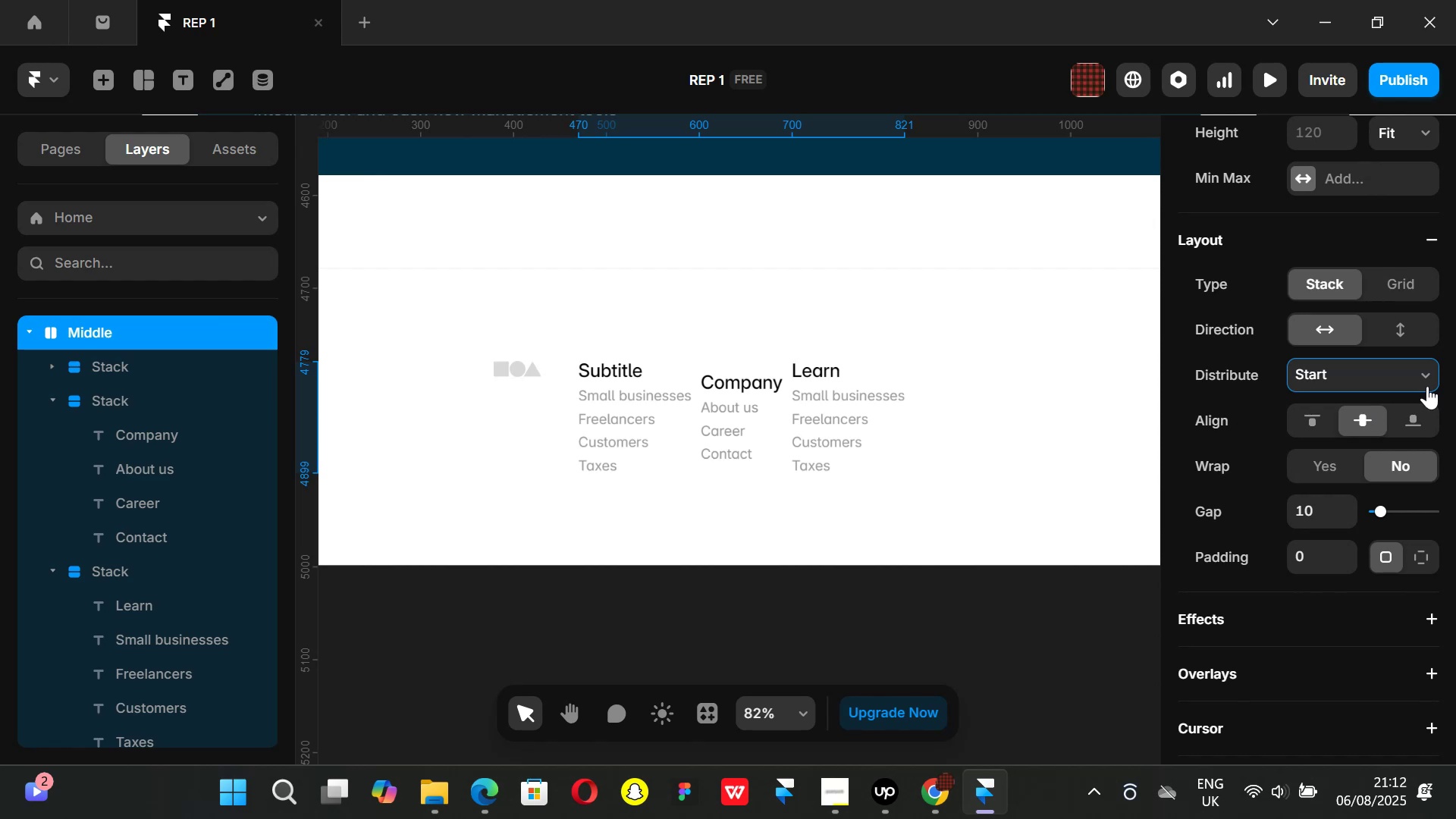 
left_click([1418, 372])
 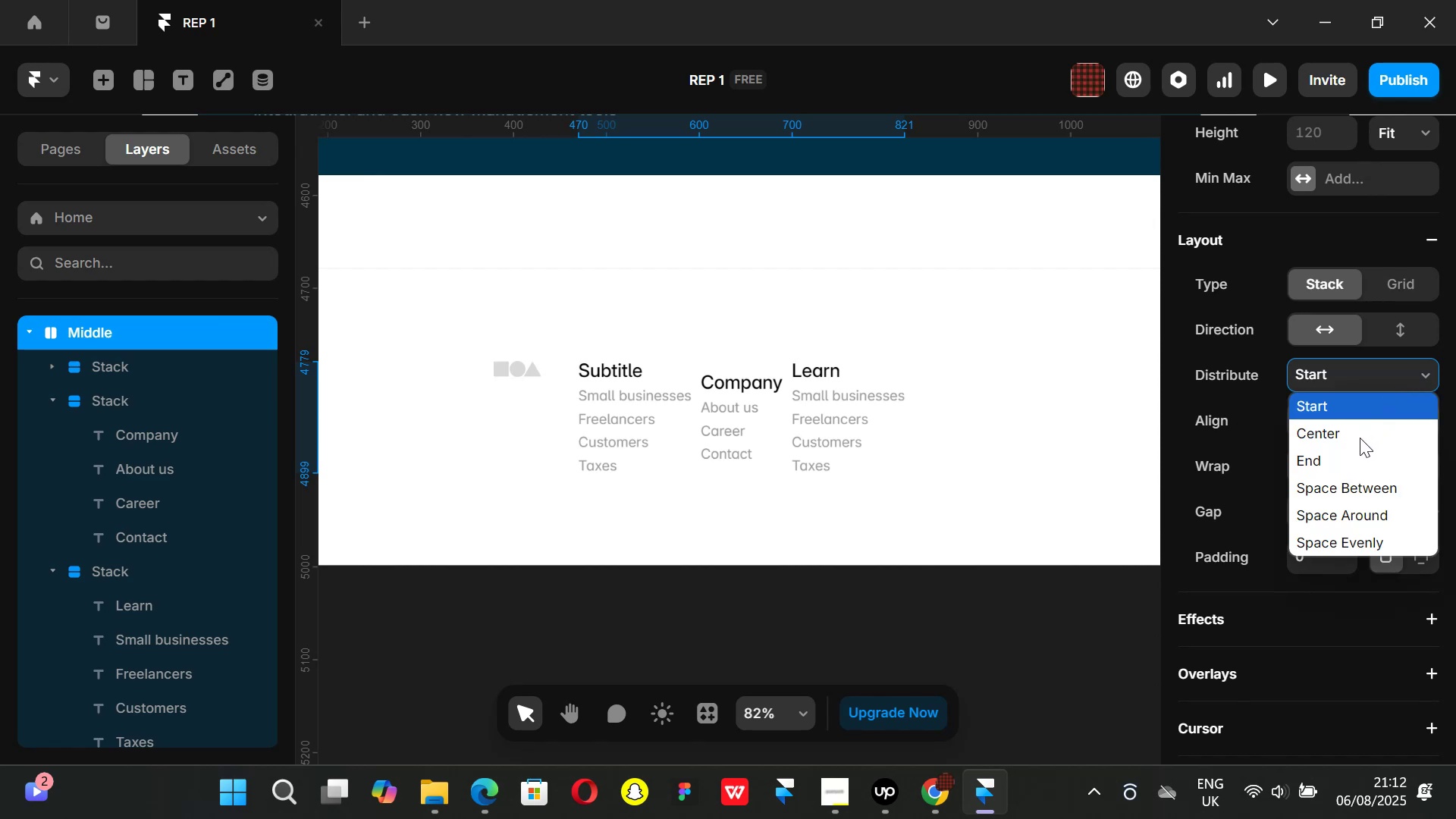 
left_click([1351, 438])
 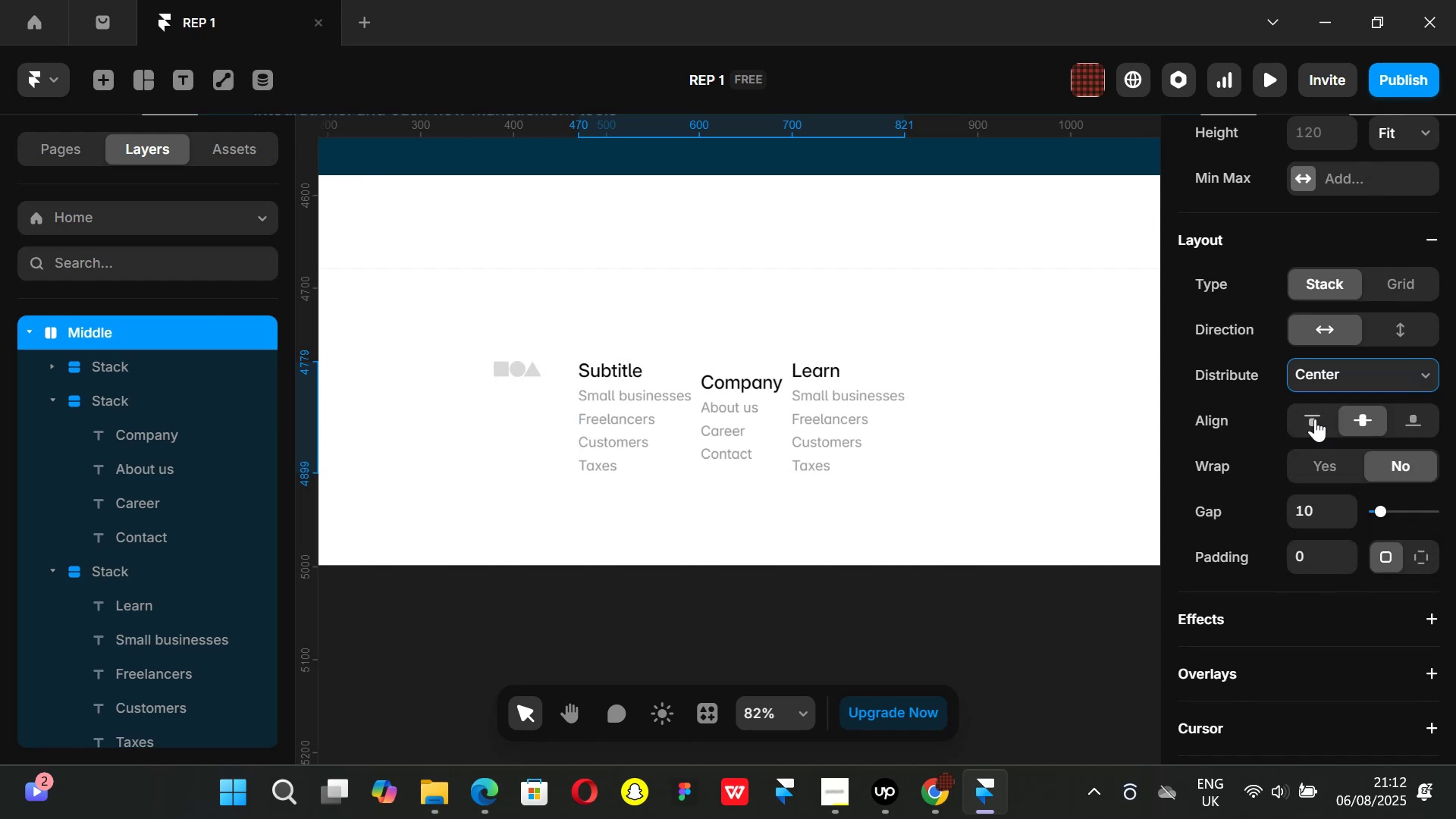 
left_click([1315, 419])
 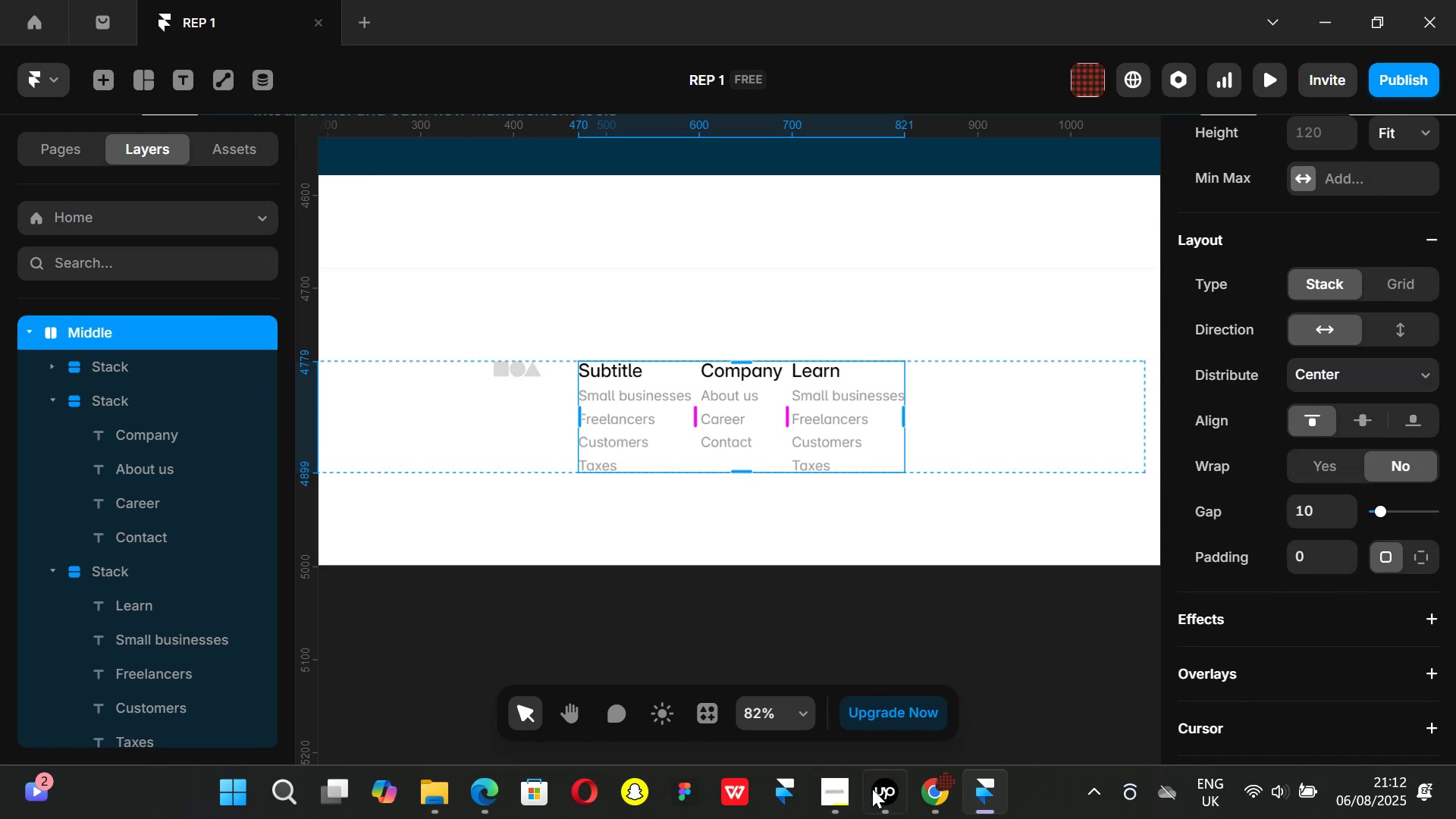 
left_click([949, 805])
 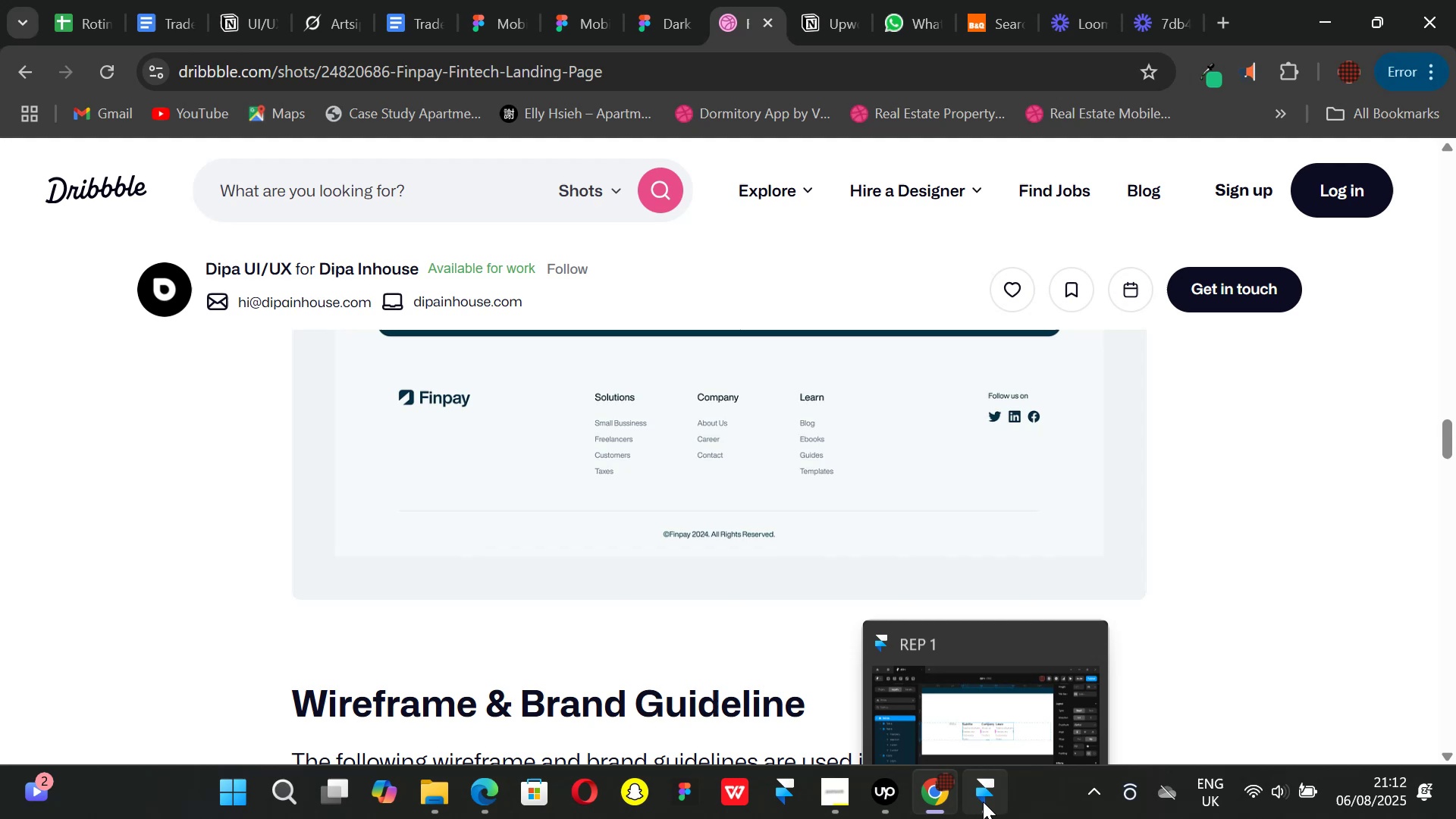 
left_click([983, 802])
 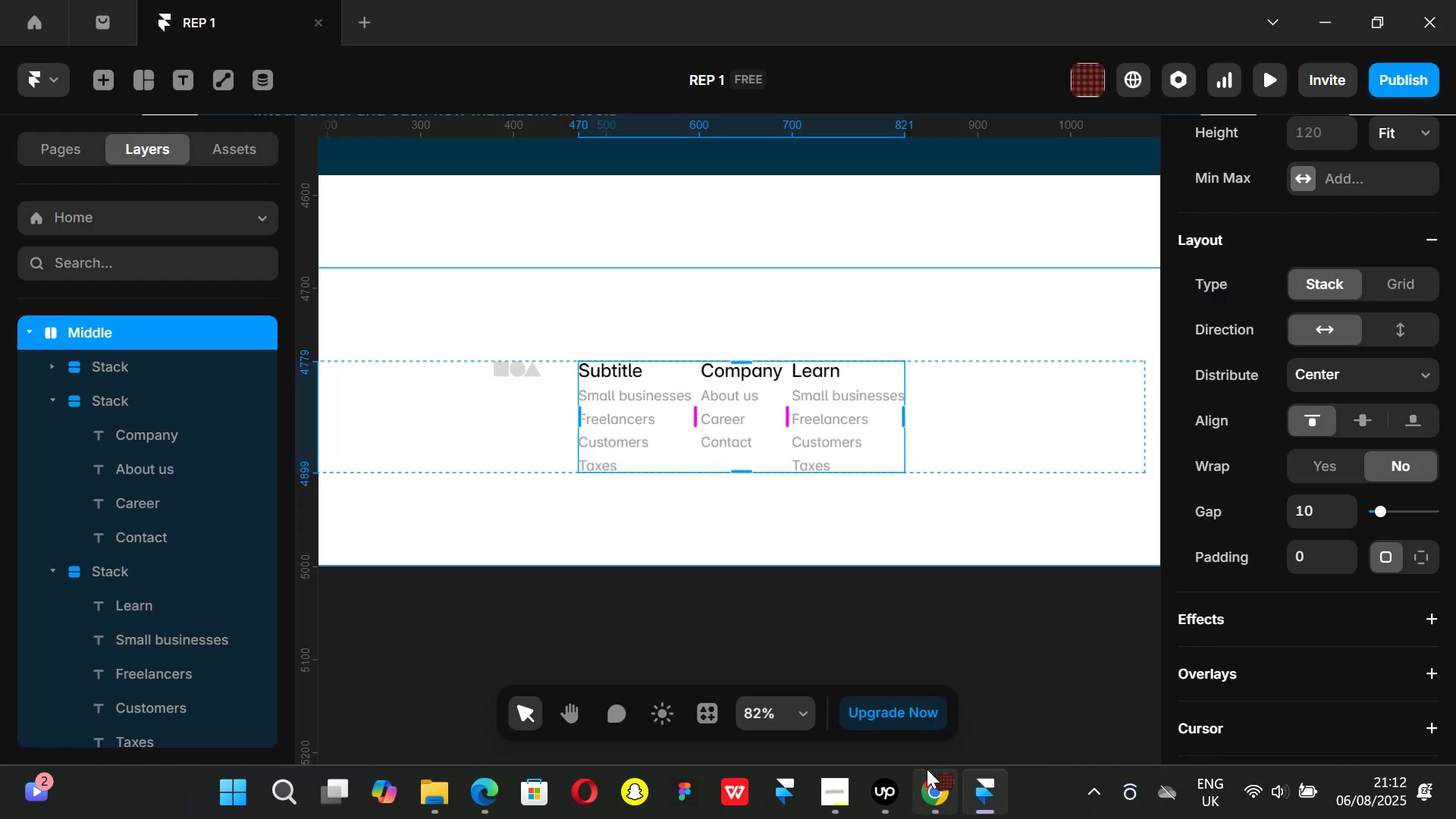 
left_click([943, 795])
 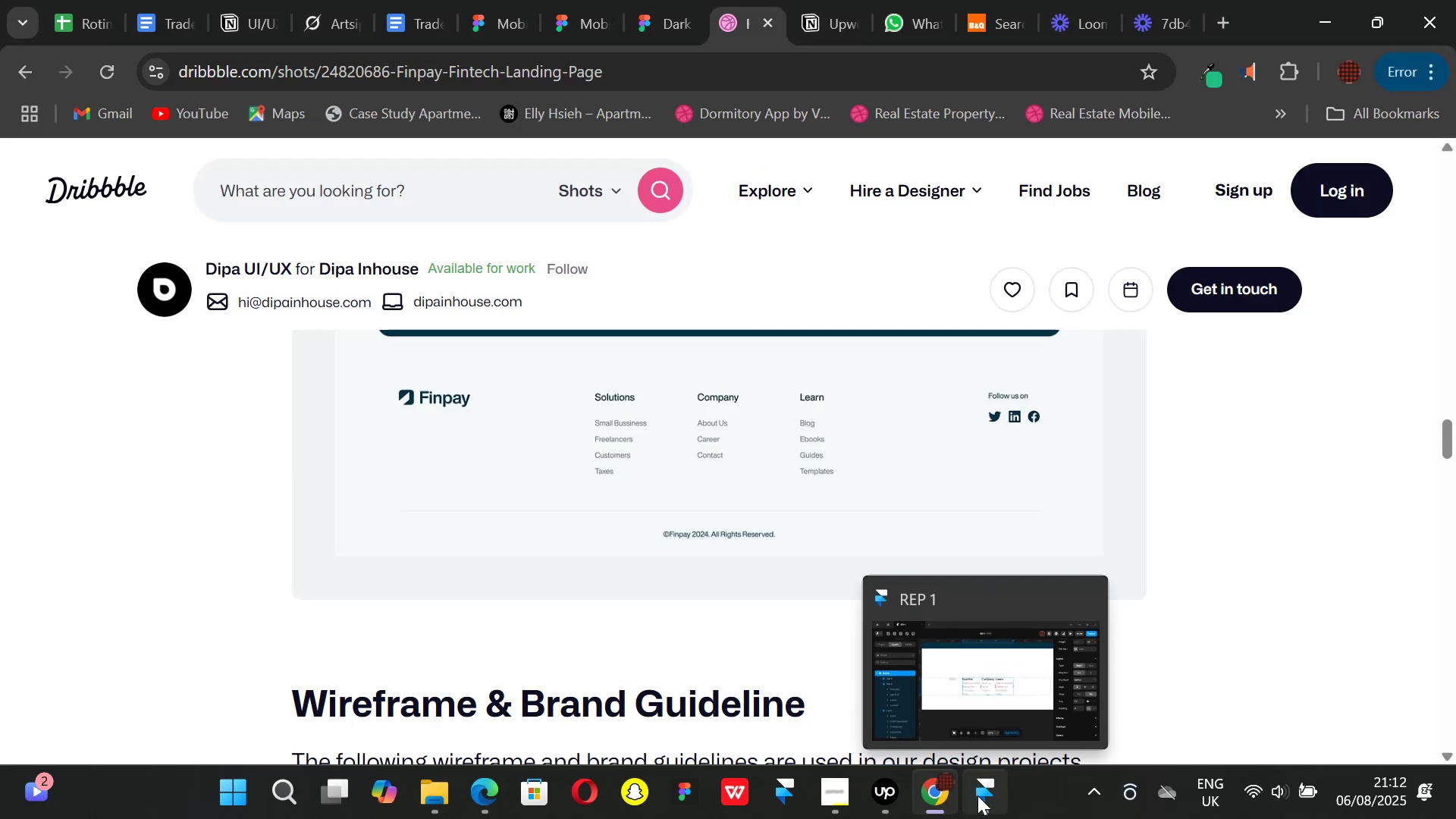 
left_click([977, 795])
 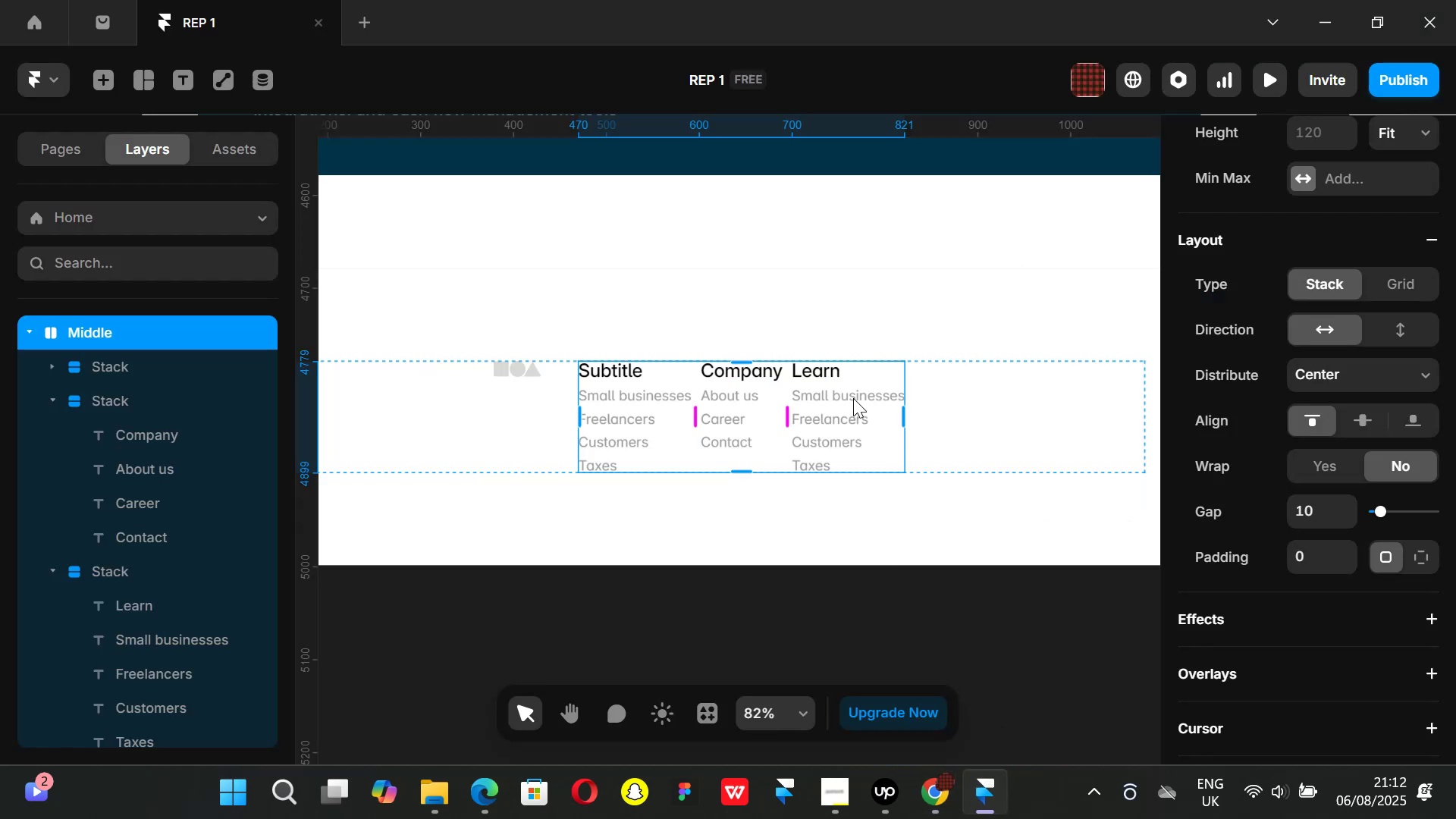 
double_click([853, 398])
 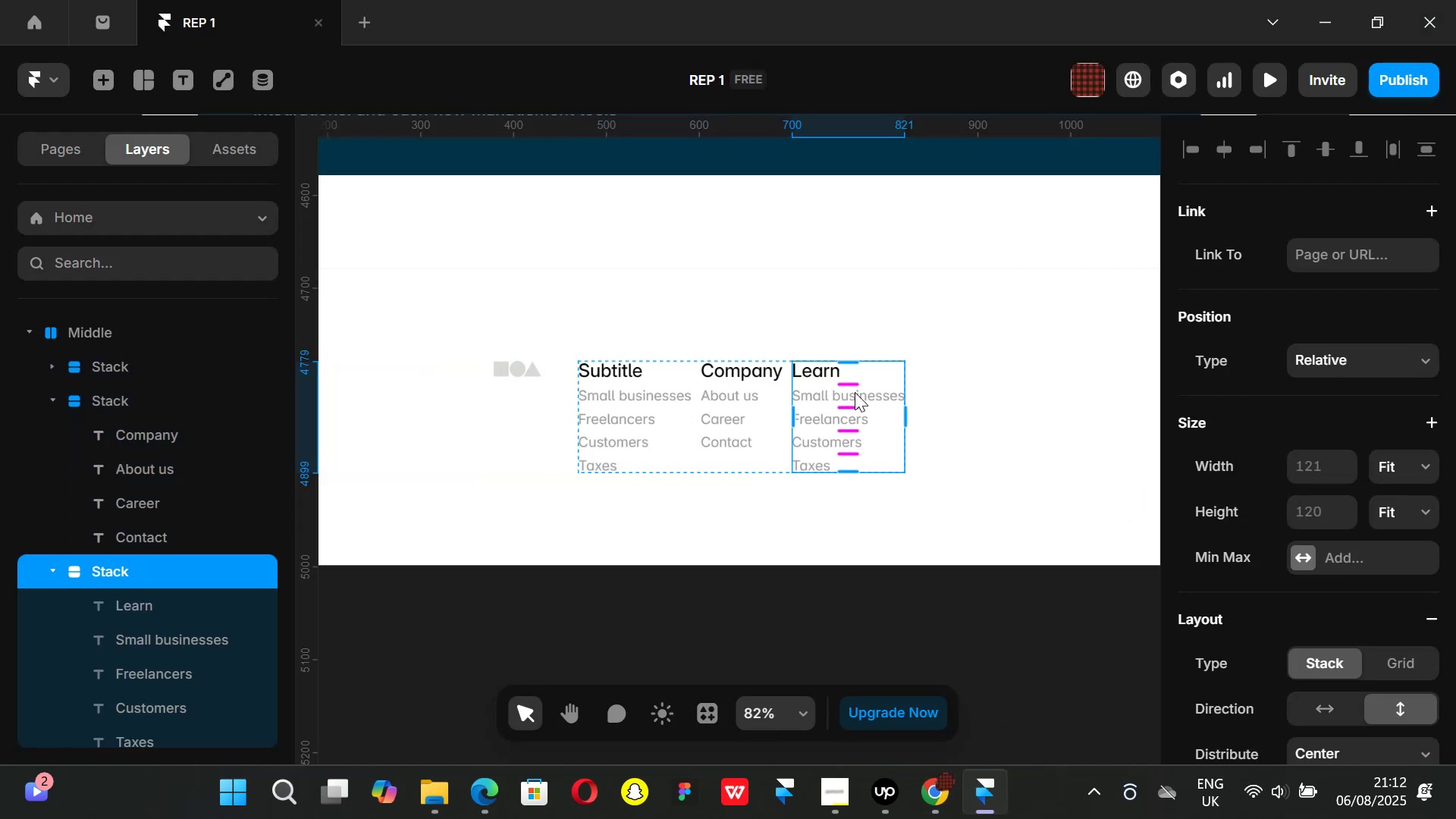 
double_click([855, 392])
 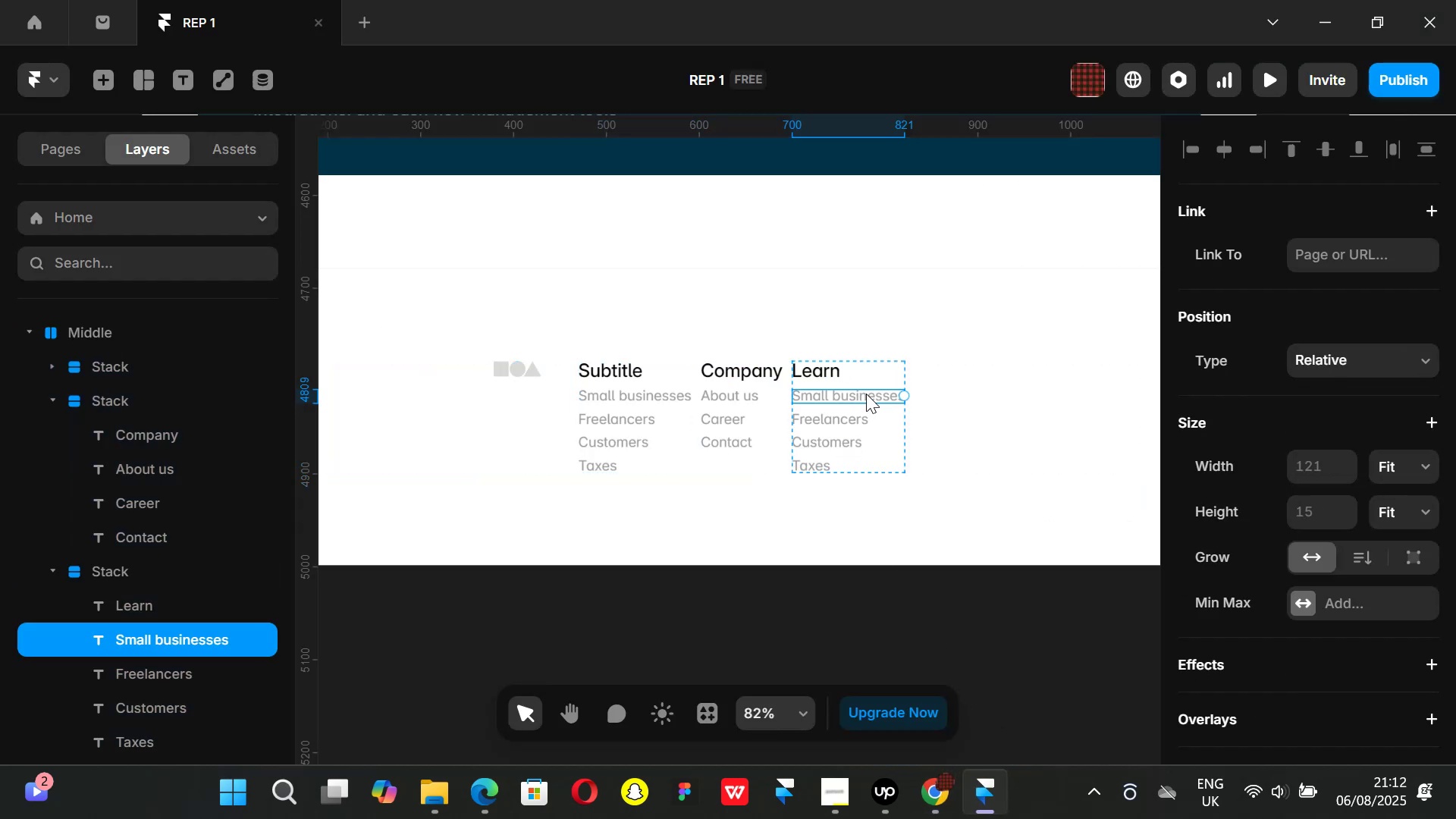 
triple_click([866, 394])
 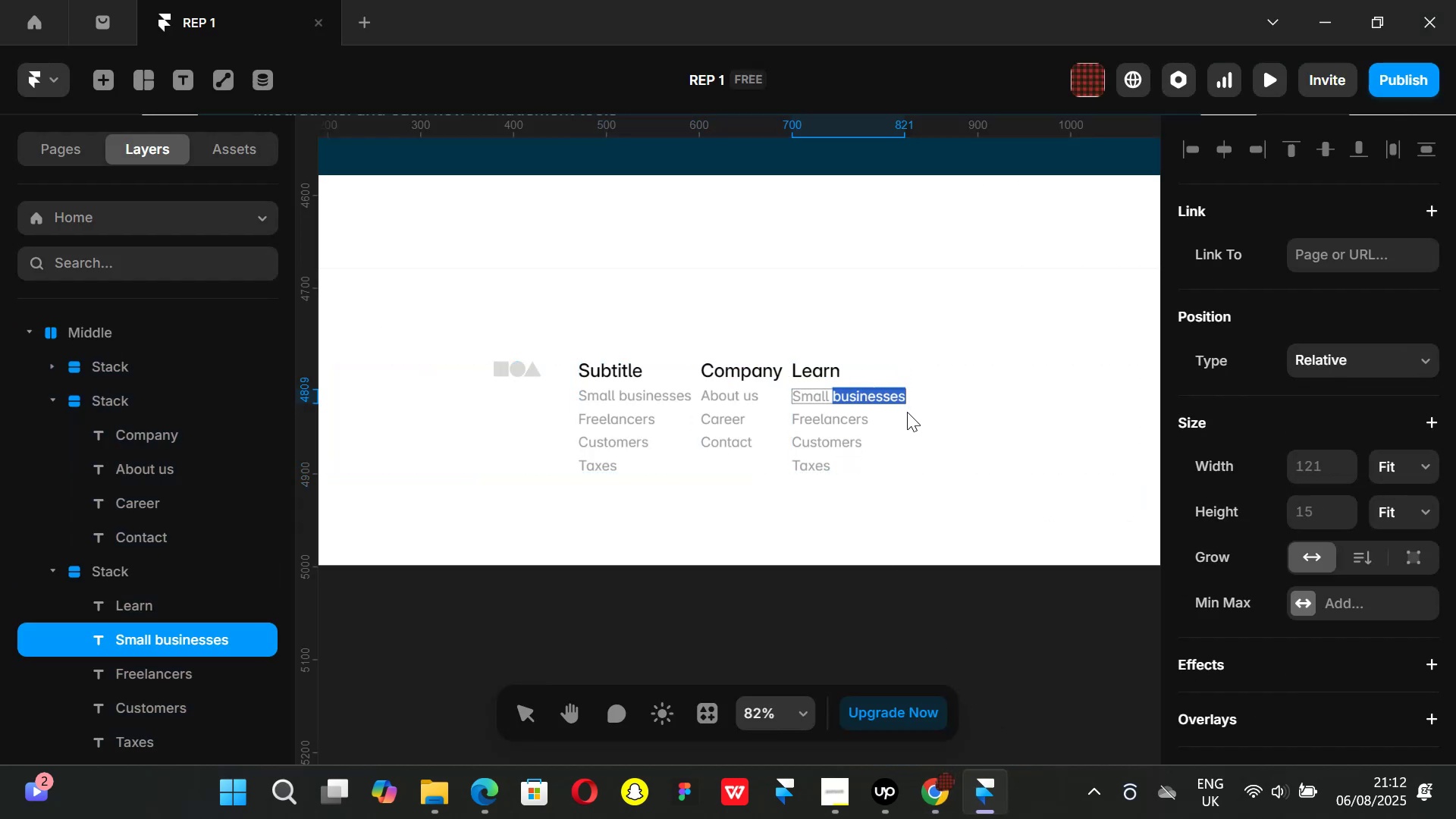 
key(Backspace)
key(Backspace)
key(Backspace)
key(Backspace)
key(Backspace)
key(Backspace)
key(Backspace)
type(Blogs)
 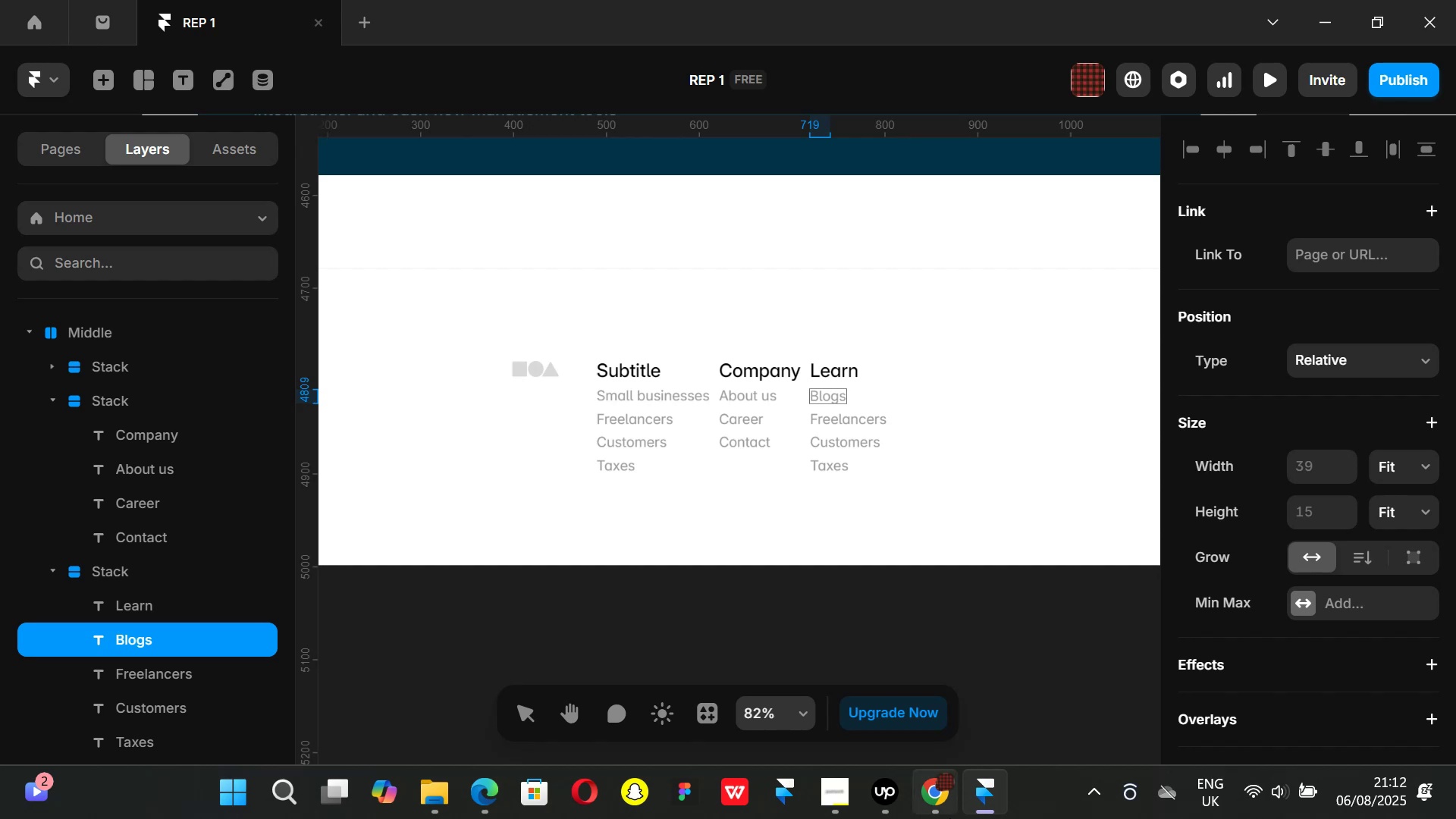 
left_click([946, 808])
 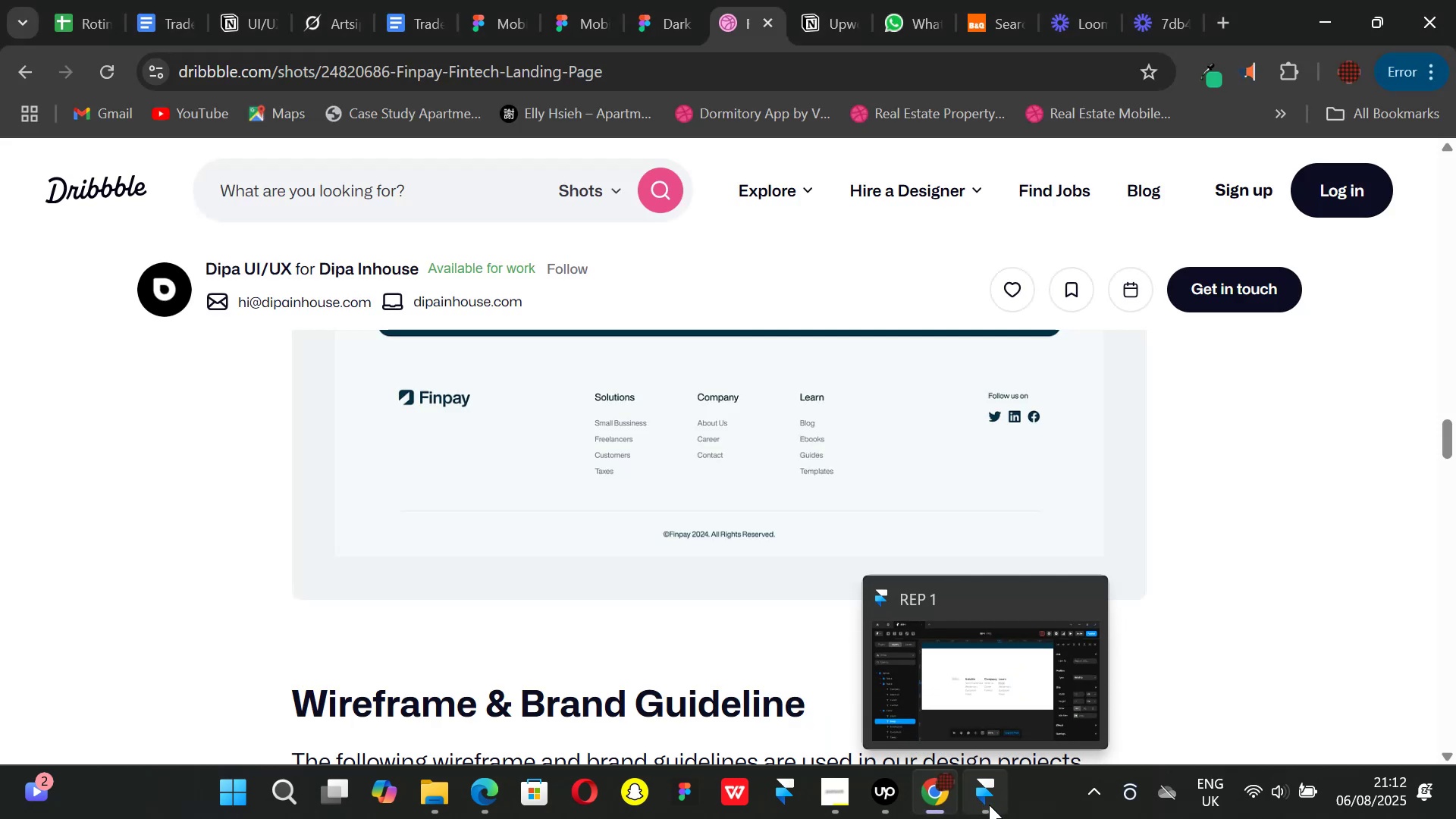 
left_click([989, 805])
 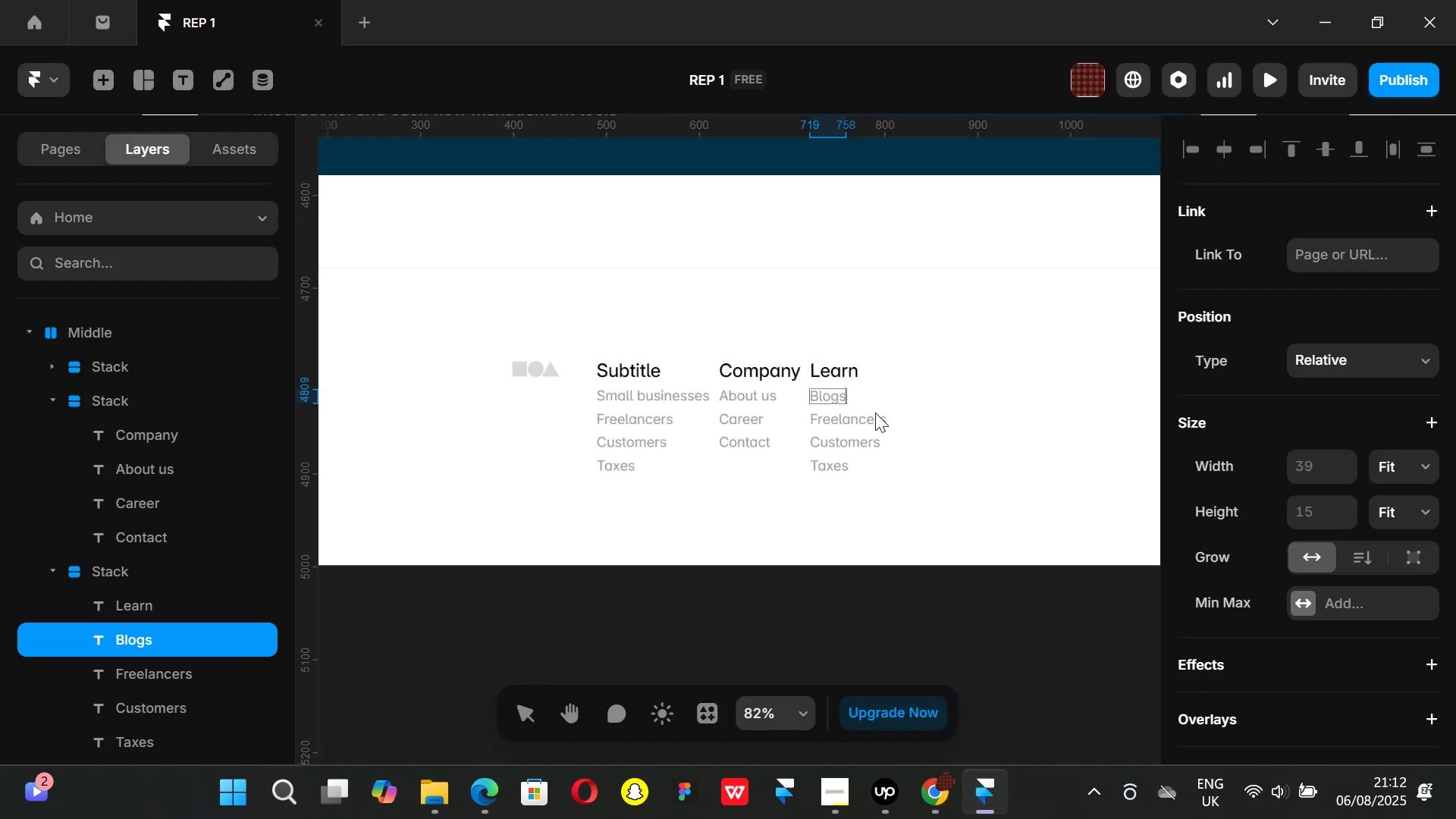 
double_click([875, 413])
 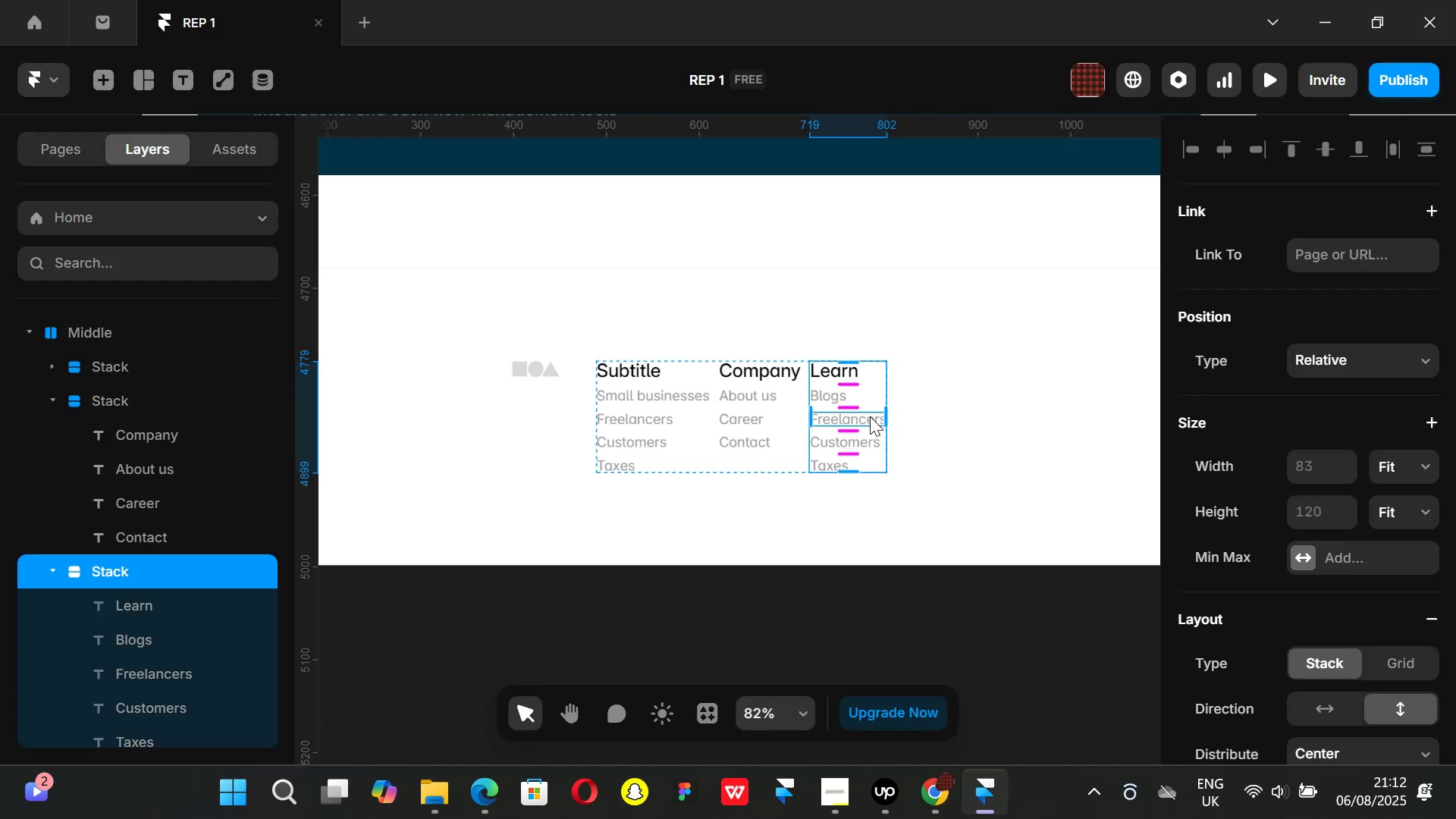 
double_click([870, 416])
 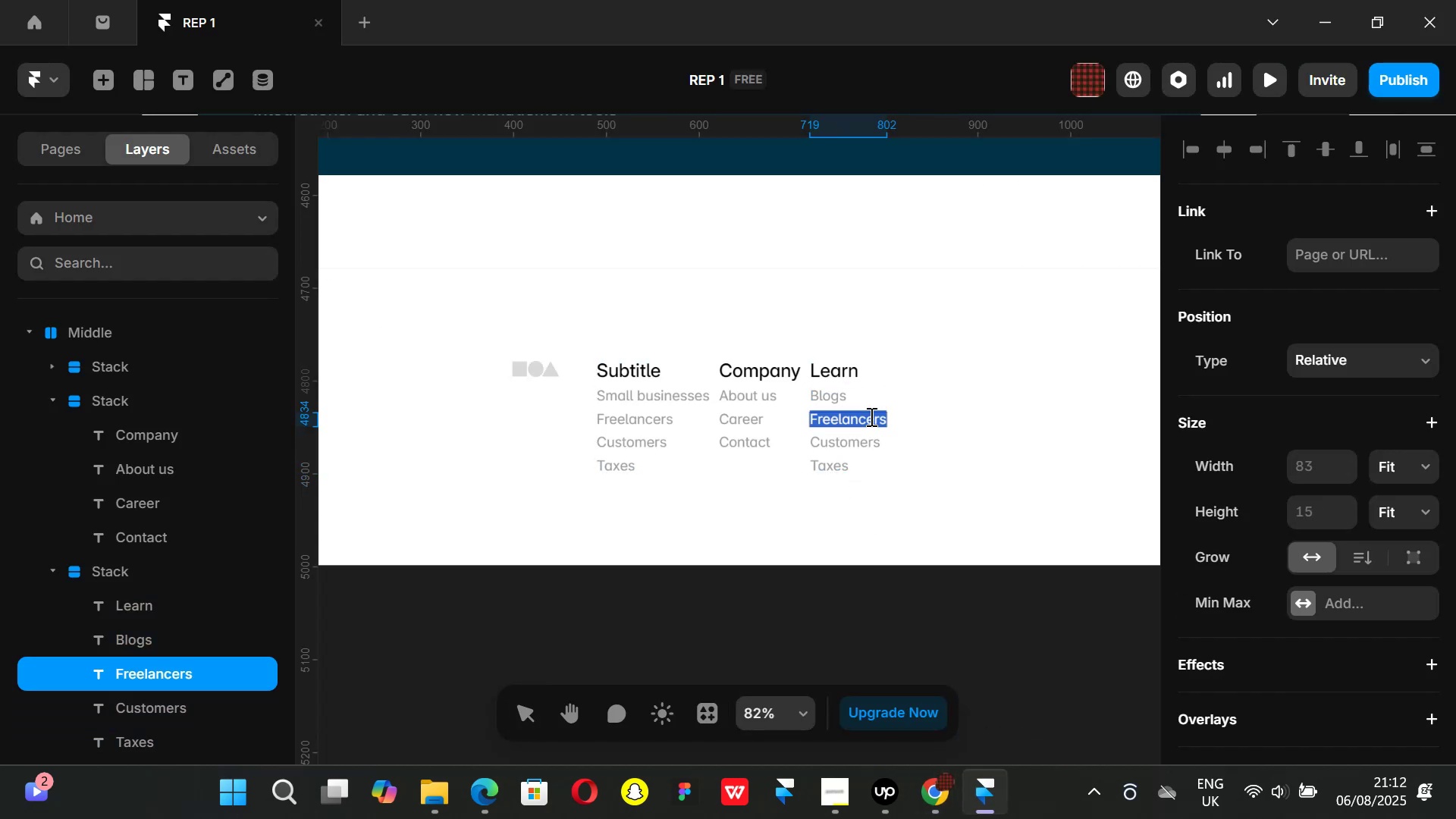 
key(Quote)
 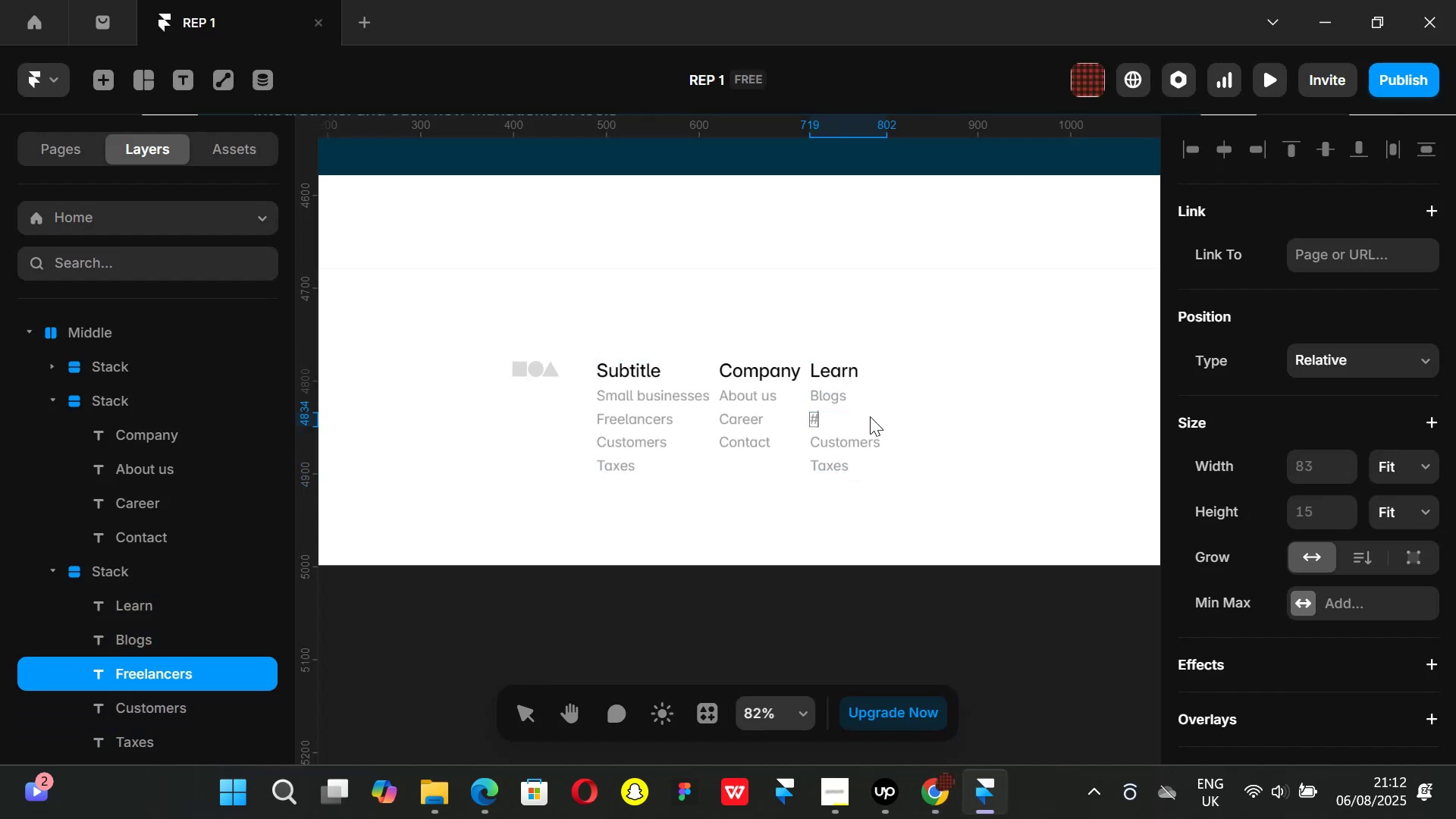 
key(CapsLock)
 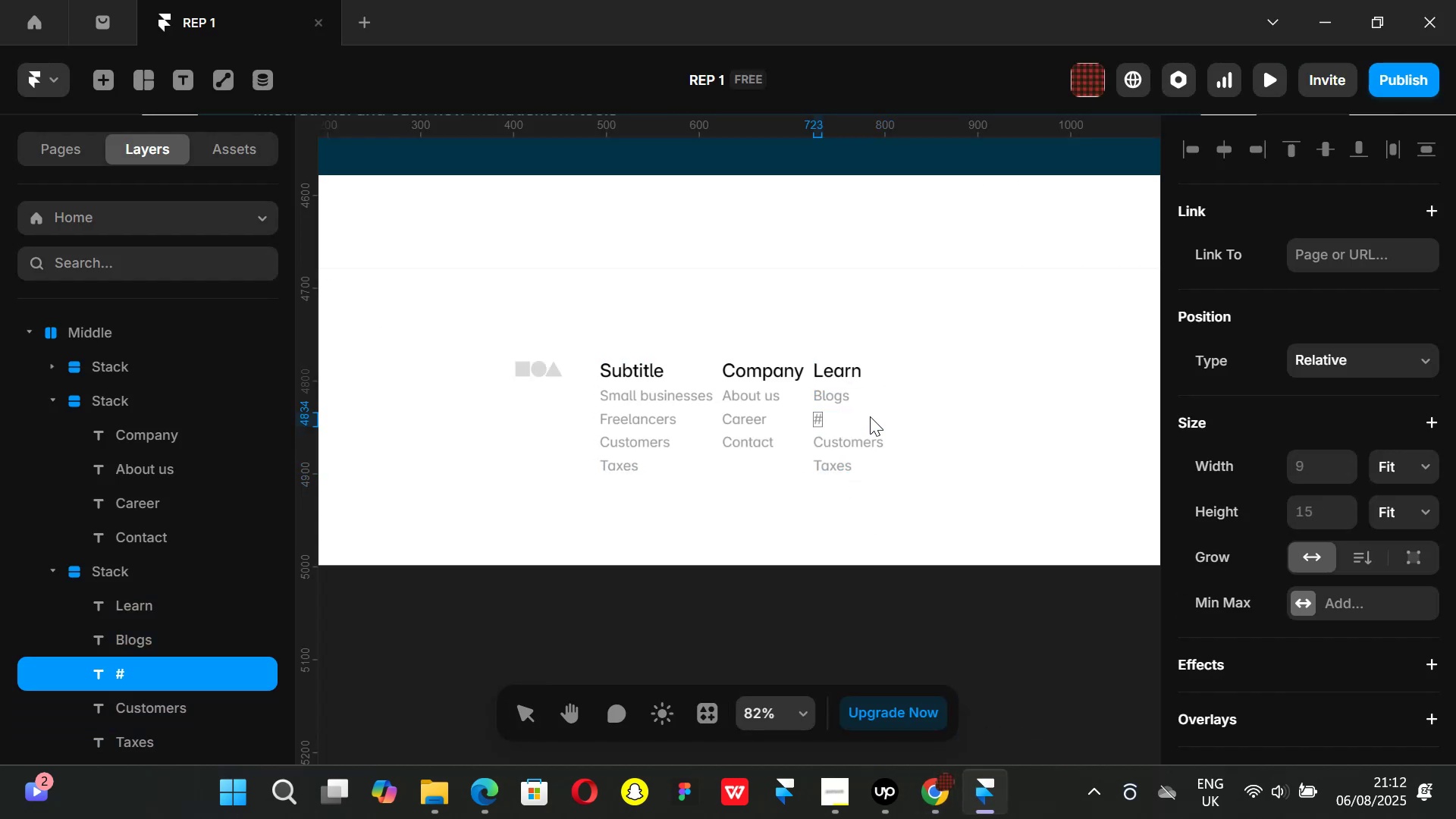 
key(Backspace)
 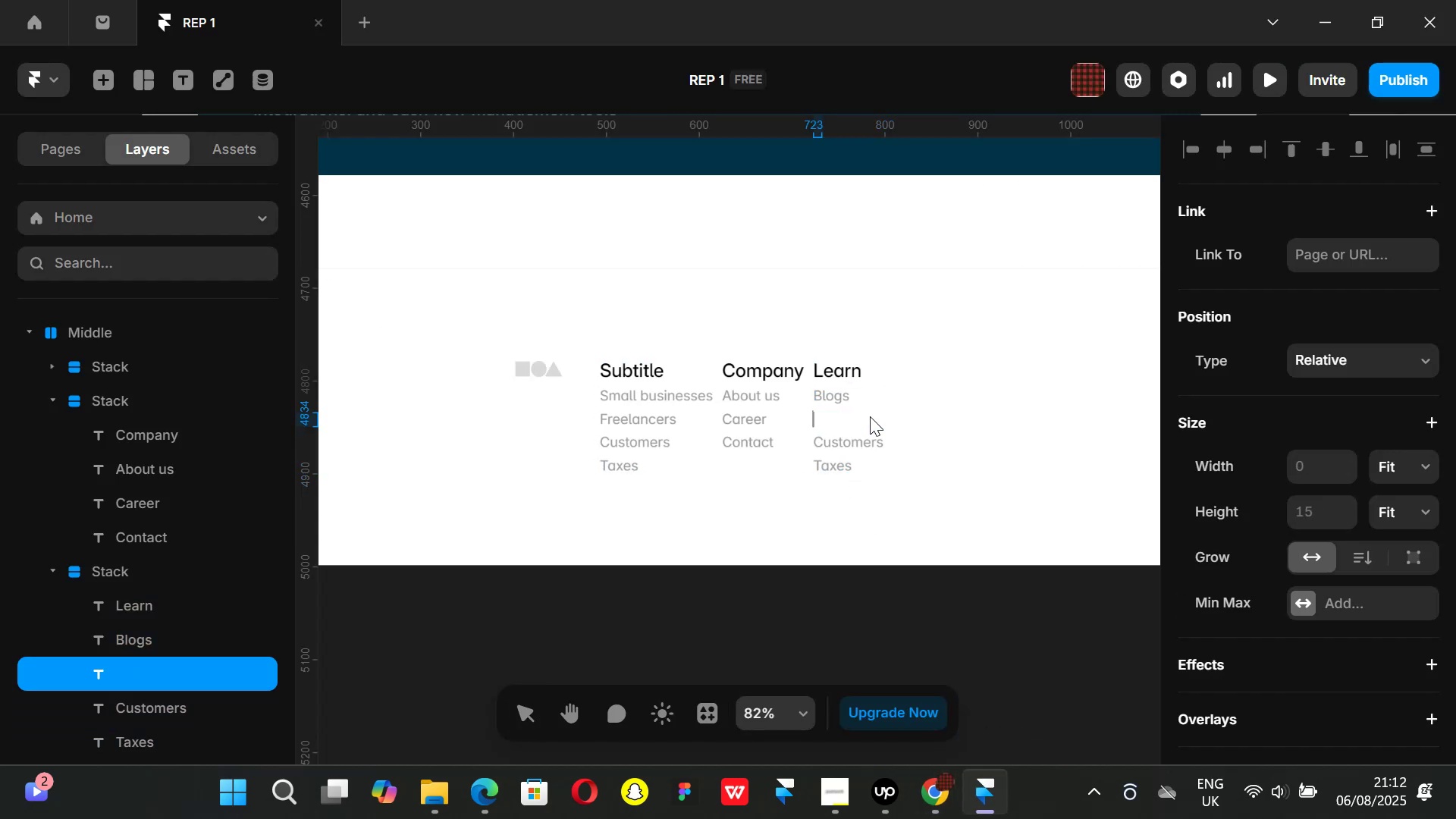 
key(E)
 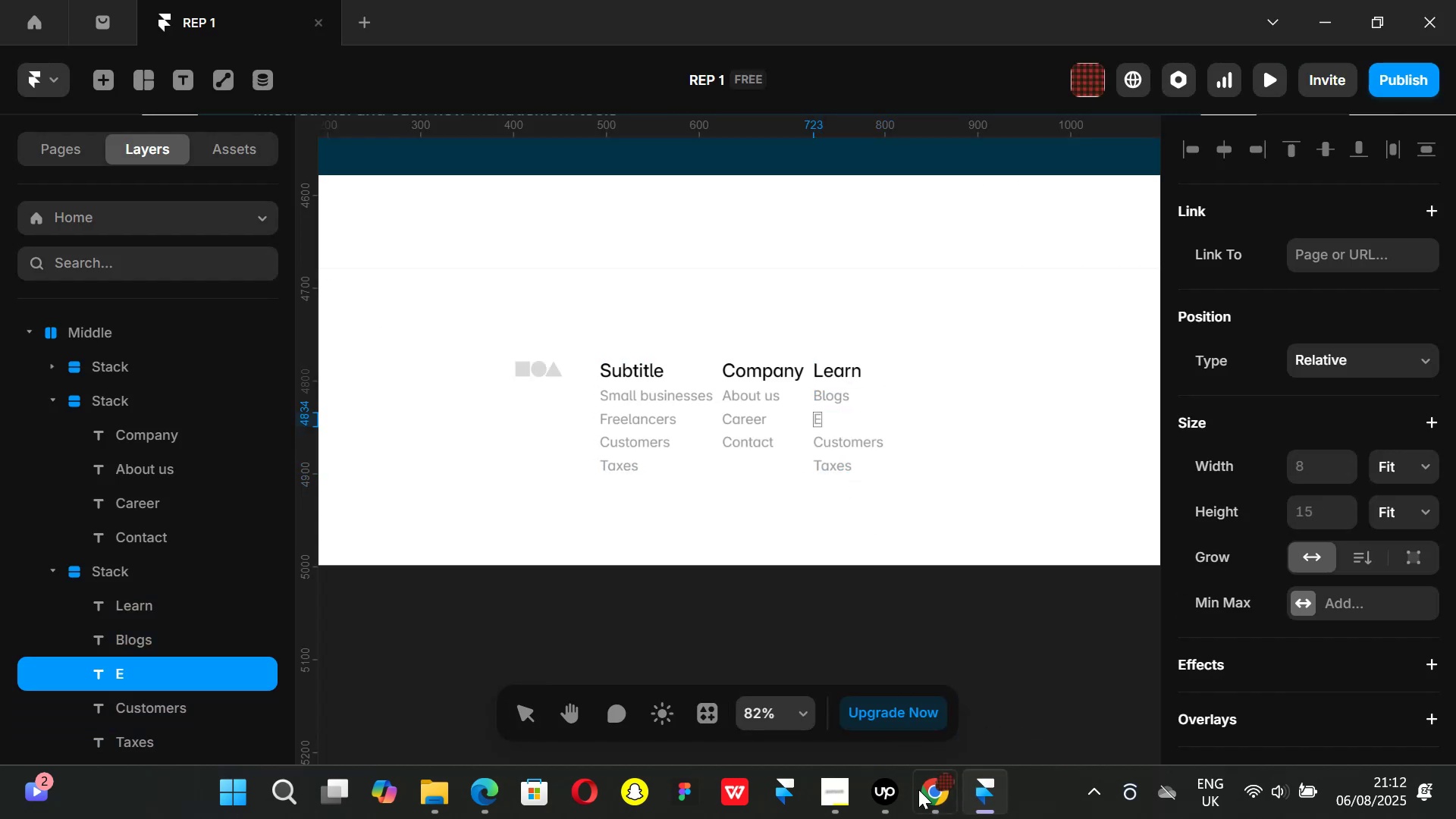 
left_click([934, 818])
 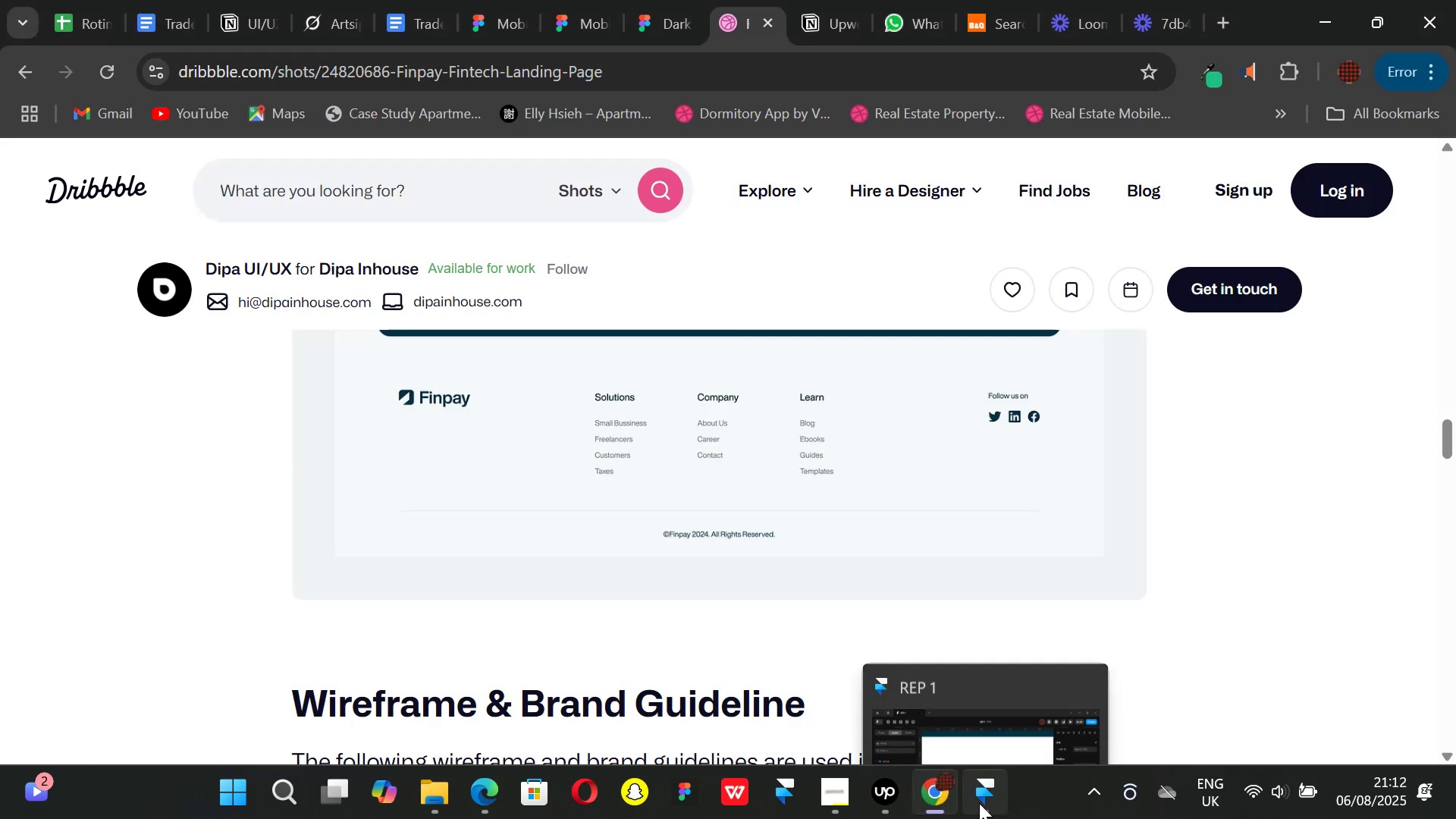 
left_click([979, 802])
 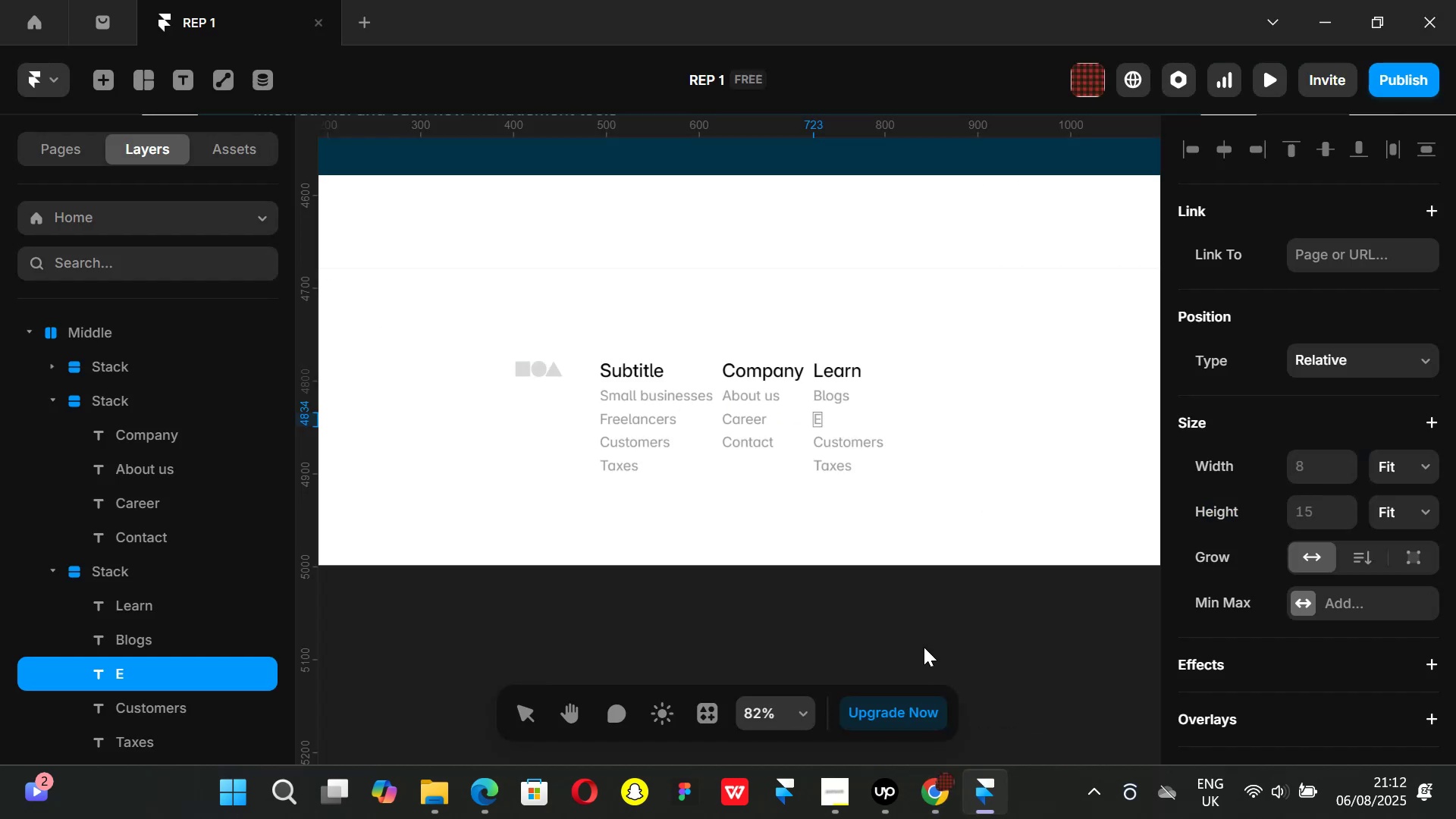 
type(B)
key(Backspace)
type(books)
 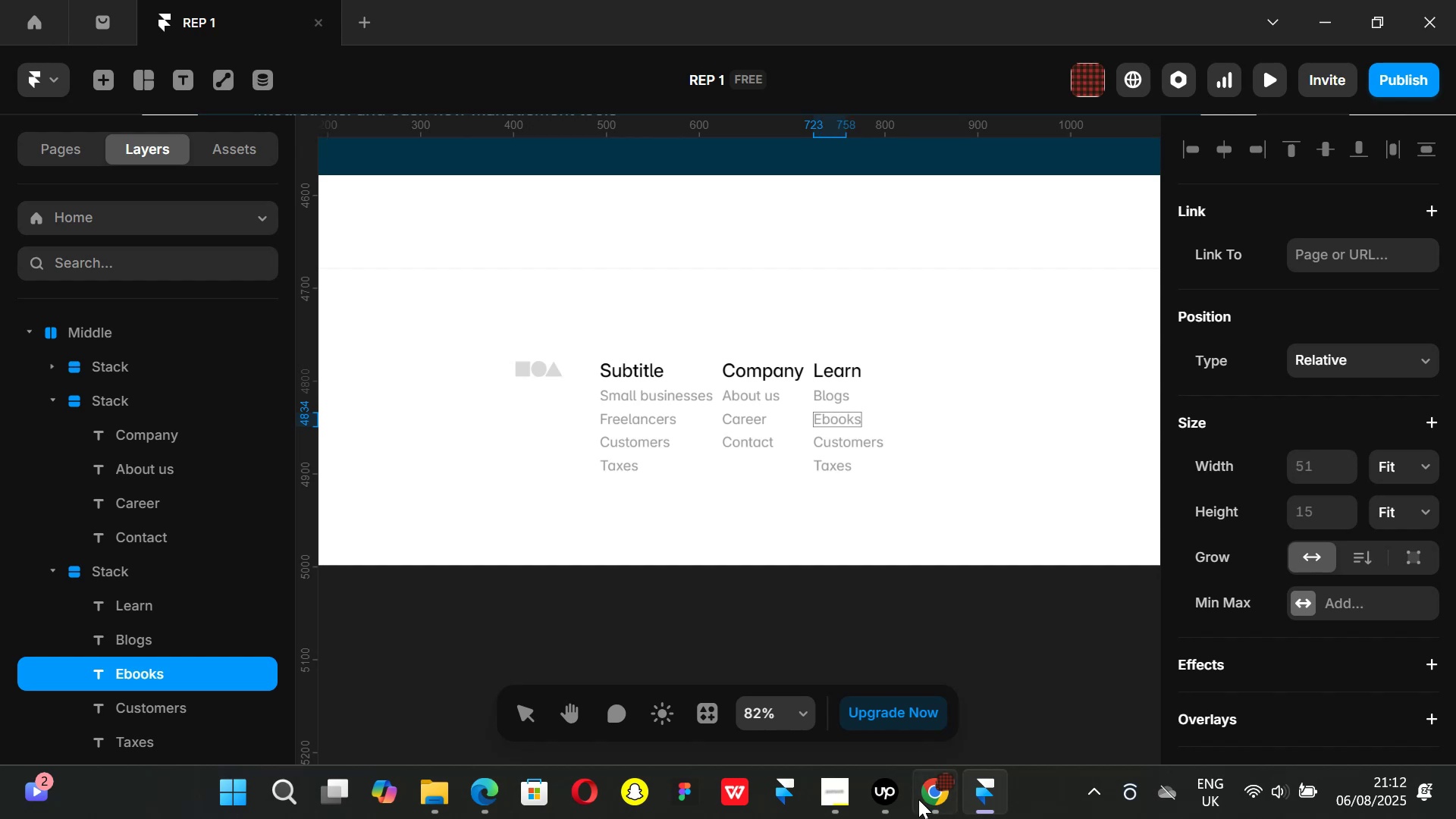 
left_click([918, 813])
 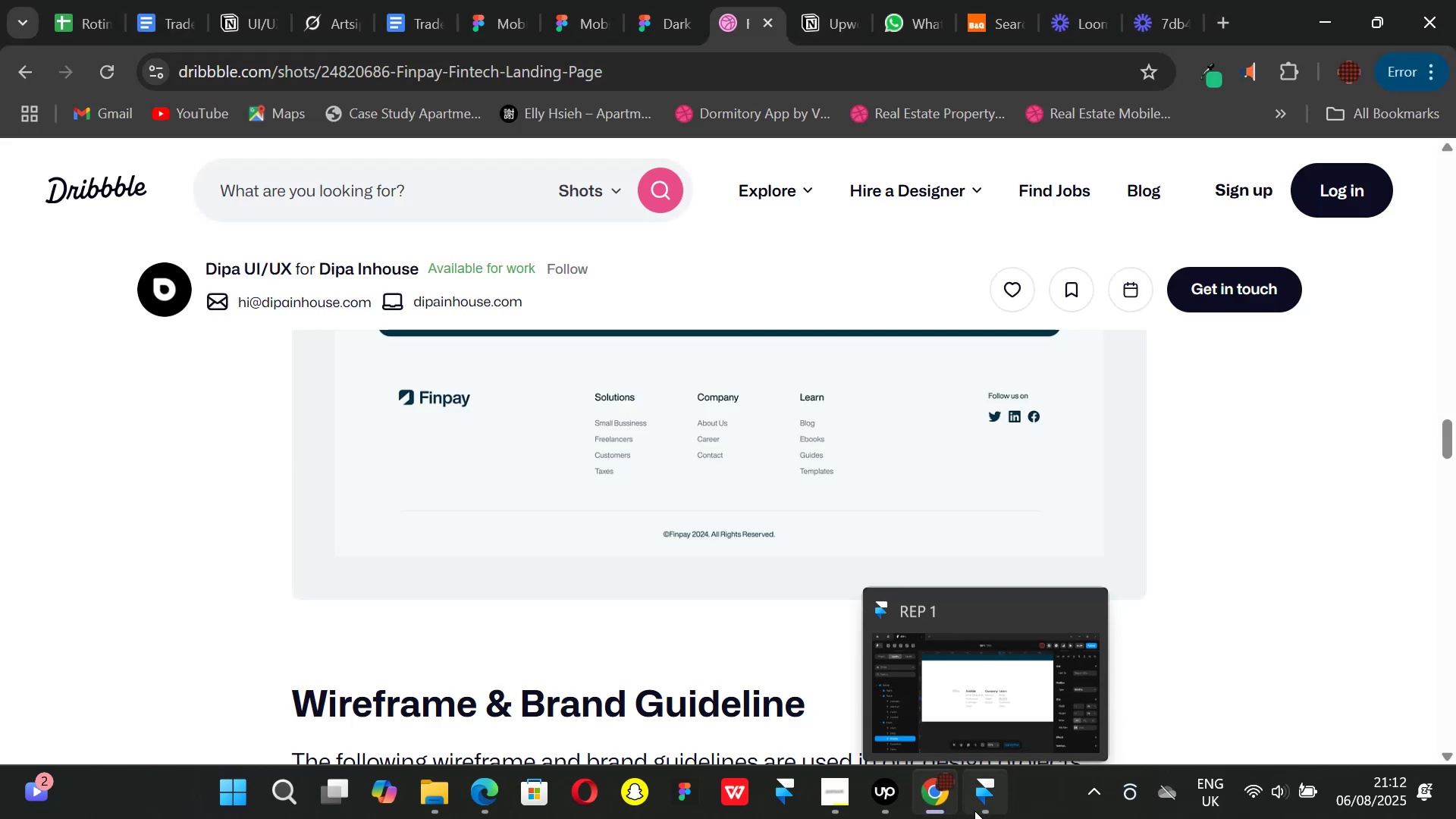 
left_click([974, 811])
 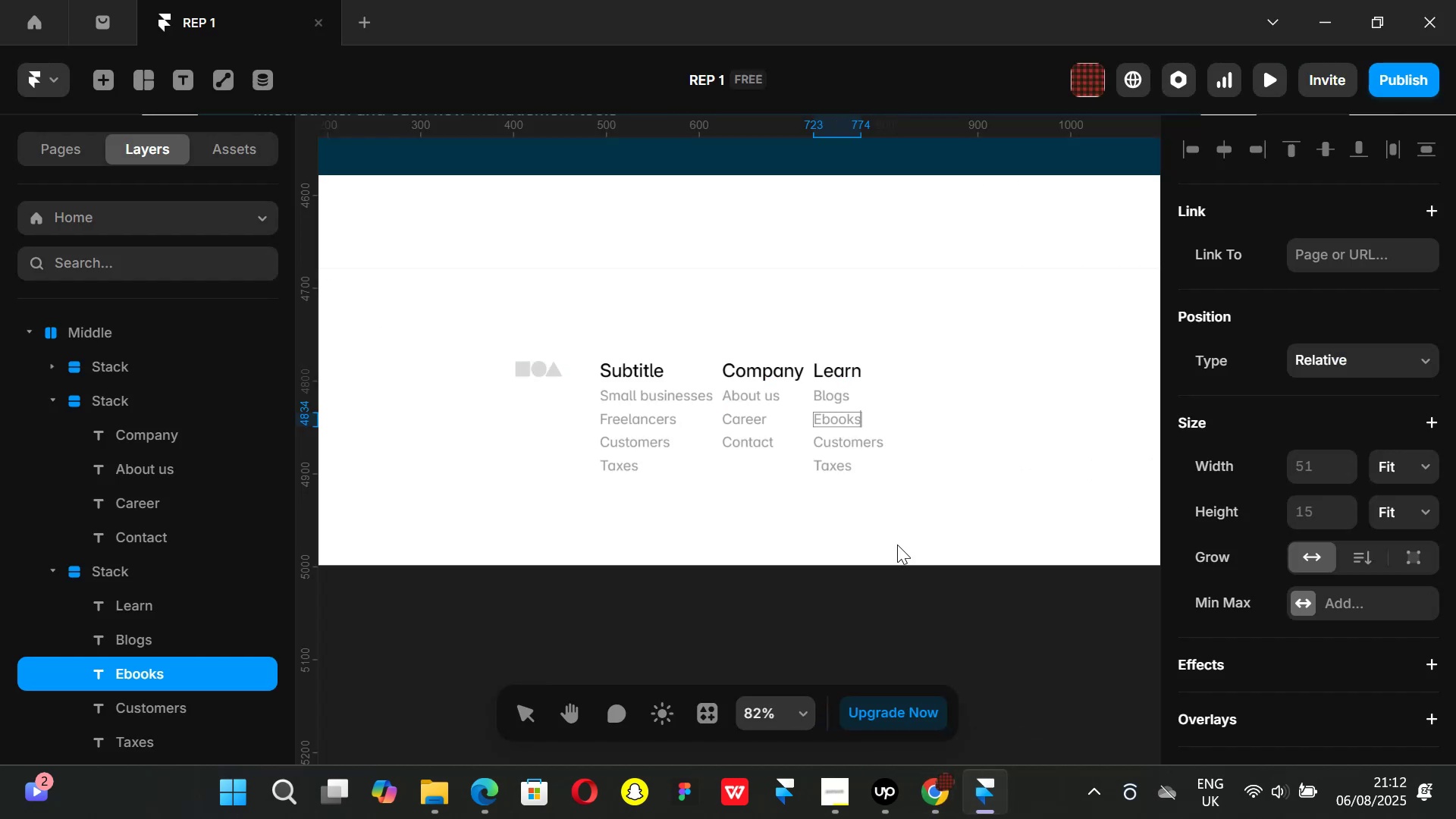 
left_click([898, 554])
 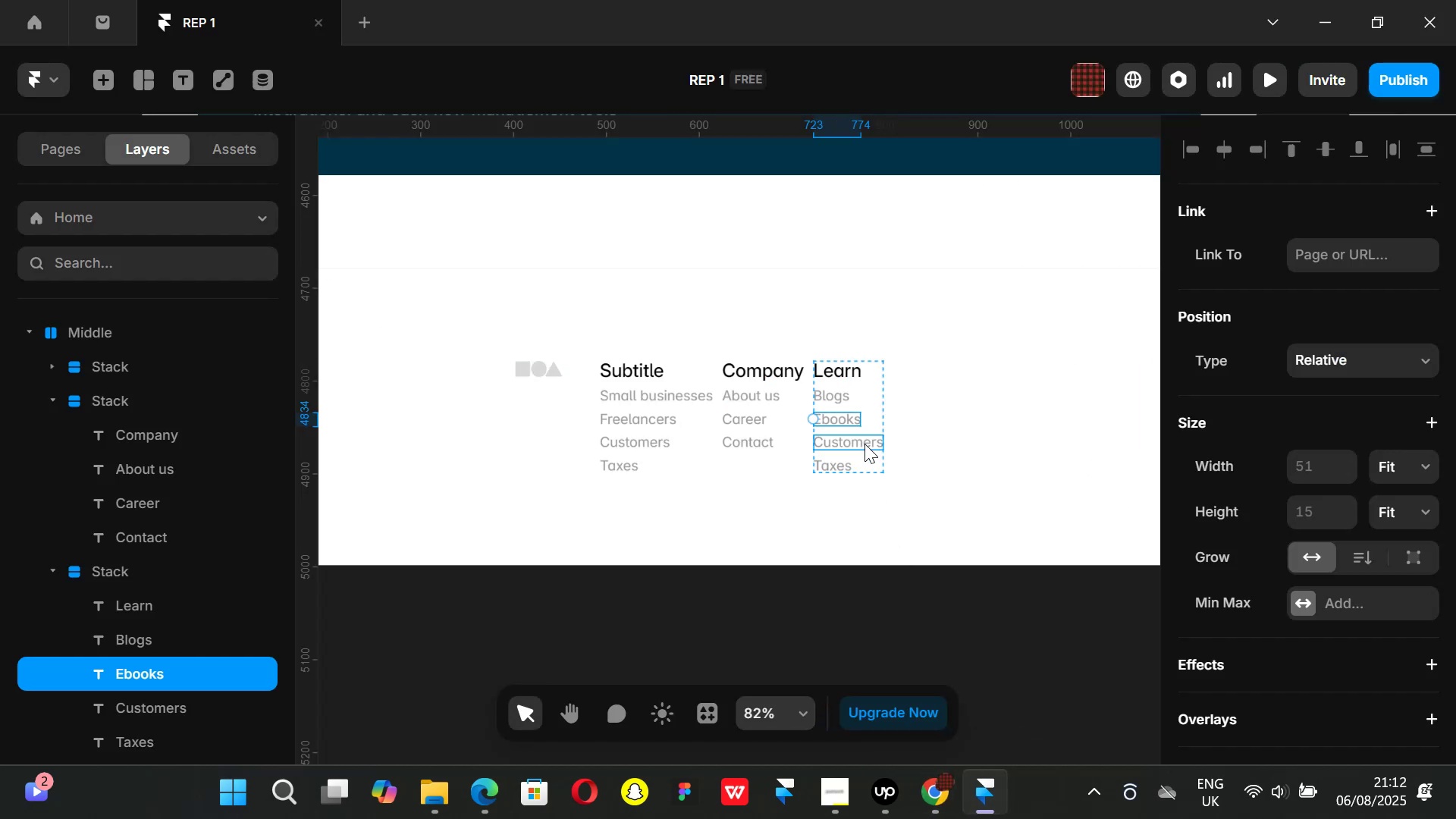 
double_click([864, 444])
 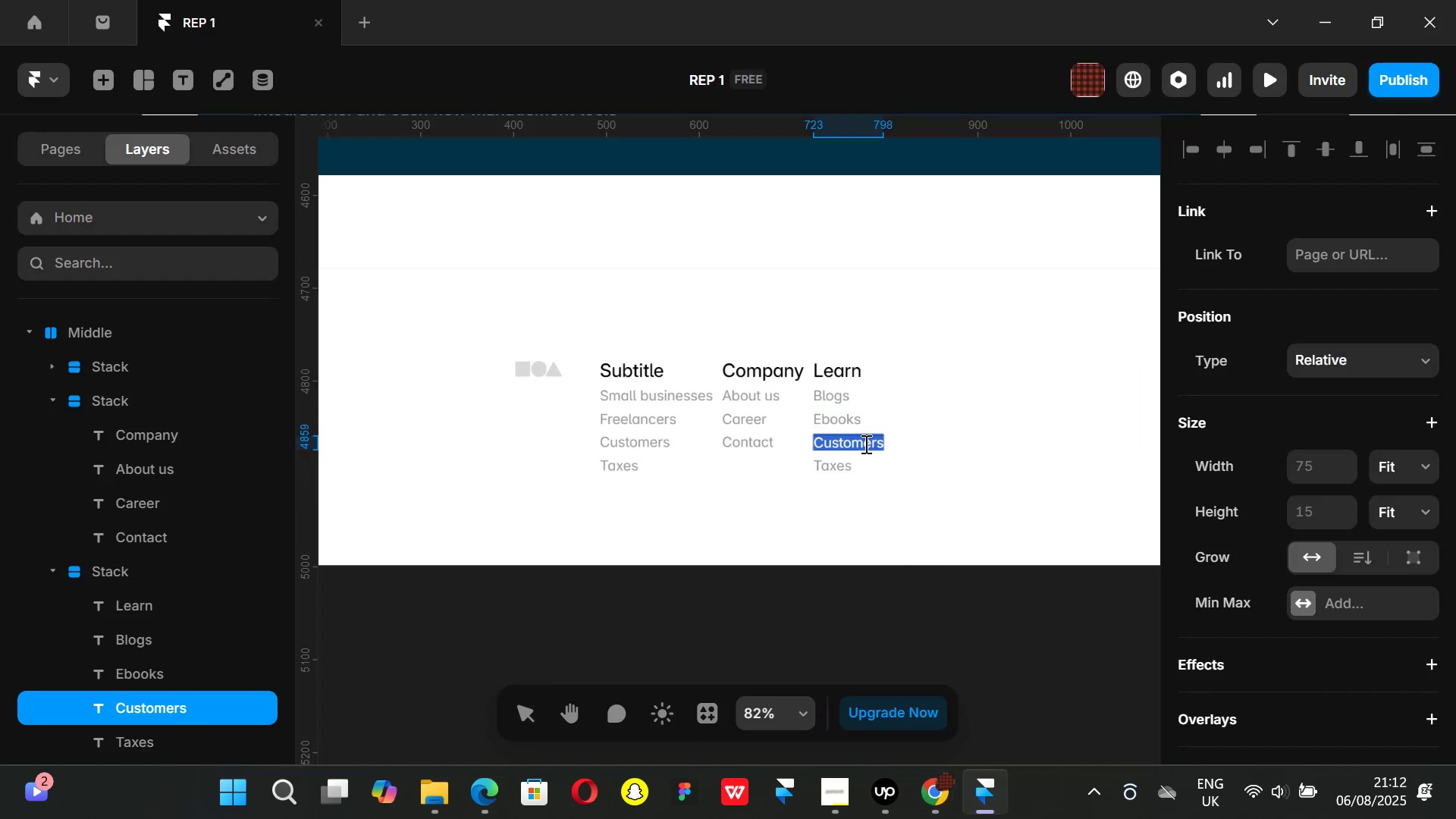 
key(Backspace)
type(Guides)
 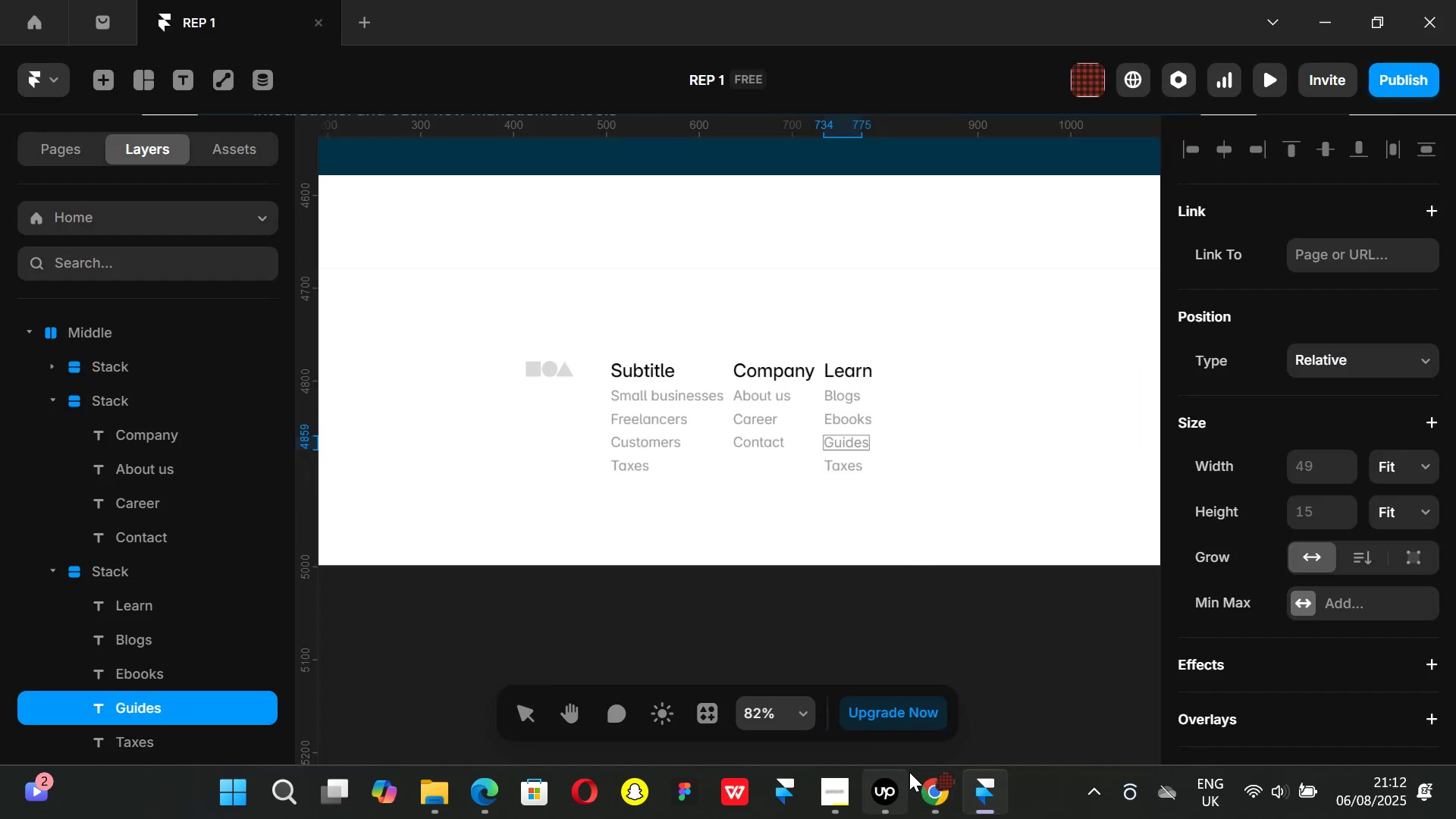 
left_click([934, 796])
 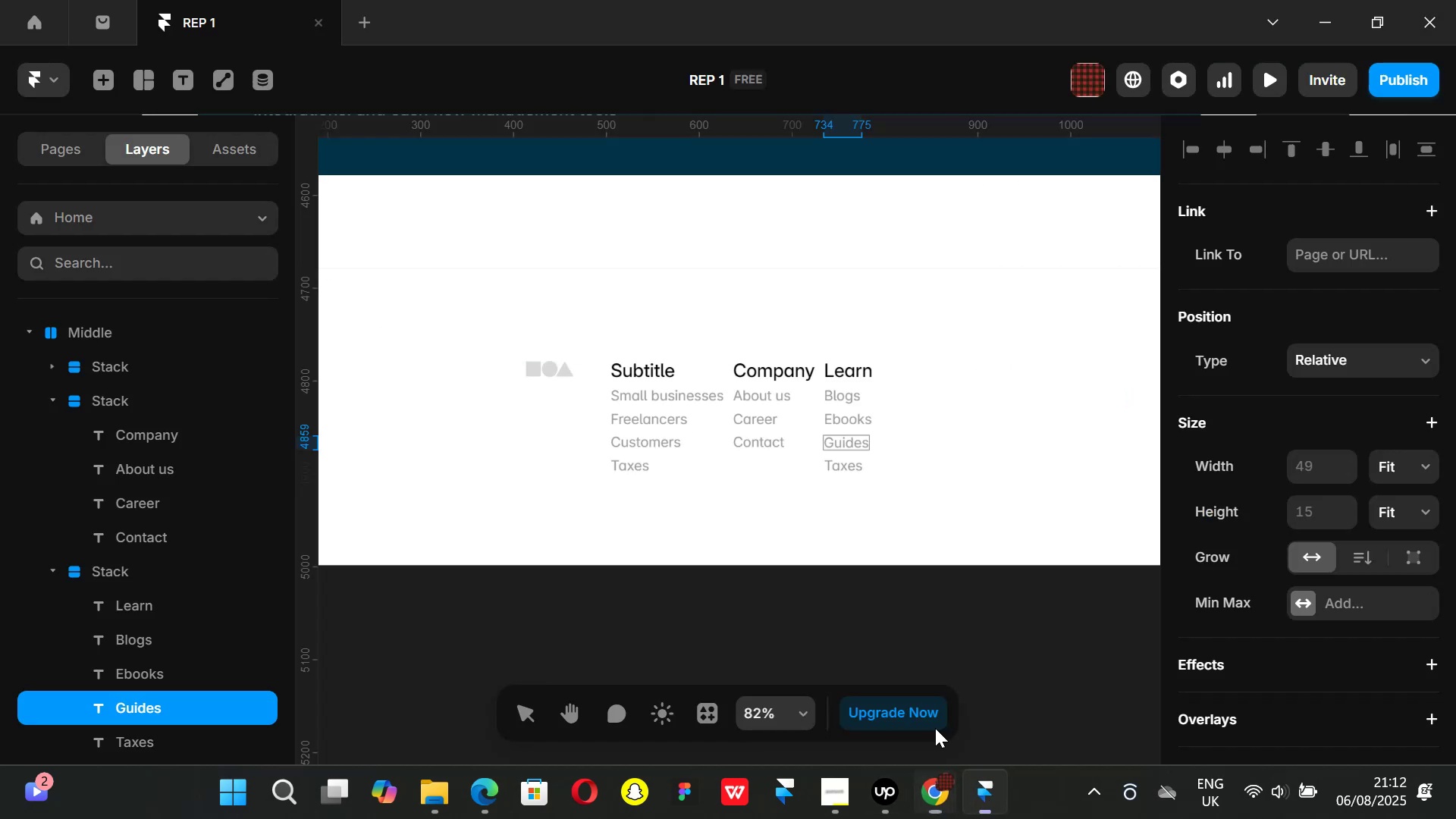 
left_click([804, 643])
 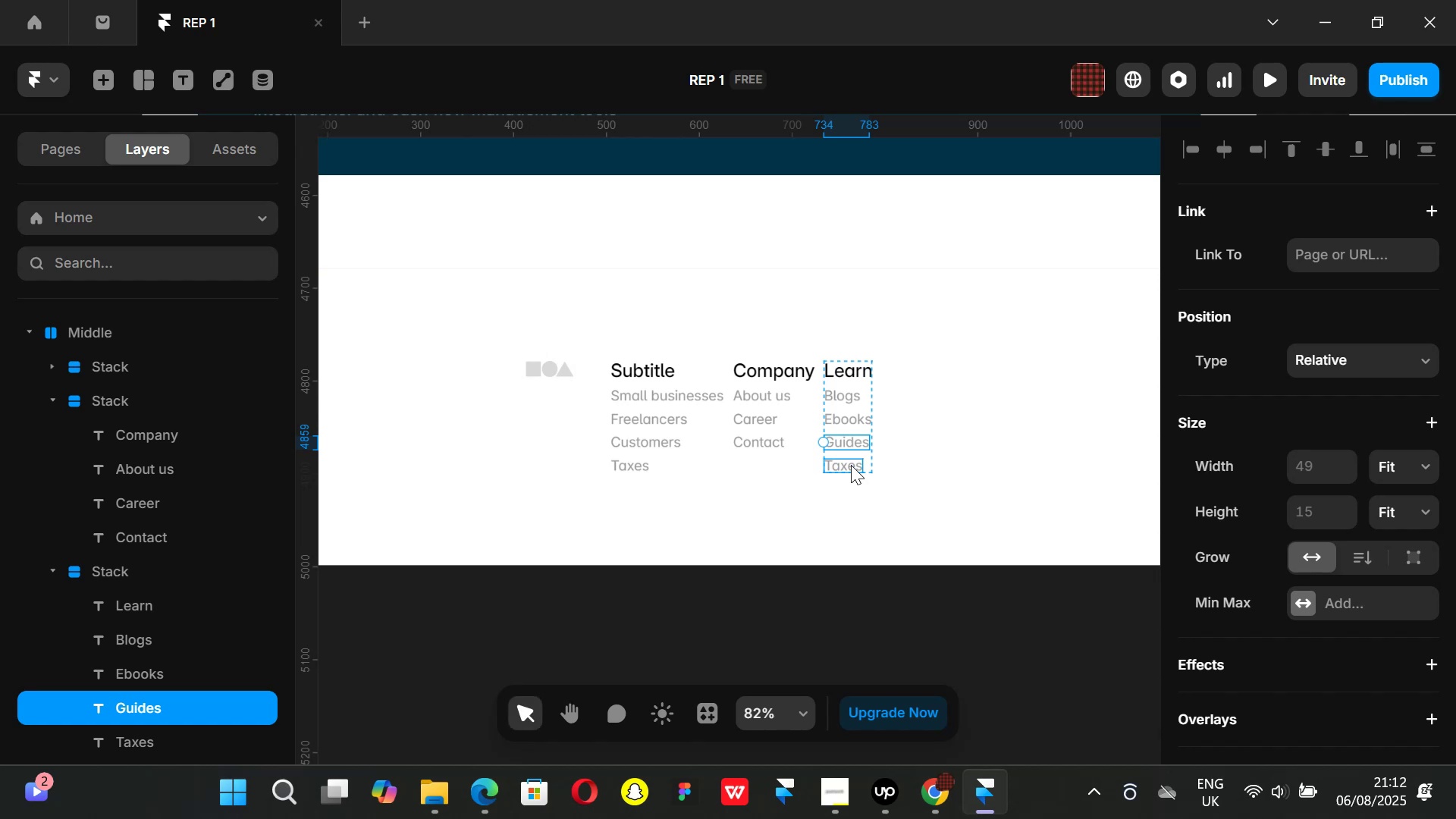 
double_click([851, 465])
 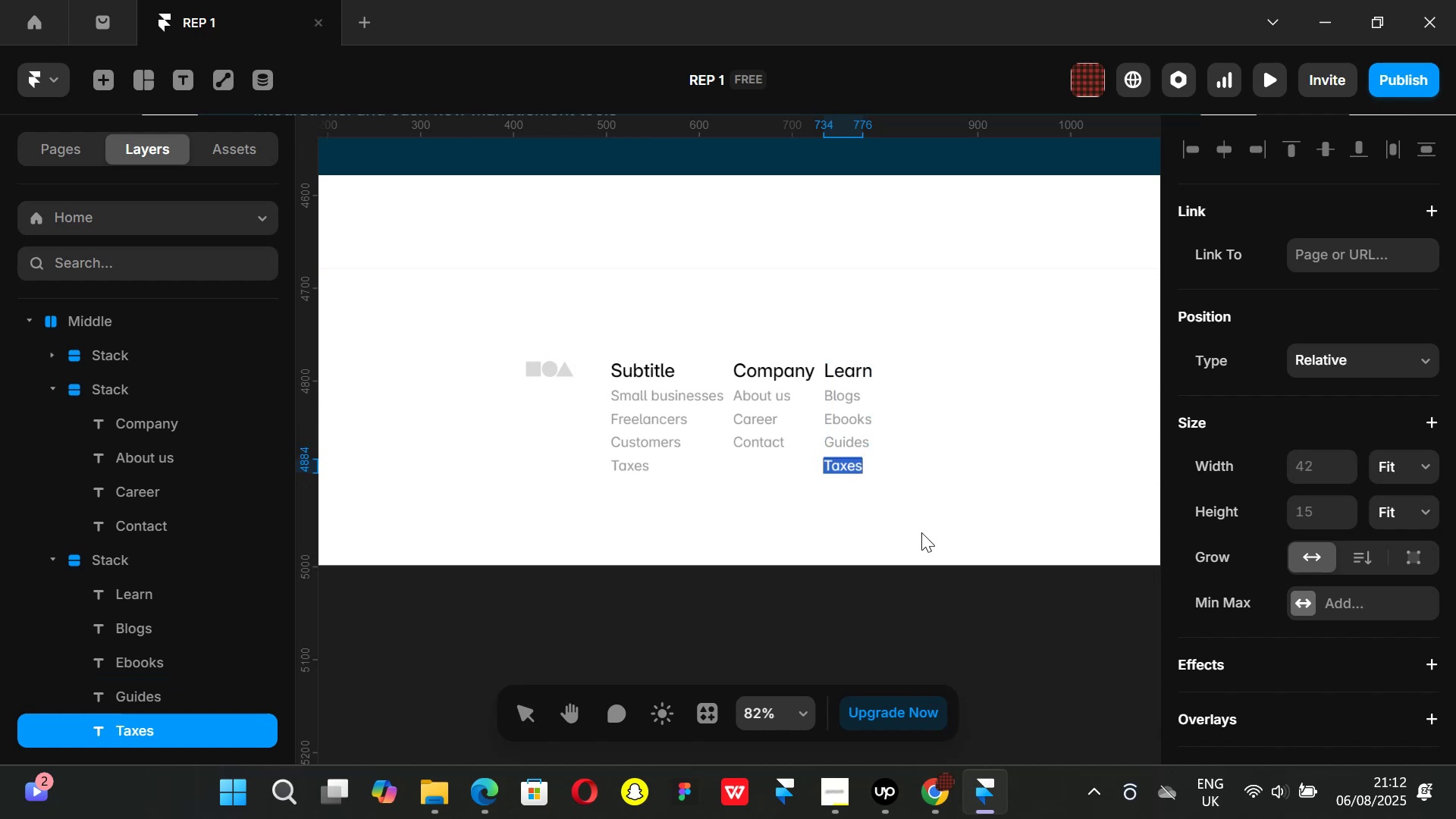 
key(Backspace)
type(Templates)
 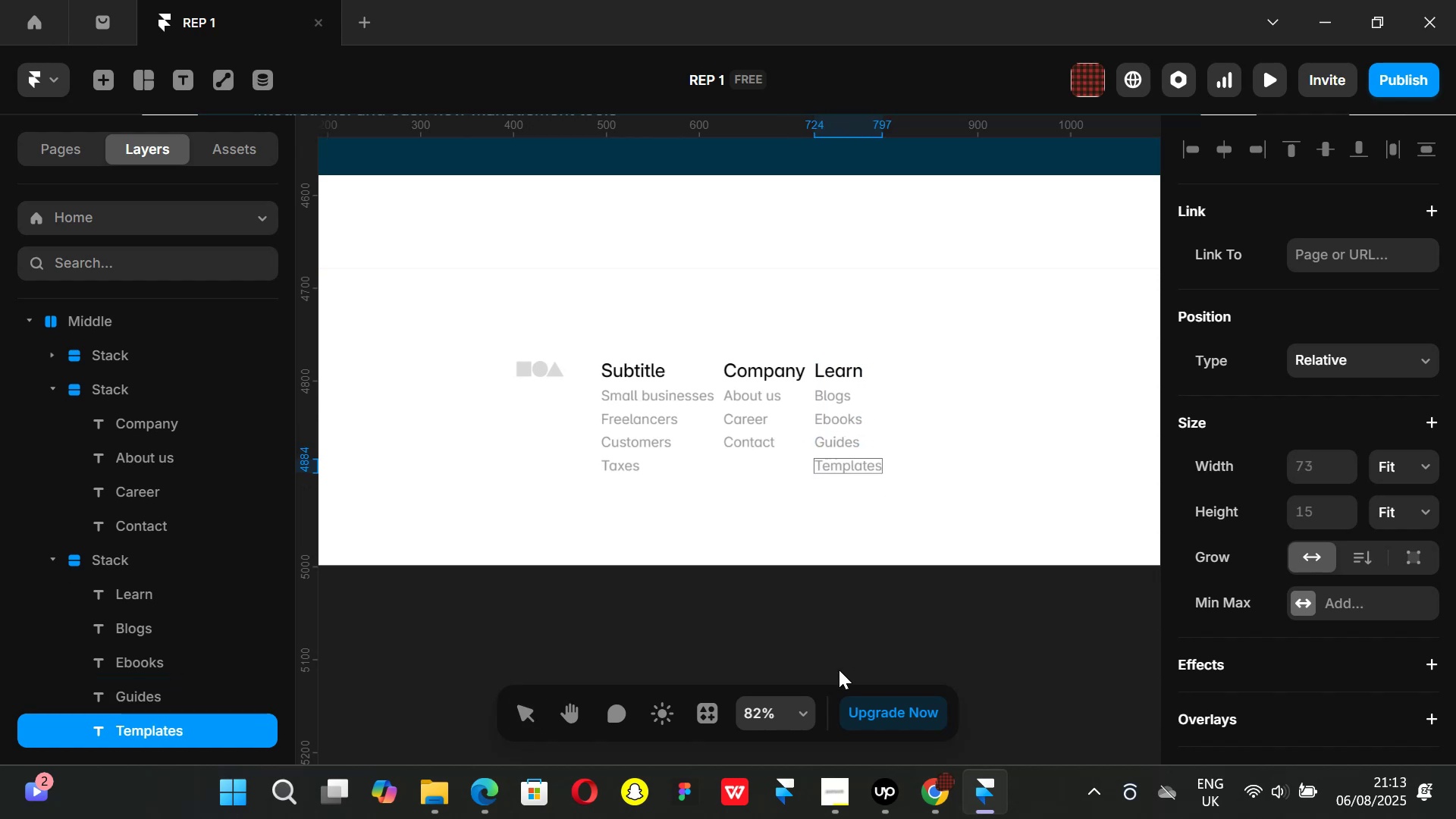 
left_click([808, 654])
 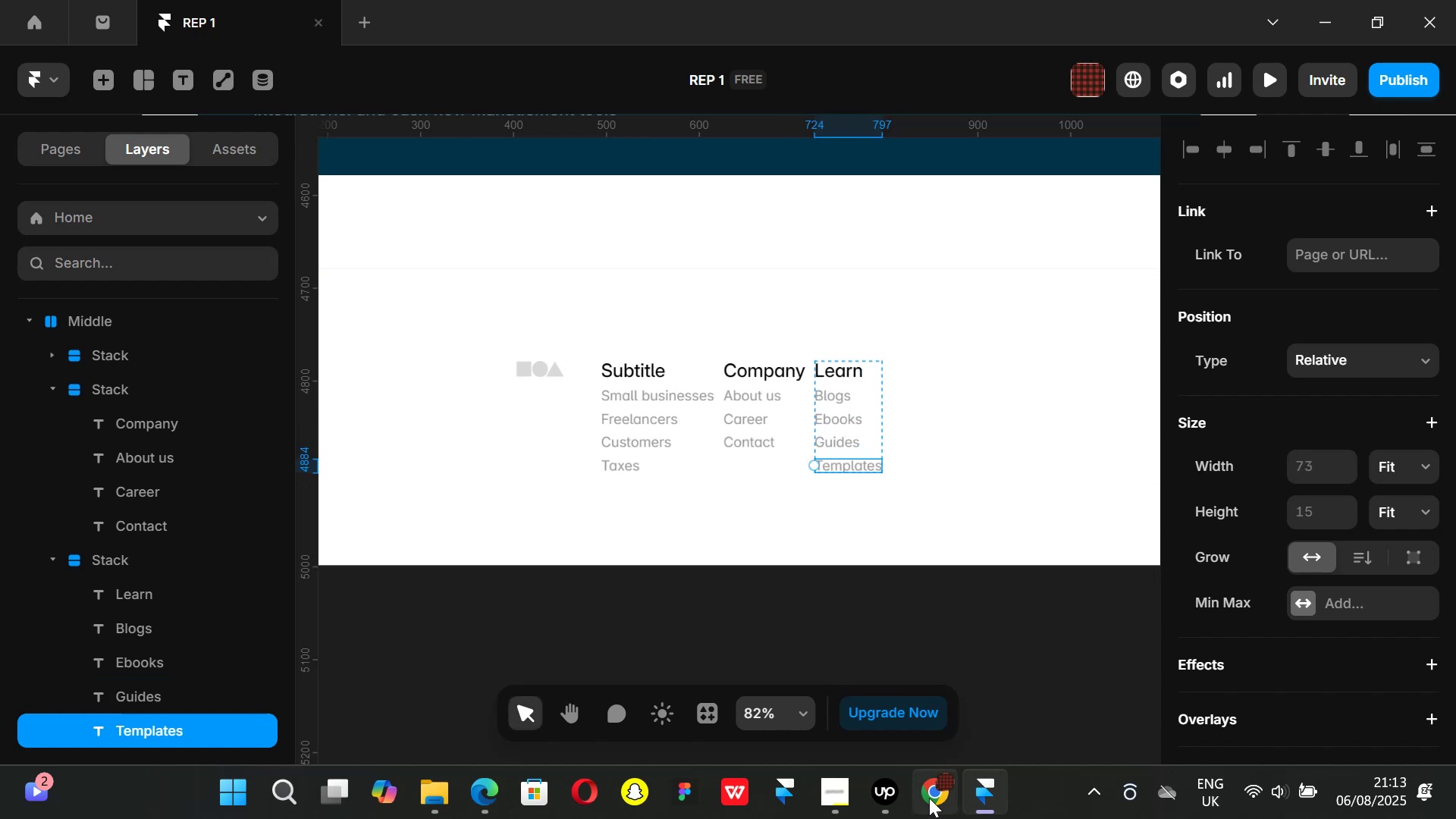 
left_click([928, 797])
 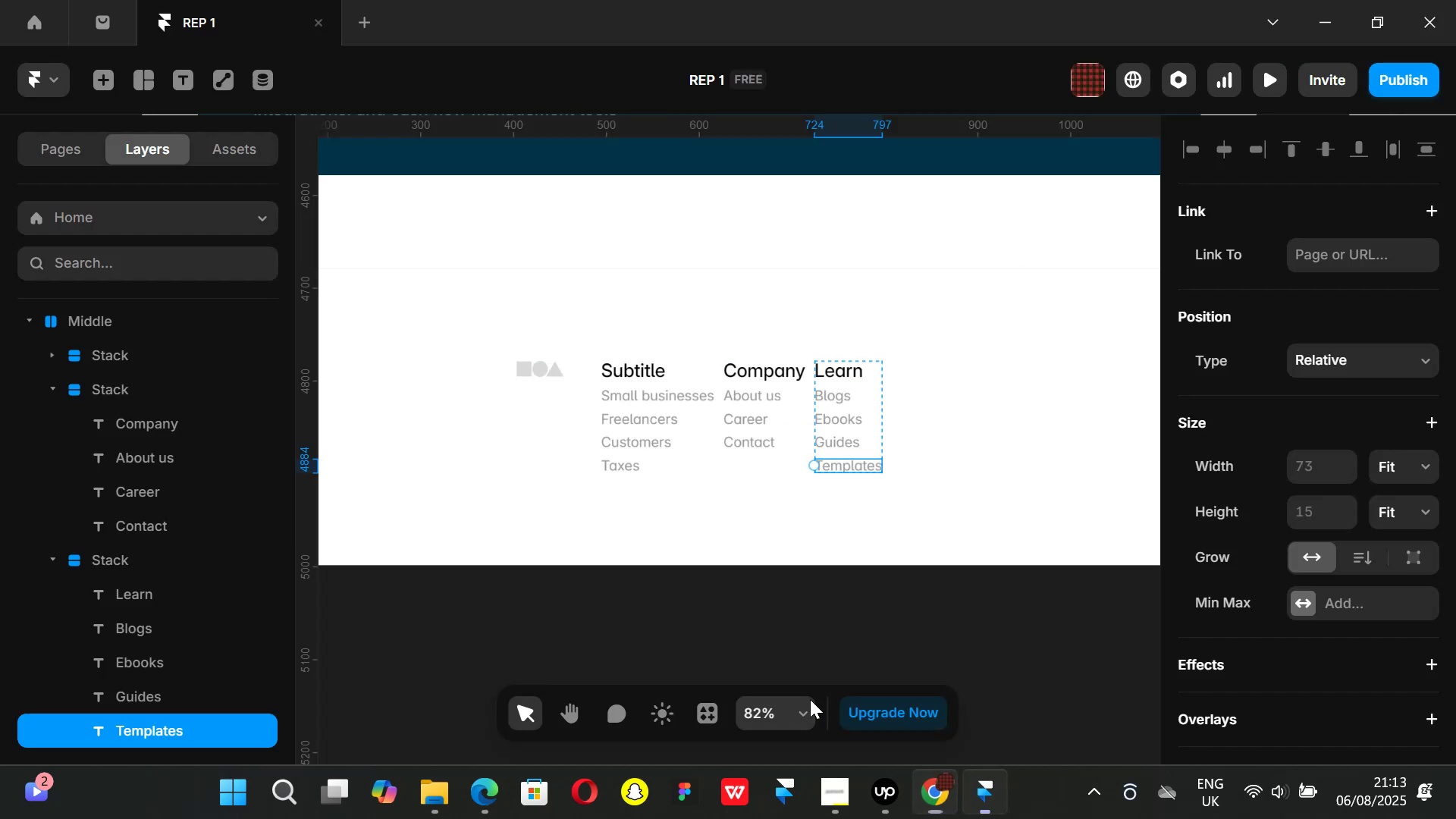 
left_click([623, 653])
 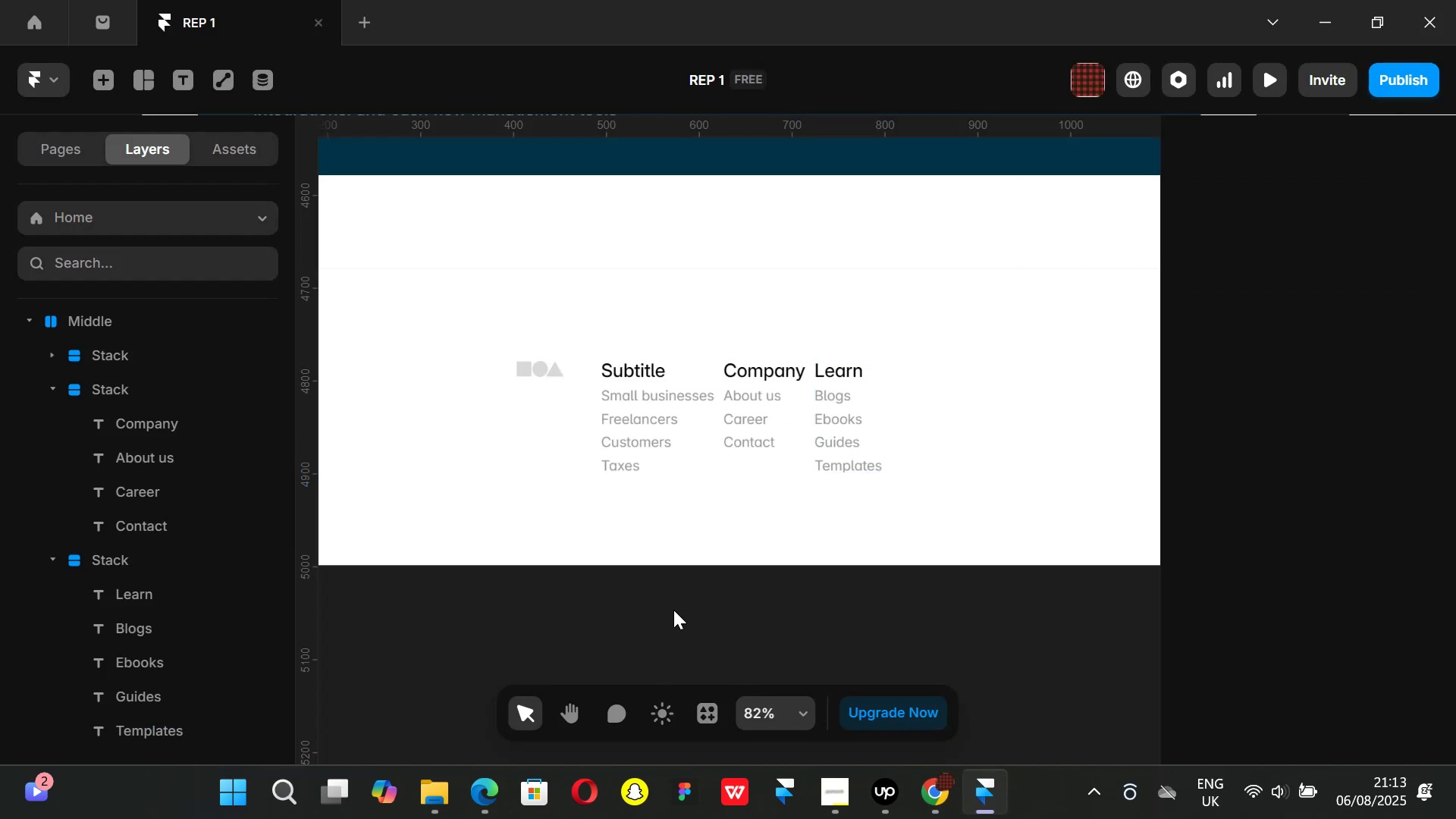 
hold_key(key=ControlLeft, duration=1.52)
scroll: coordinate [688, 608], scroll_direction: down, amount: 6.0
 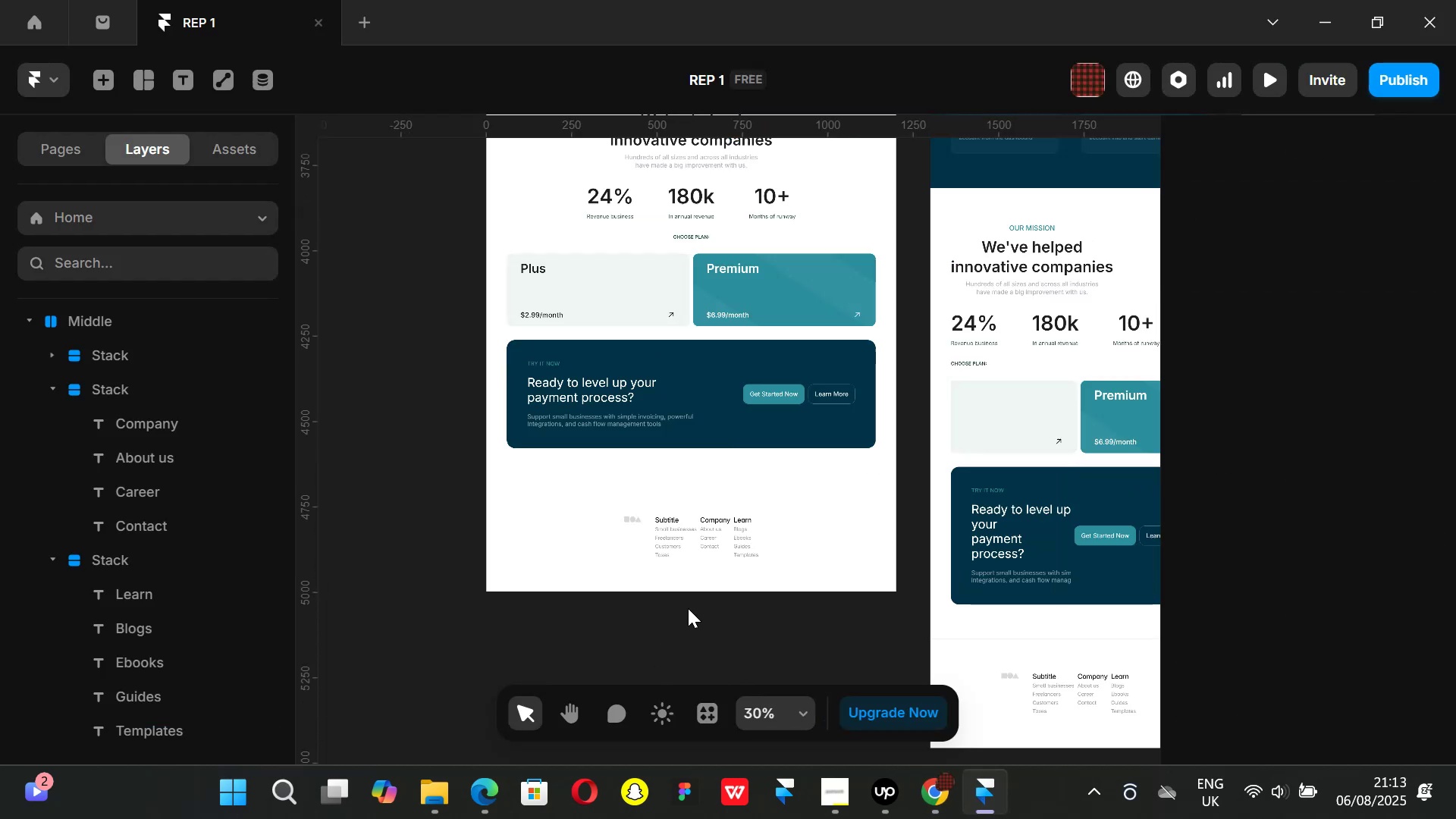 
hold_key(key=ControlLeft, duration=1.32)
scroll: coordinate [694, 592], scroll_direction: up, amount: 4.0
 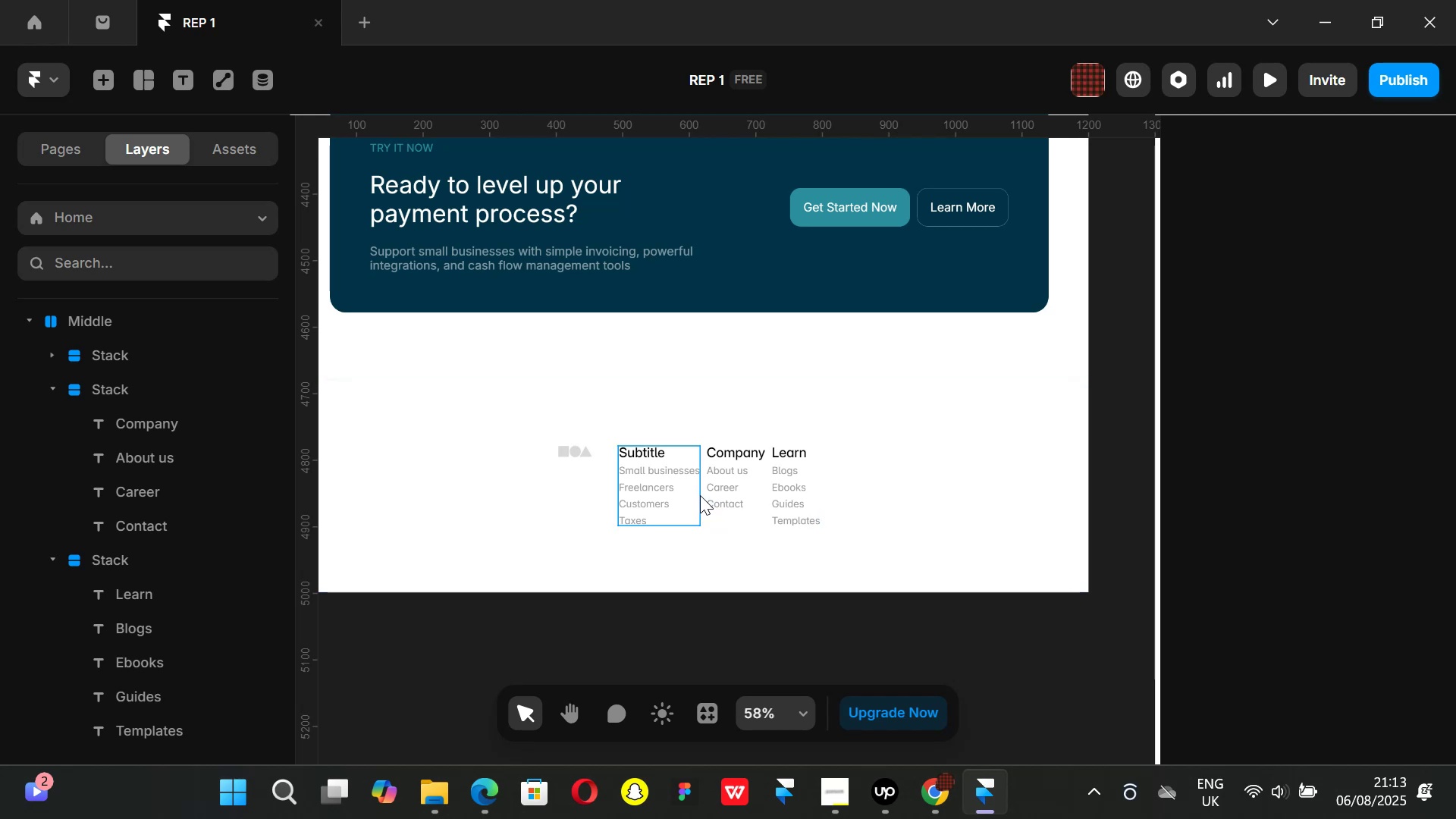 
left_click([707, 499])
 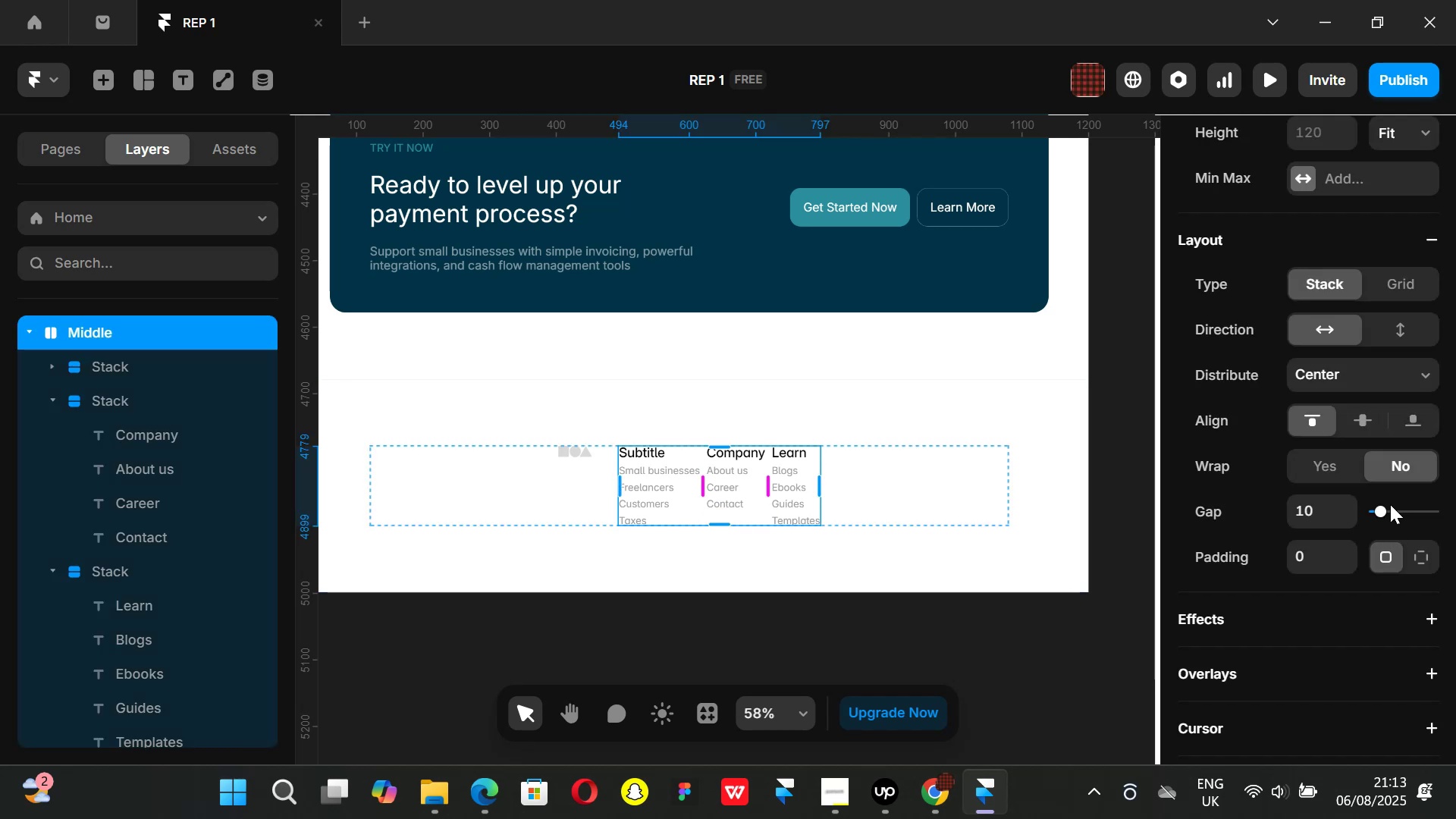 
left_click_drag(start_coordinate=[1383, 510], to_coordinate=[1437, 515])
 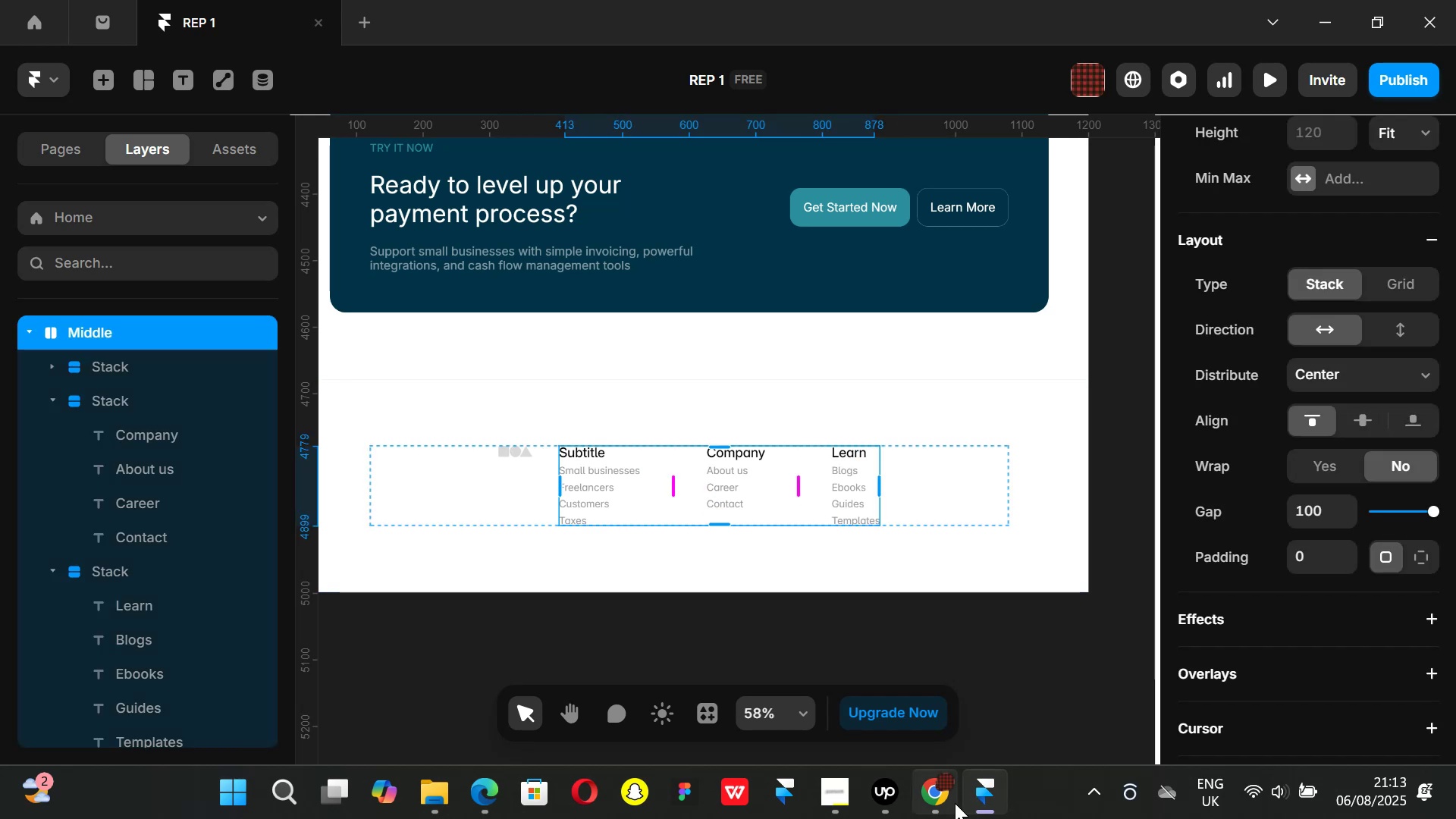 
left_click([955, 803])
 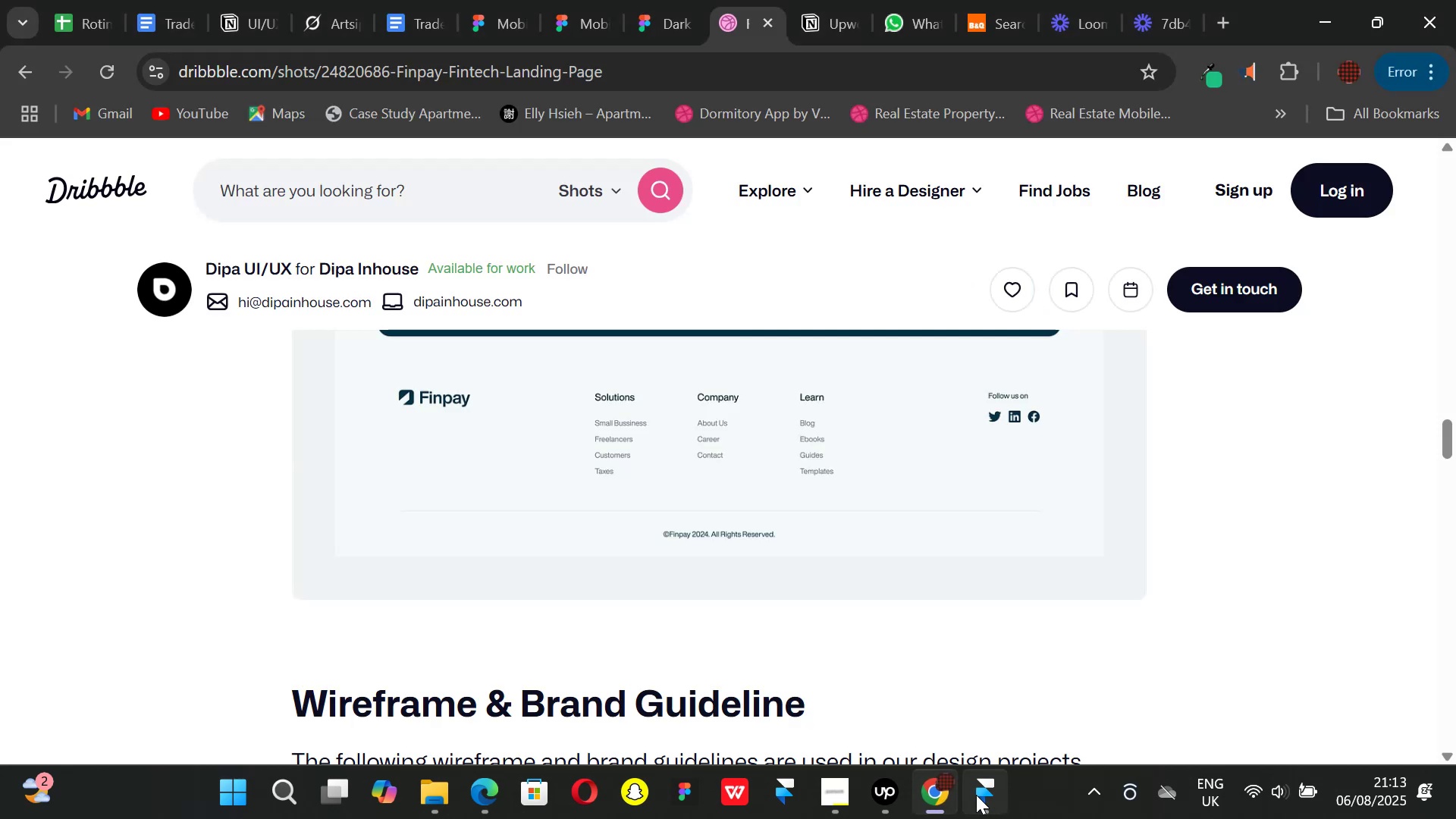 
left_click([979, 797])
 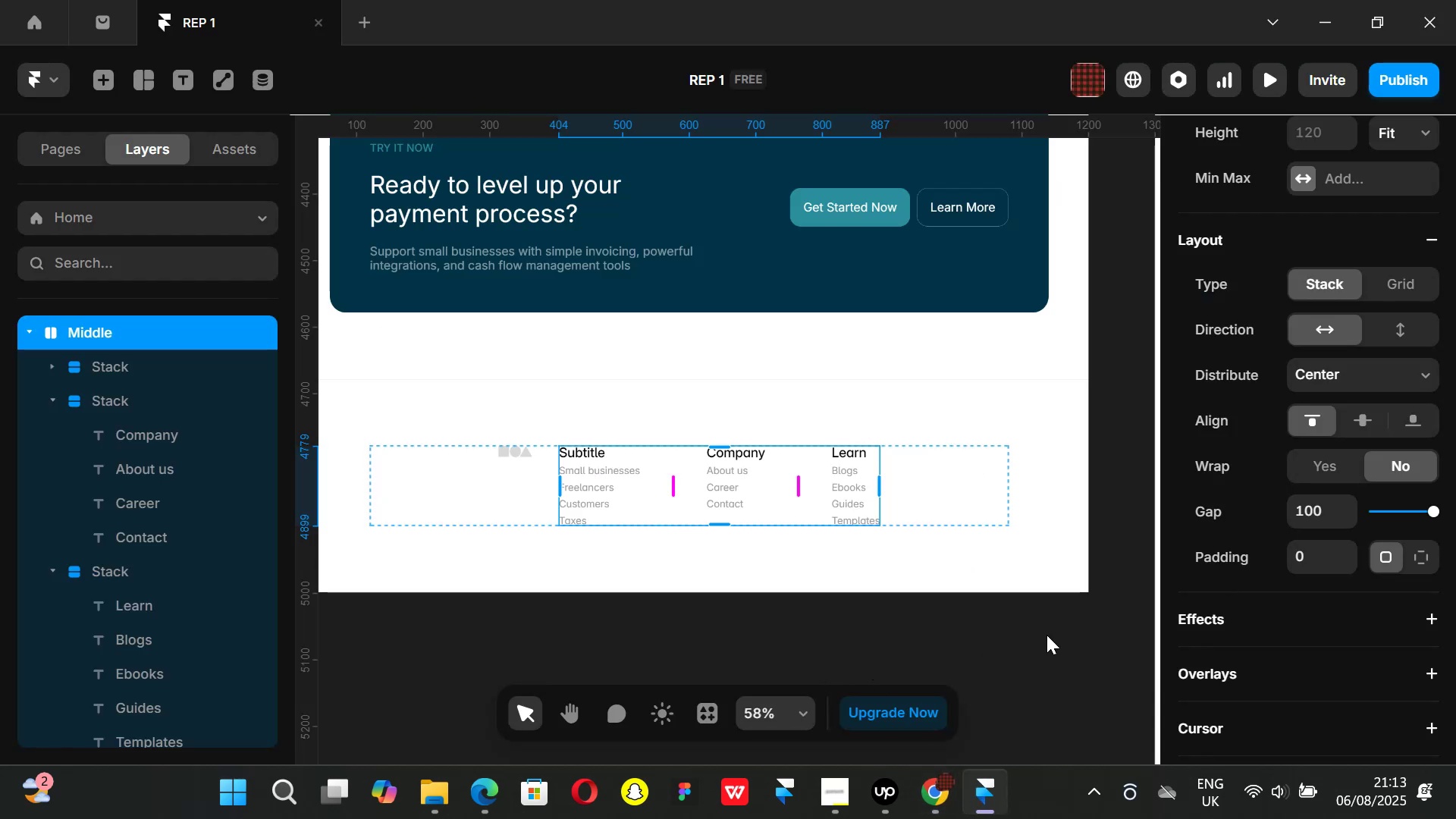 
left_click([774, 642])
 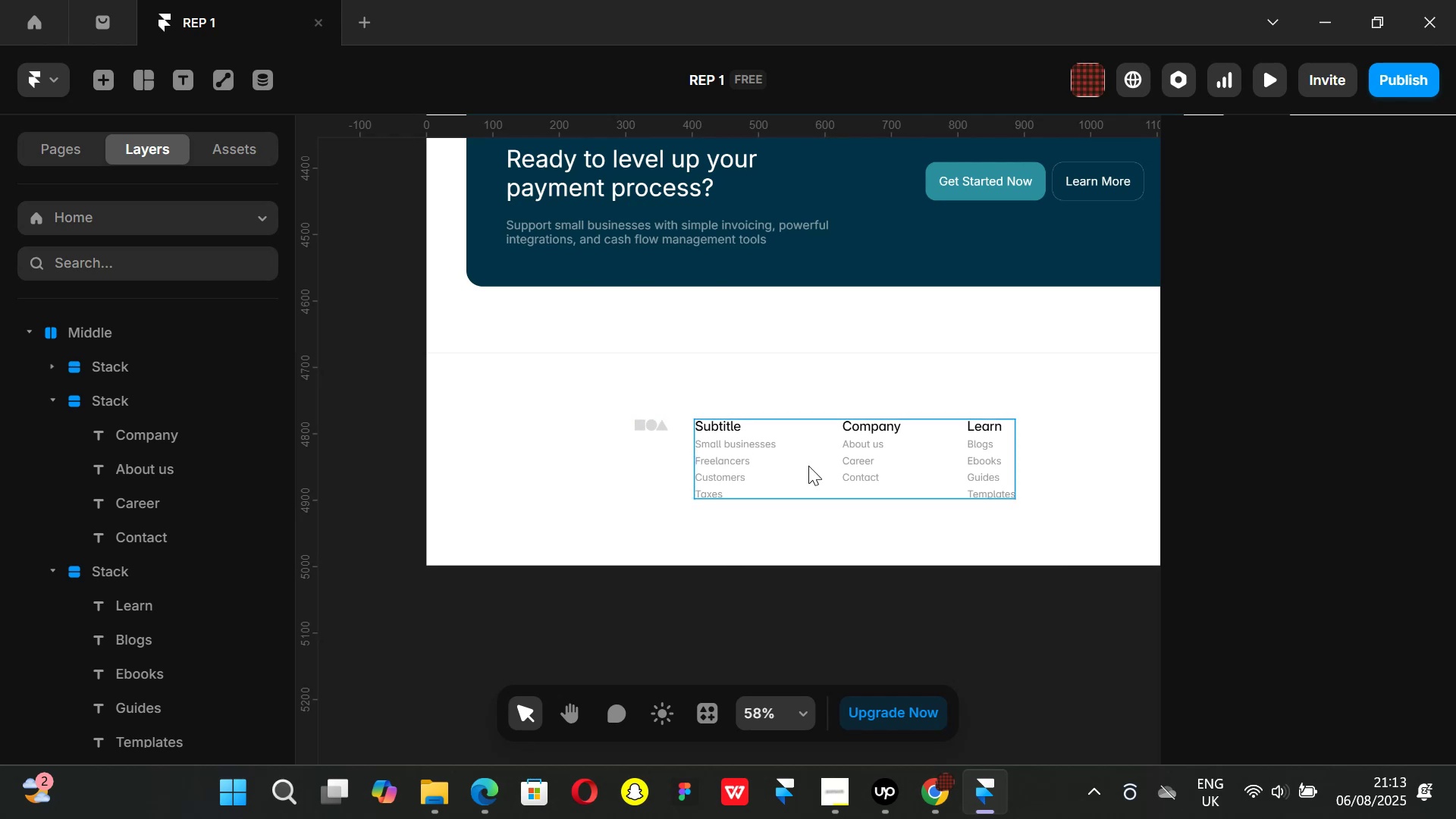 
left_click([937, 809])
 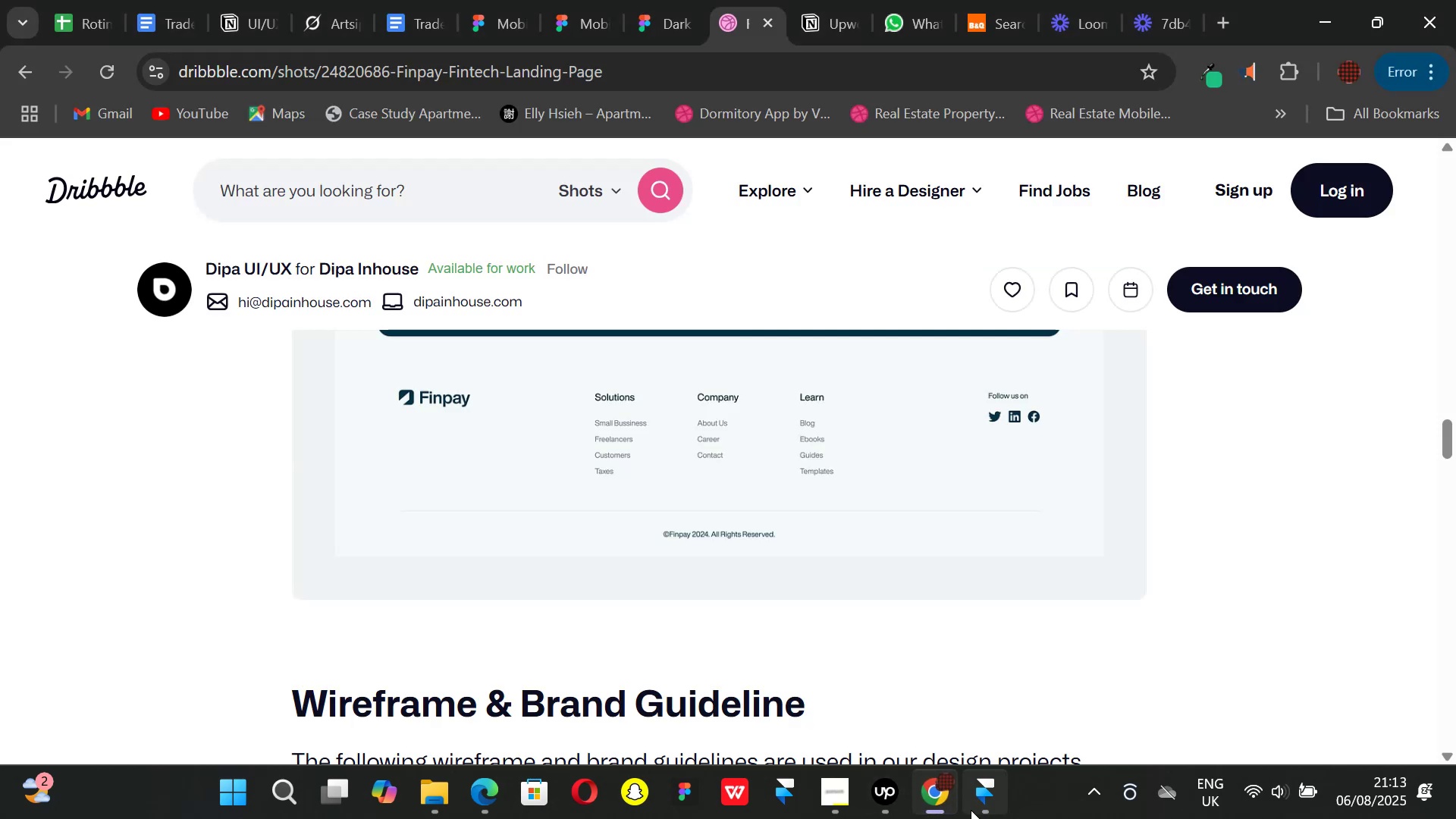 
left_click([974, 810])
 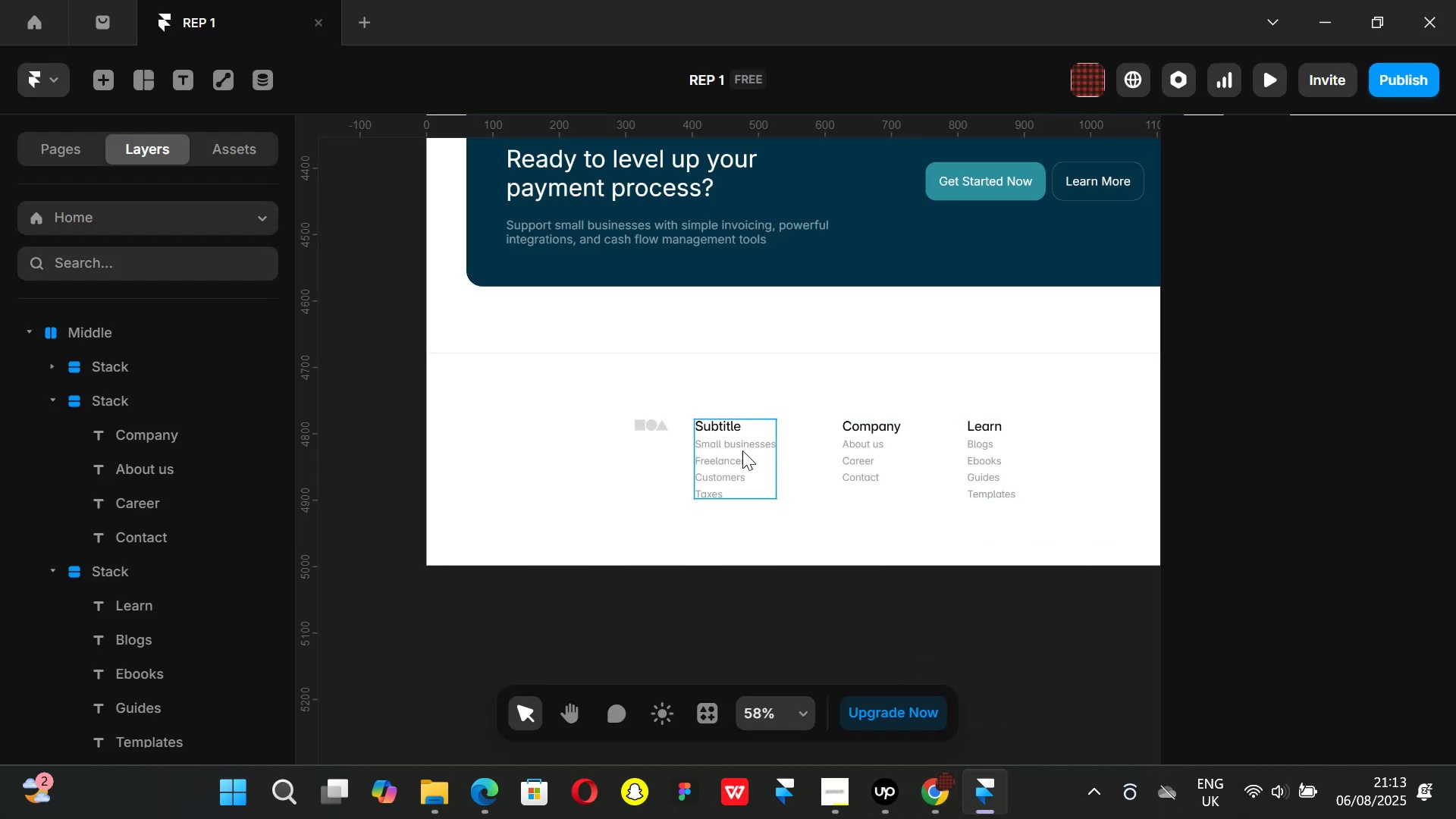 
left_click([739, 450])
 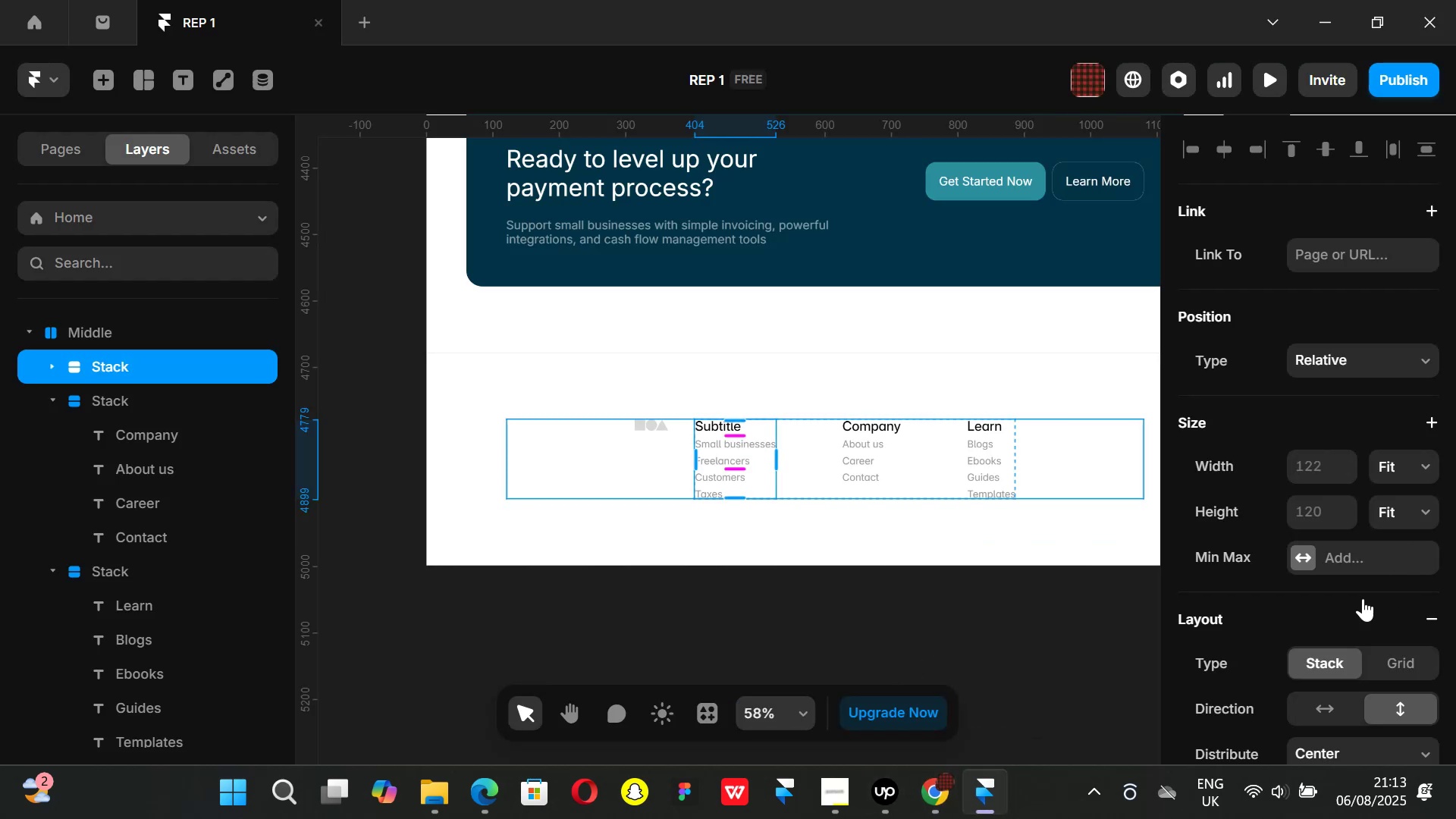 
scroll: coordinate [1326, 586], scroll_direction: down, amount: 2.0
 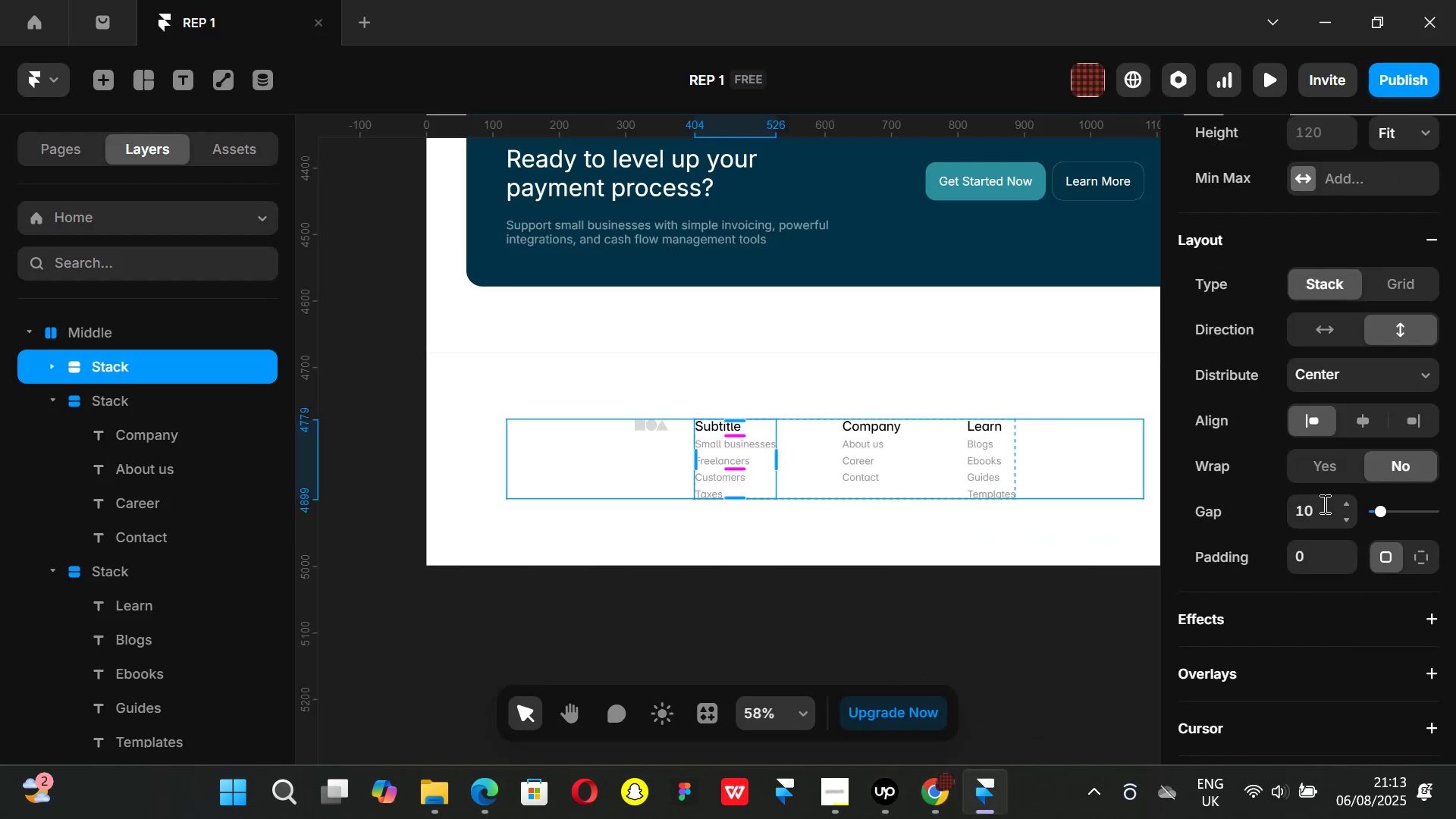 
left_click([1323, 504])
 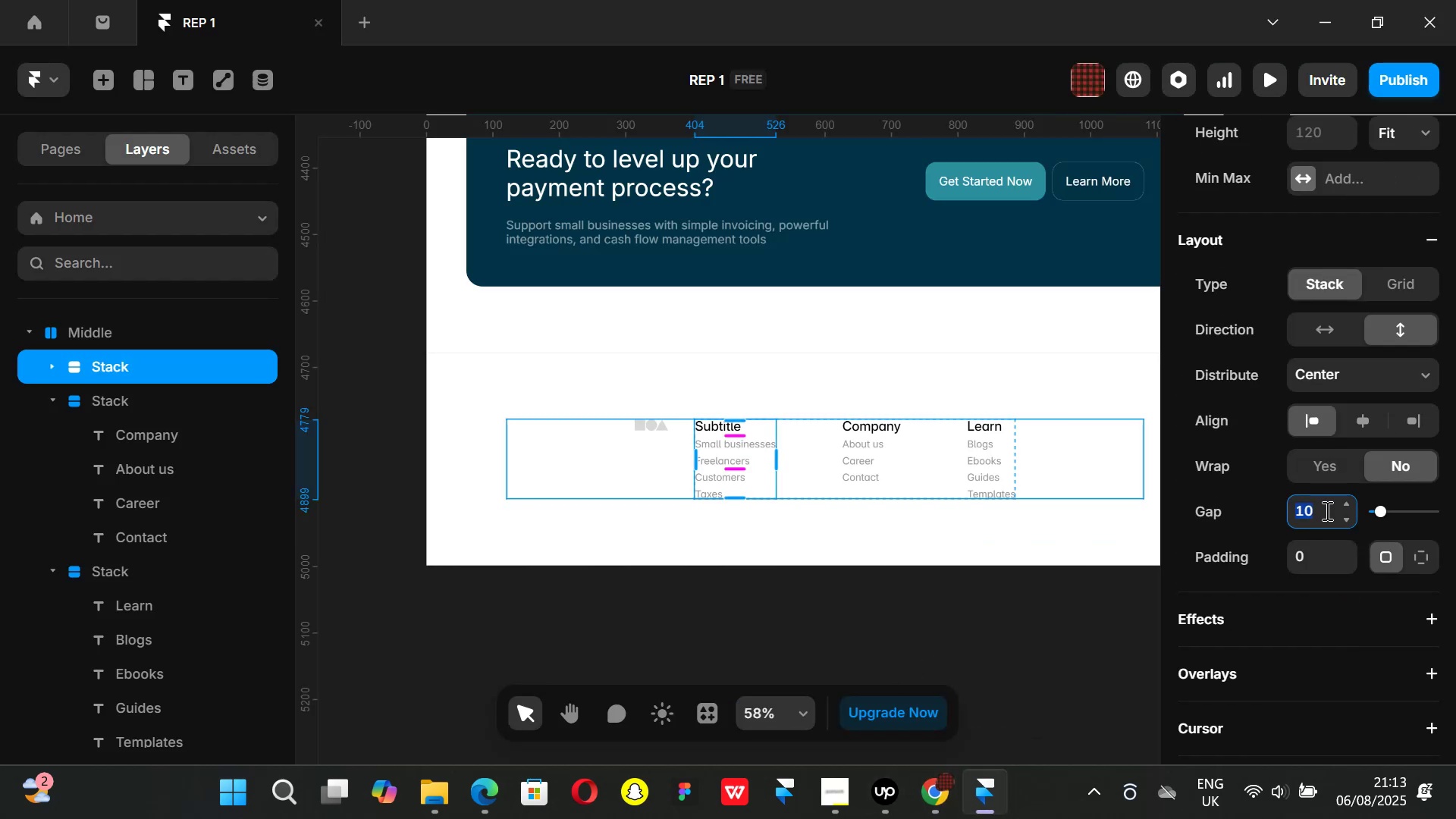 
type(40)
 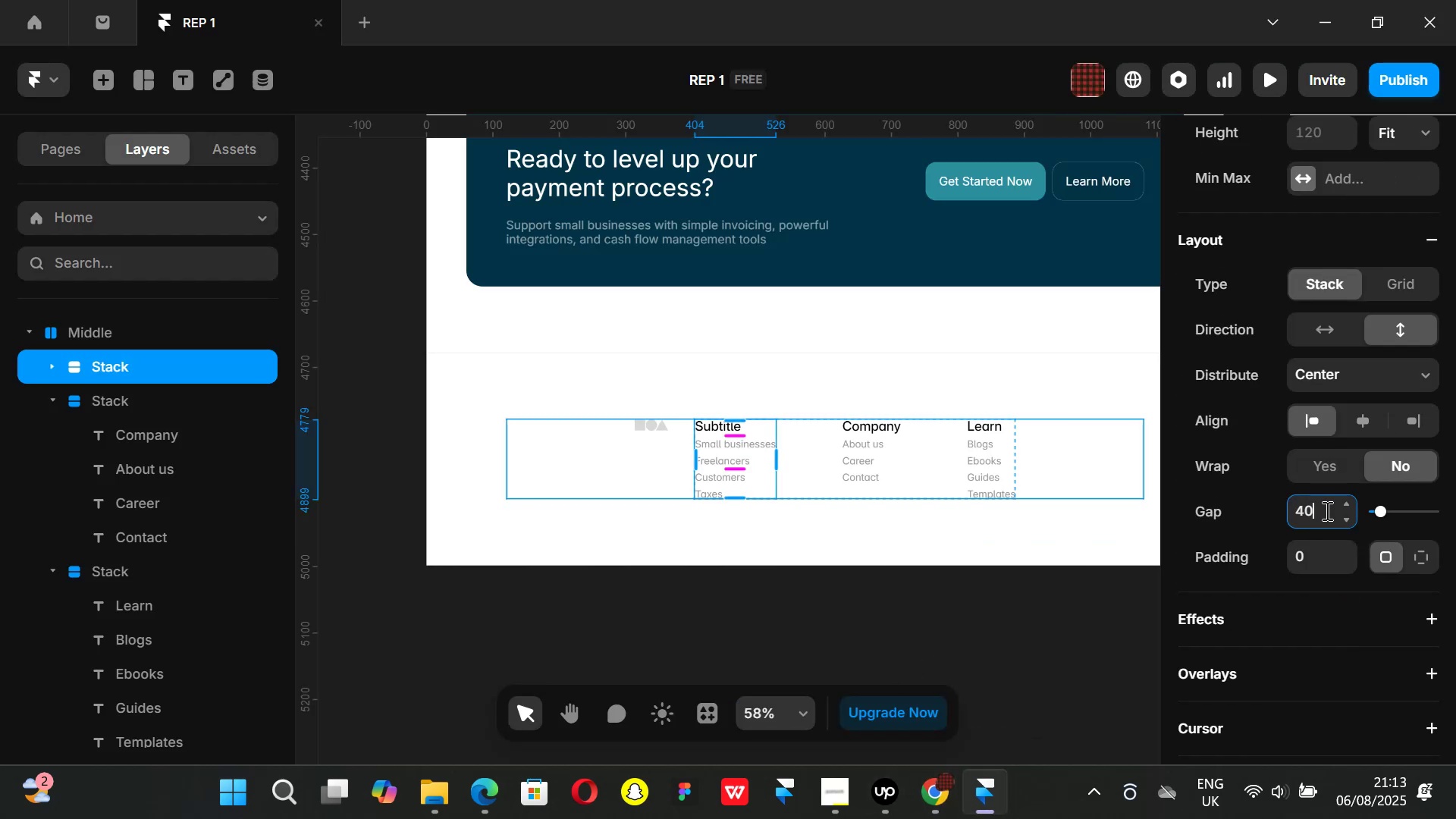 
key(Enter)
 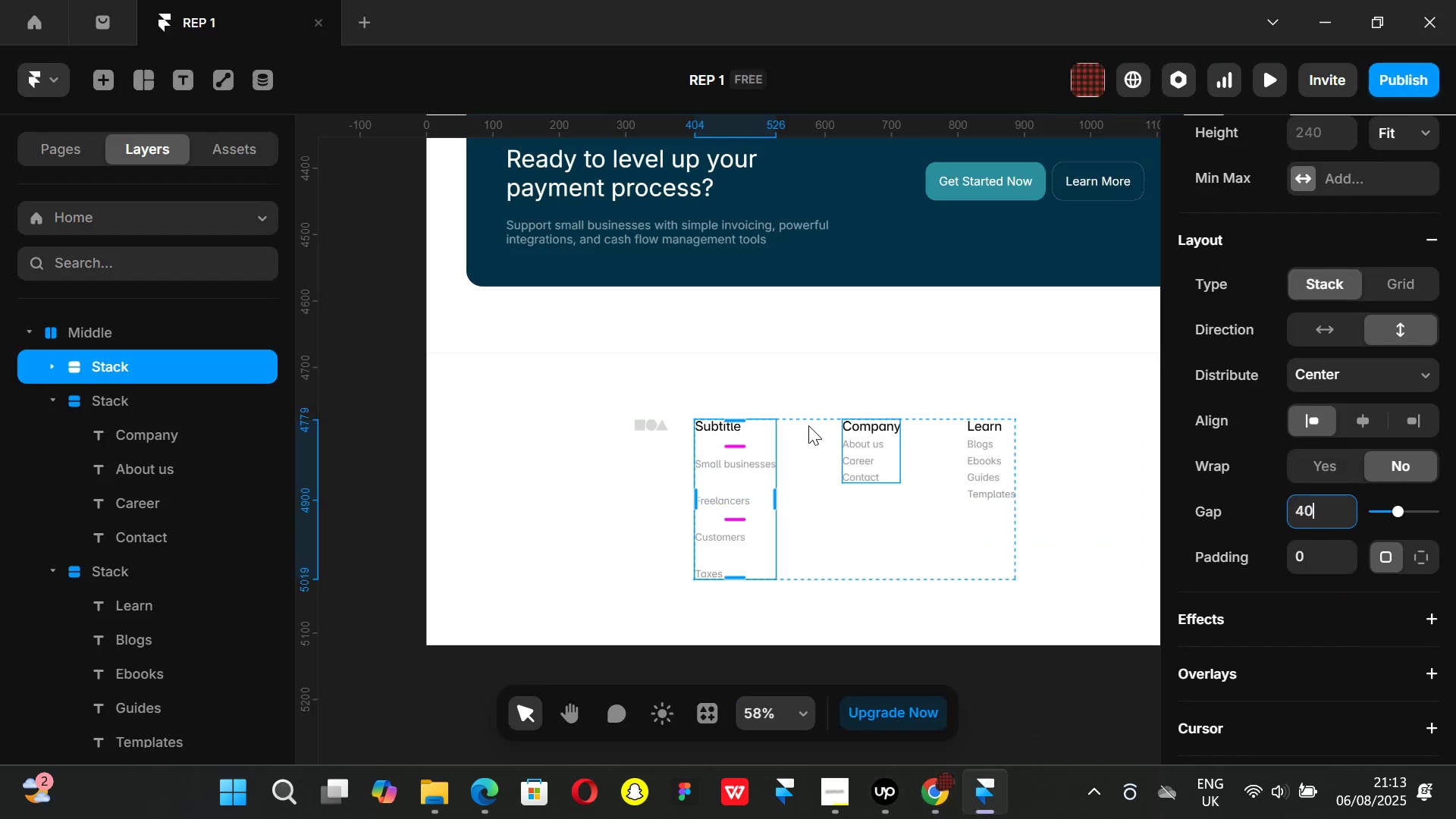 
key(Control+Z)
 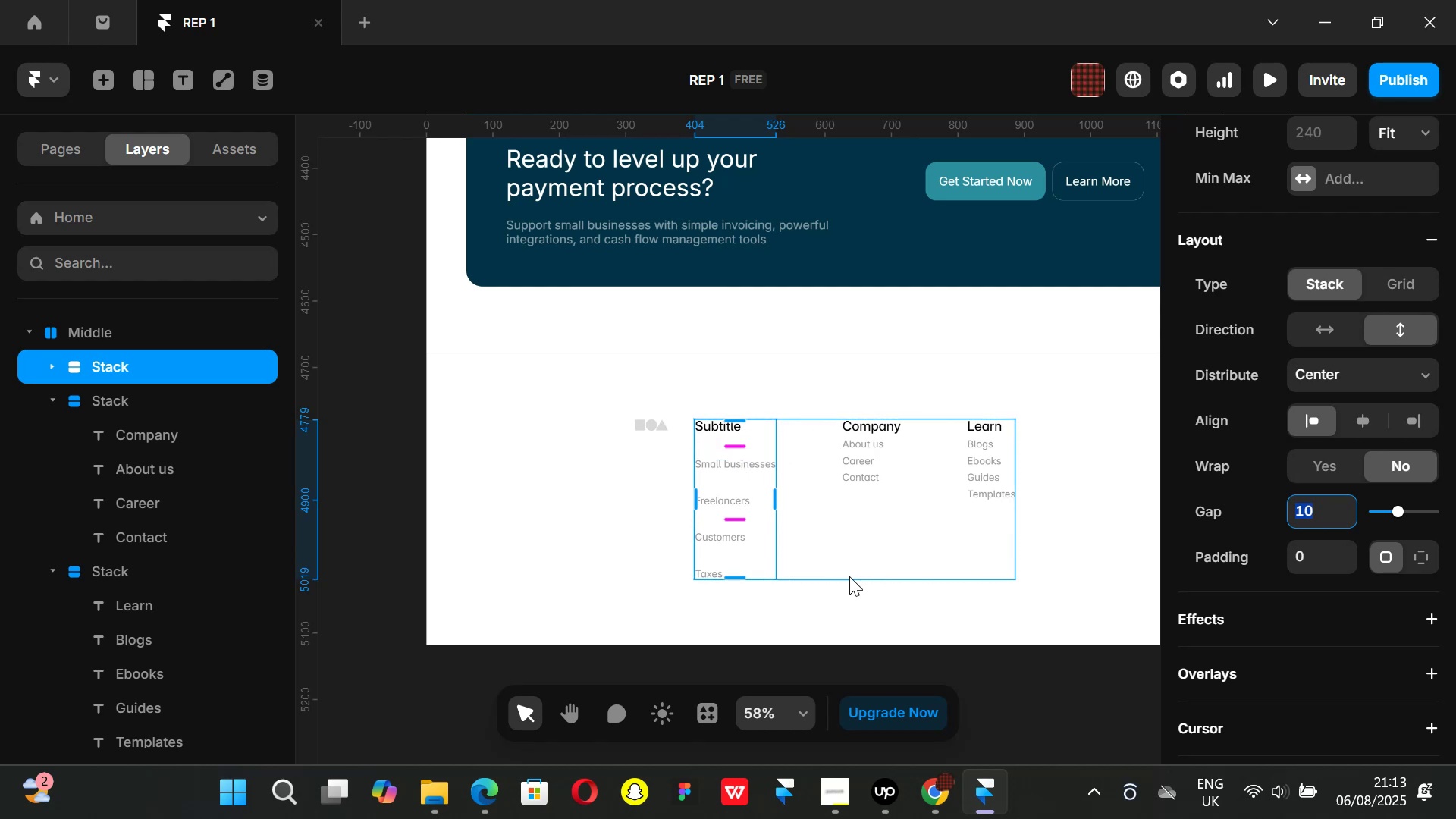 
key(Control+ControlLeft)
 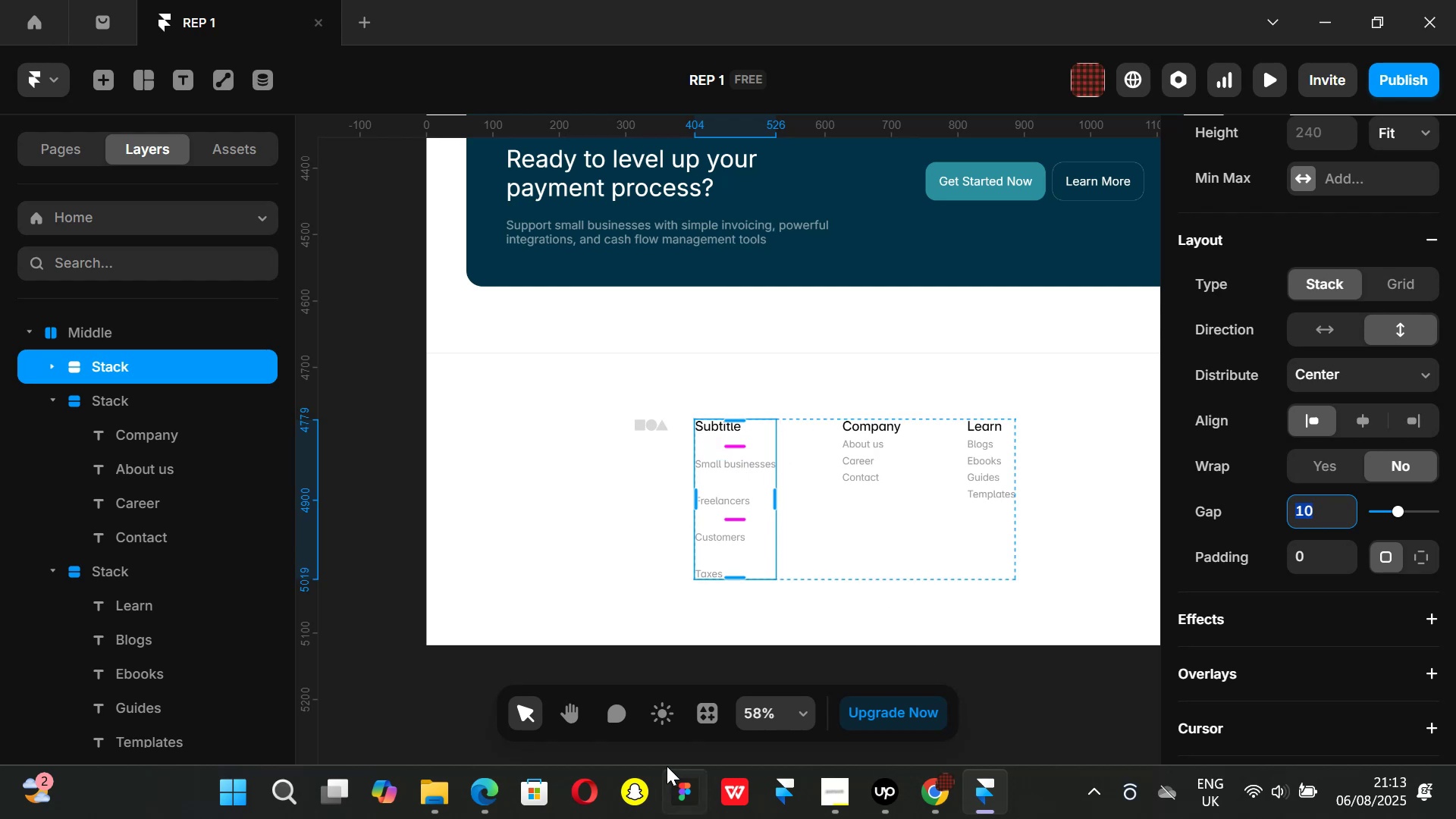 
key(Control+Z)
 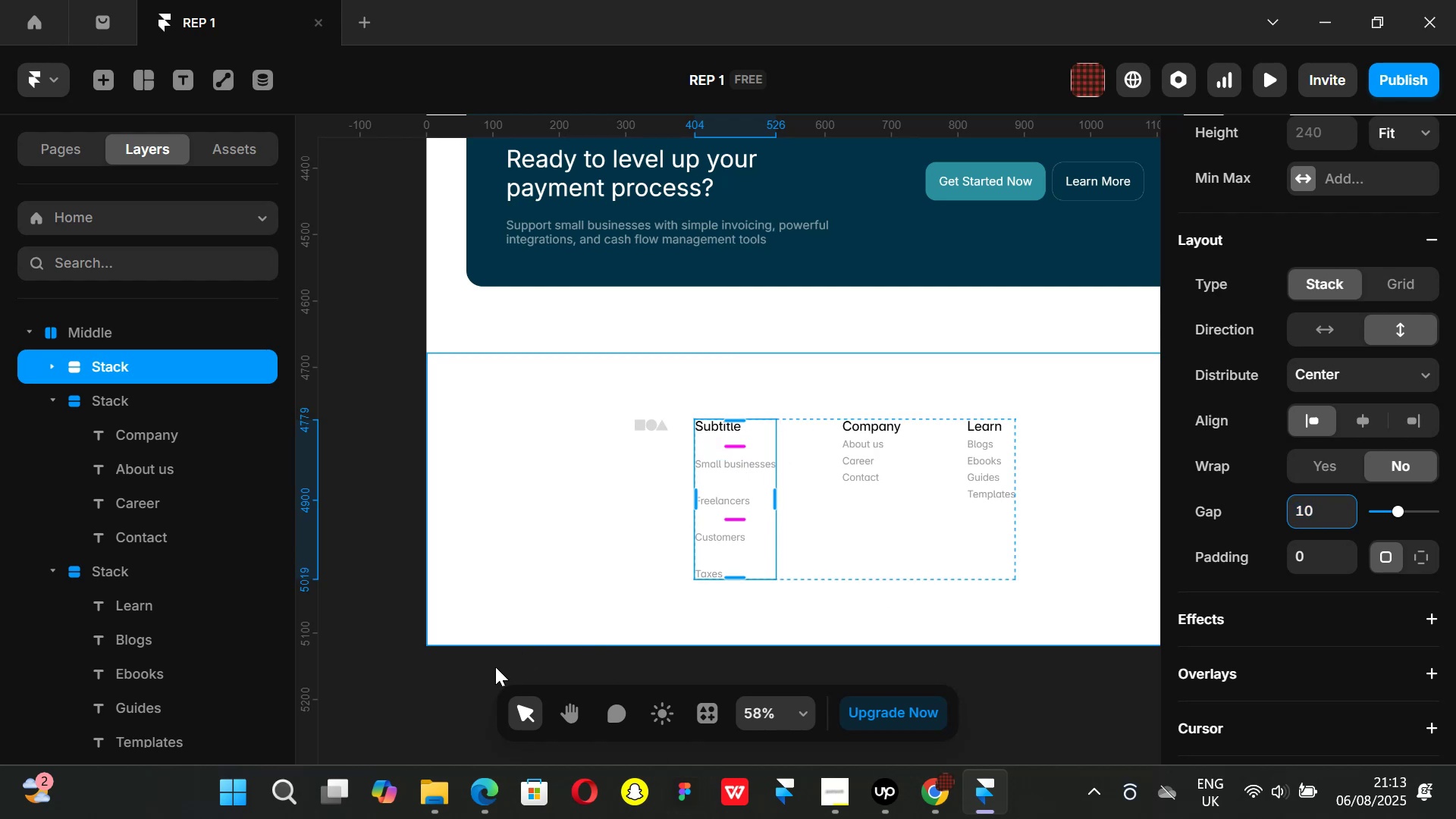 
left_click([478, 671])
 